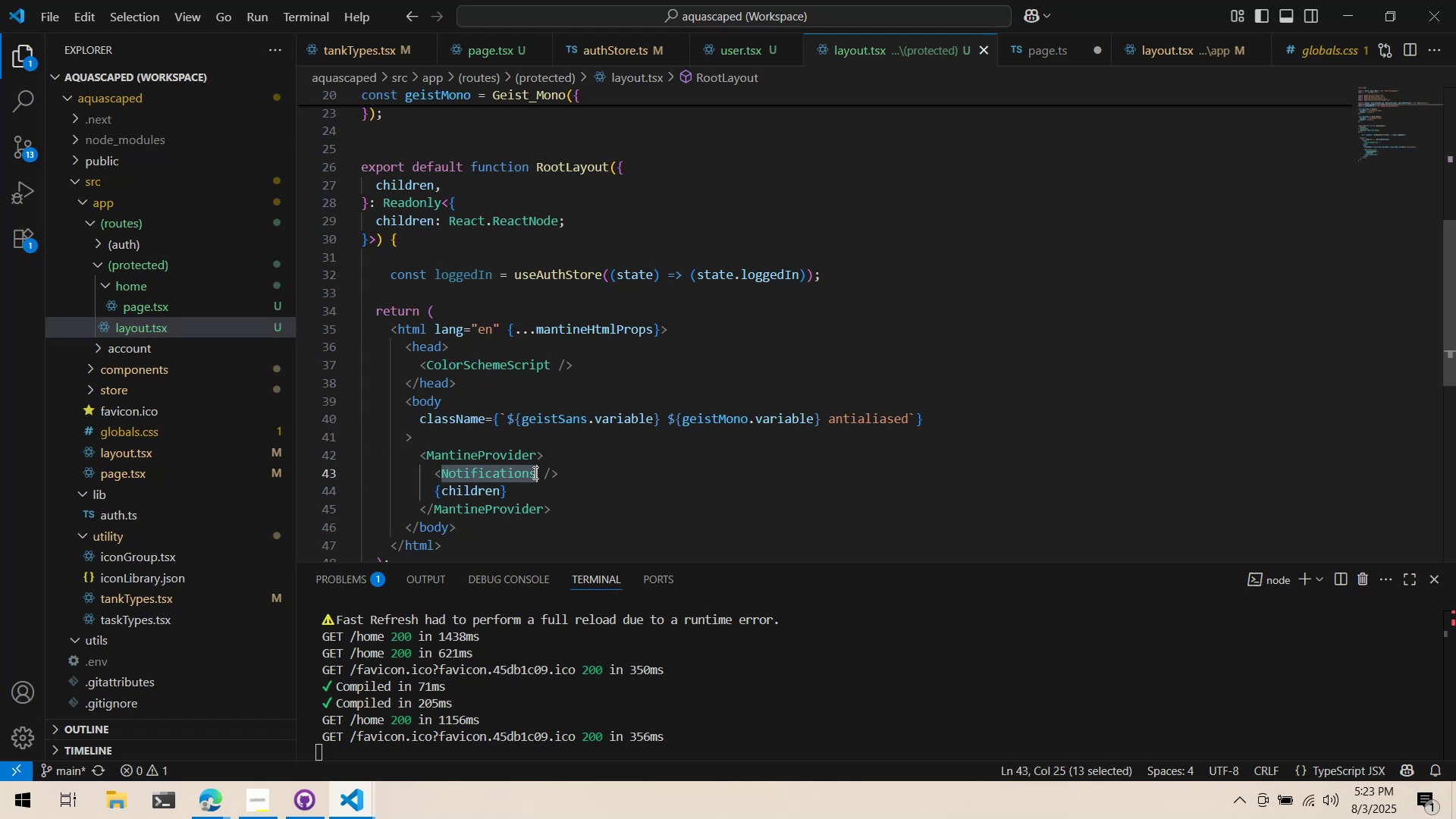 
triple_click([534, 472])
 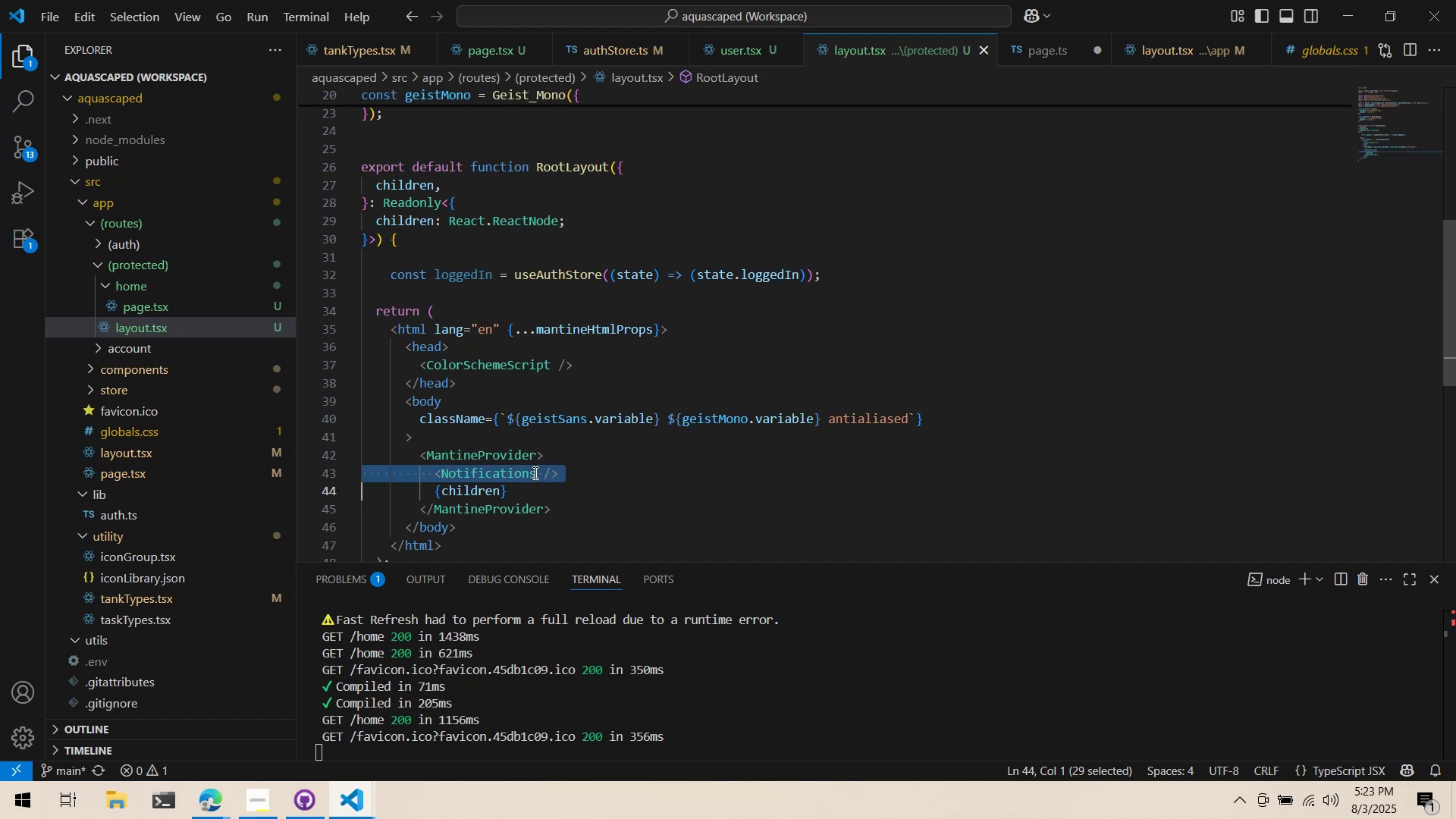 
key(Control+ControlLeft)
 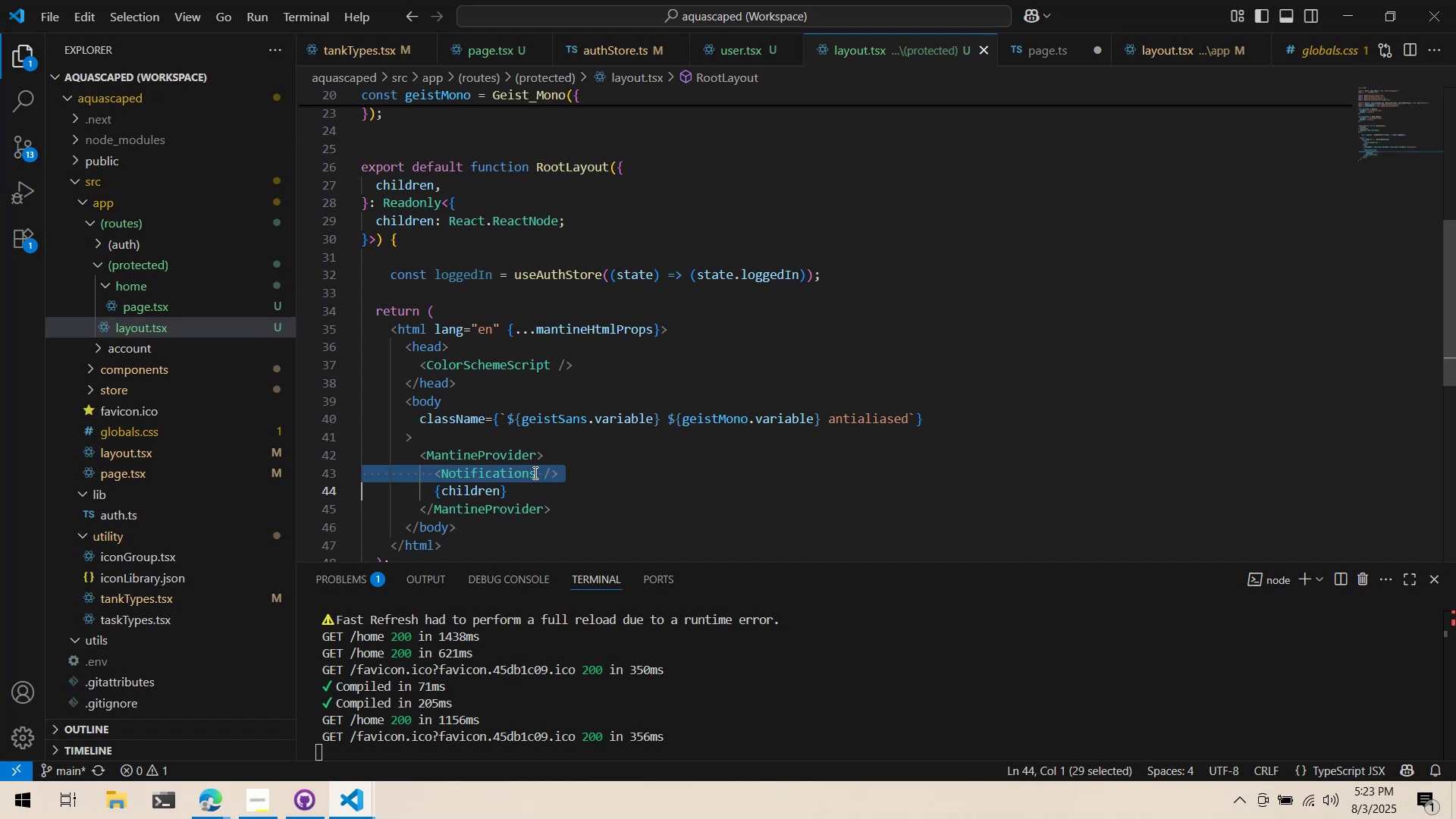 
key(Control+X)
 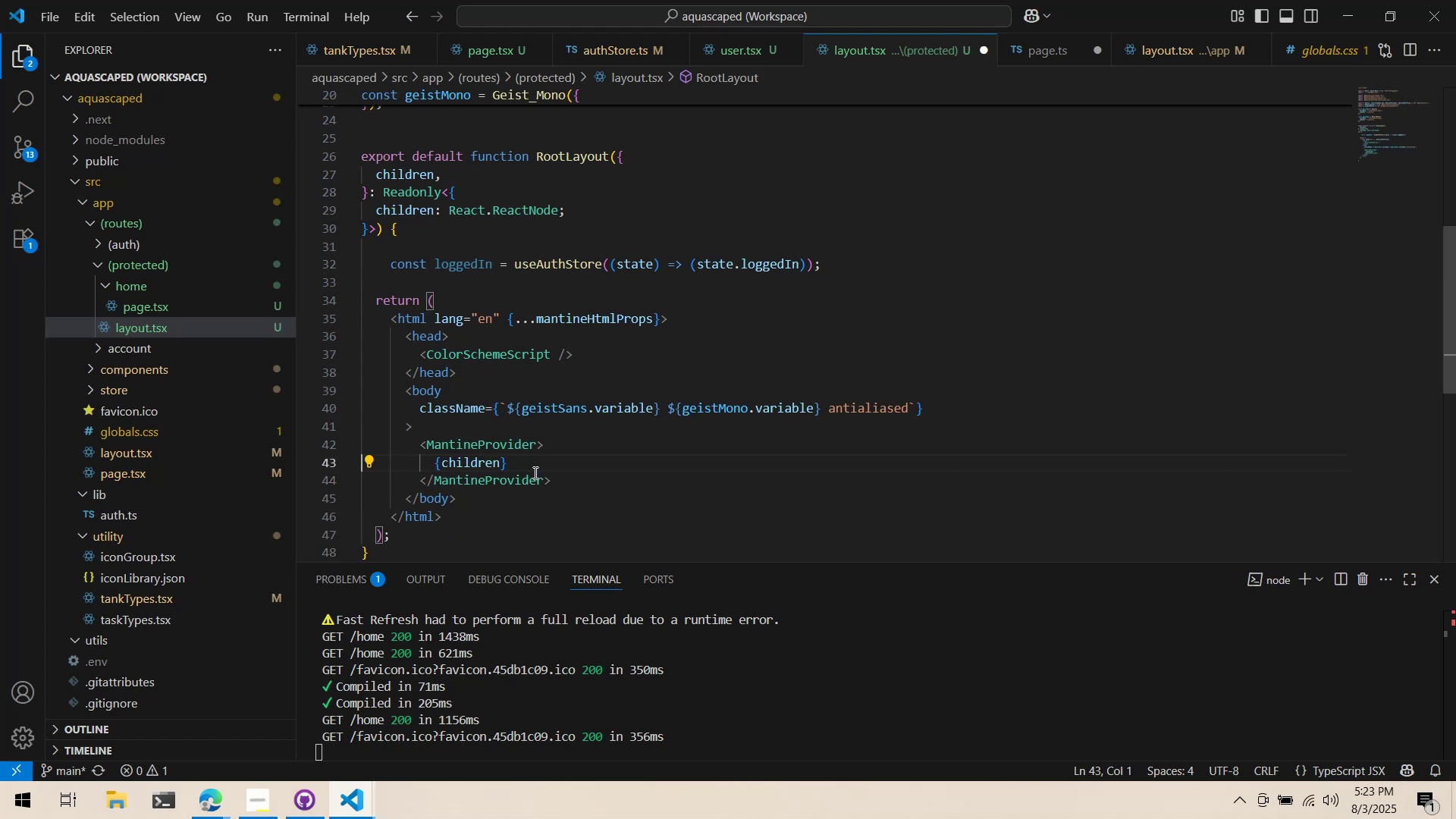 
key(Control+ControlLeft)
 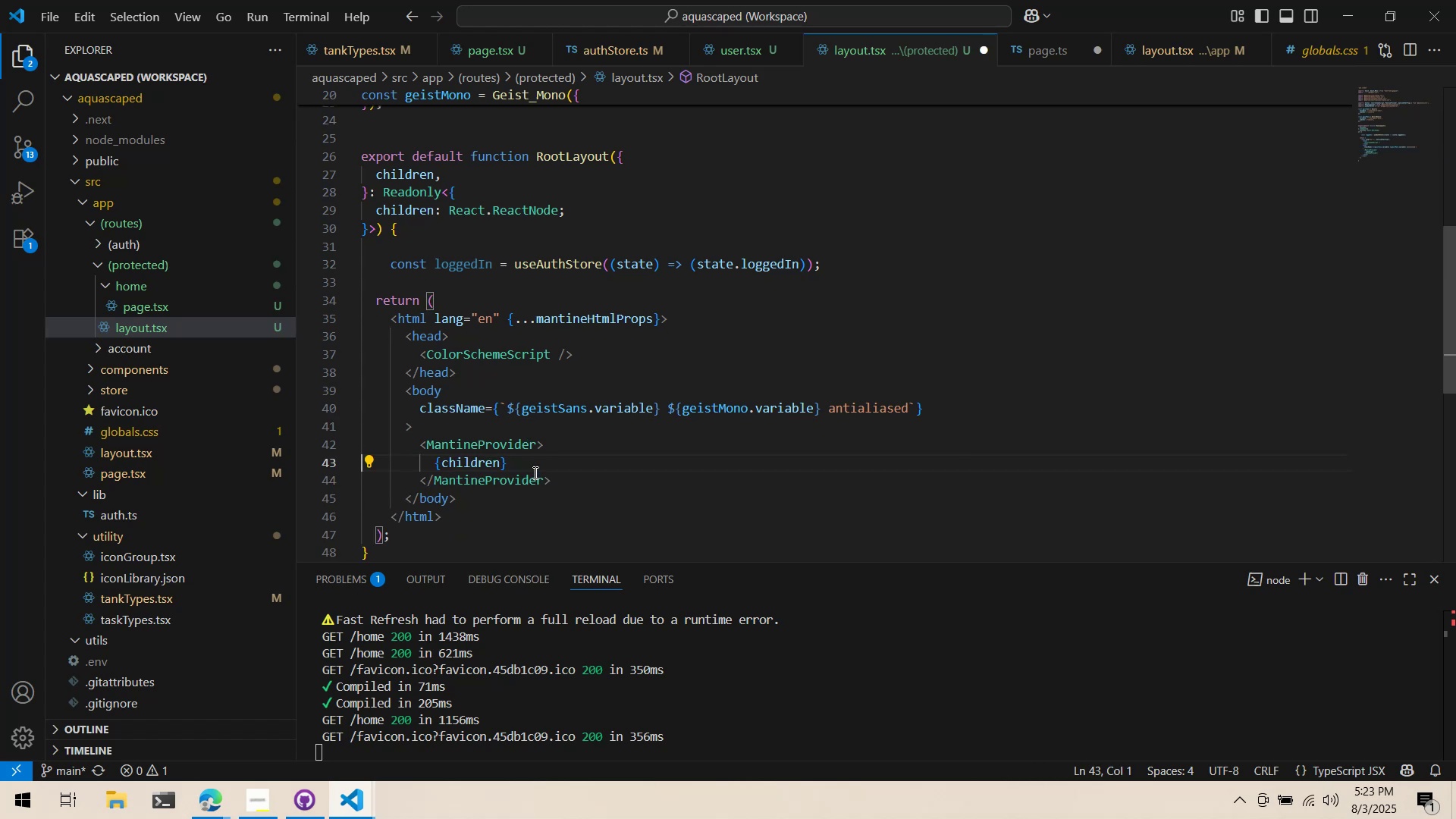 
key(Control+S)
 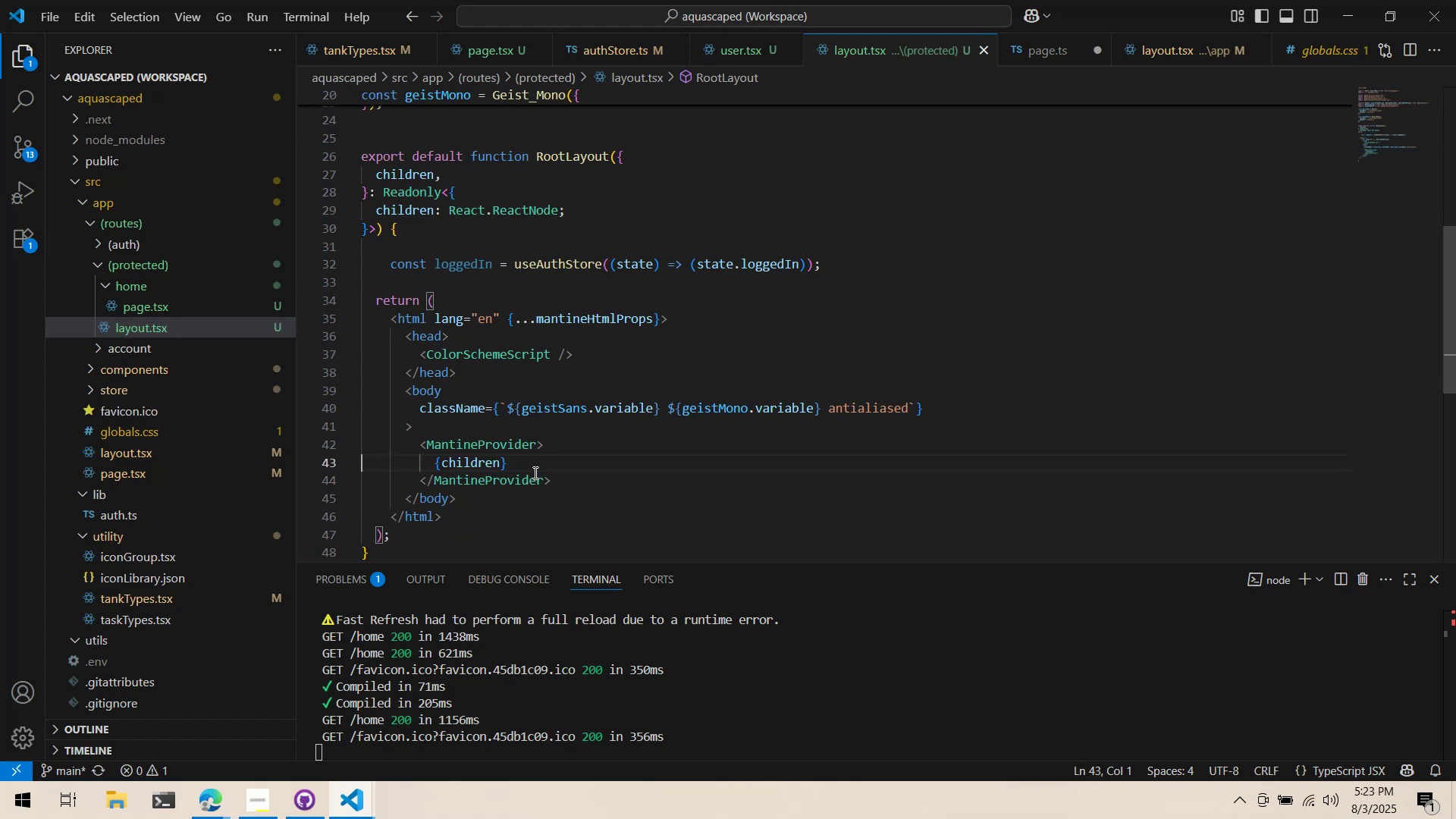 
key(Alt+AltLeft)
 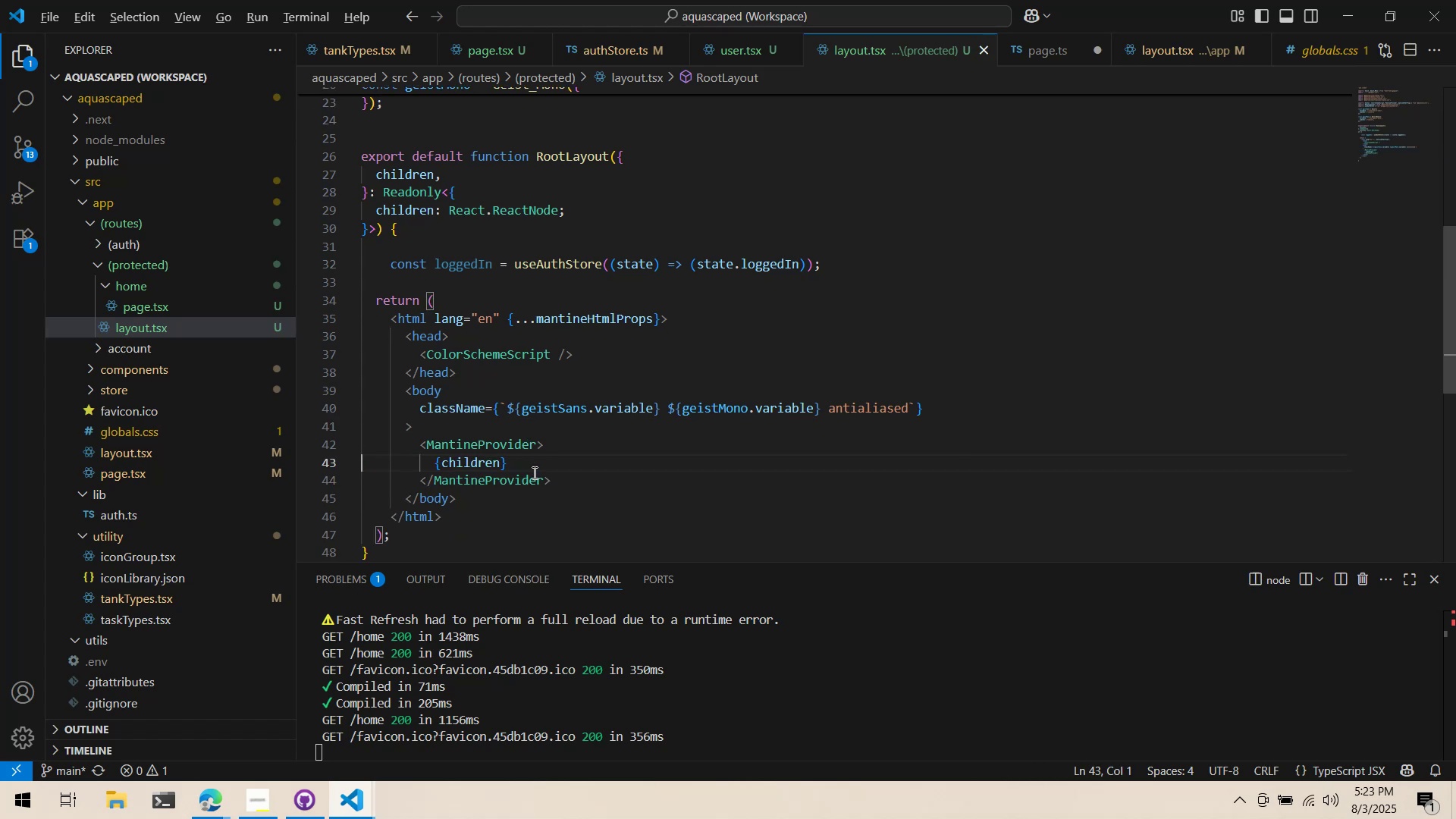 
key(Alt+Tab)
 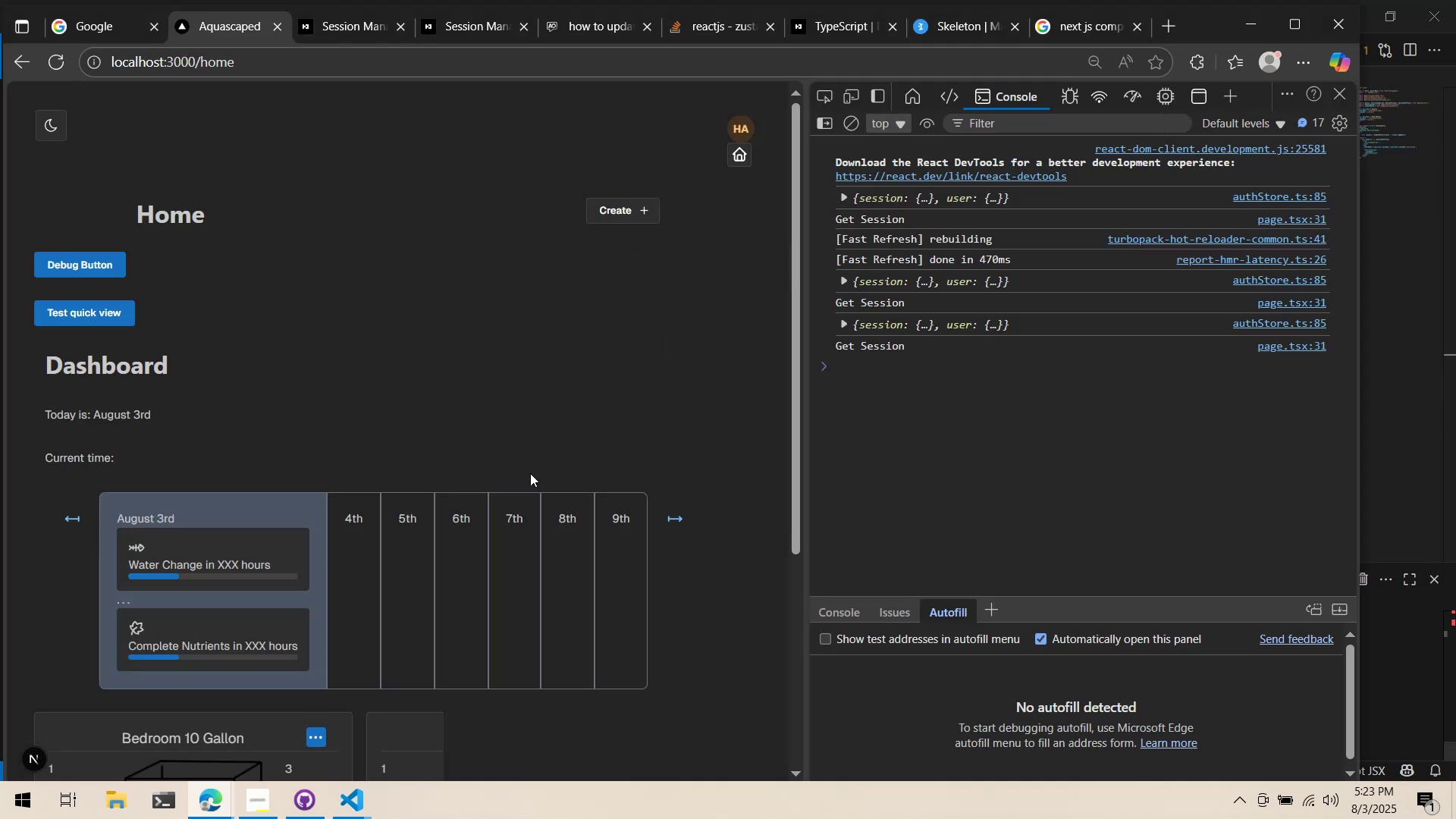 
key(Alt+AltLeft)
 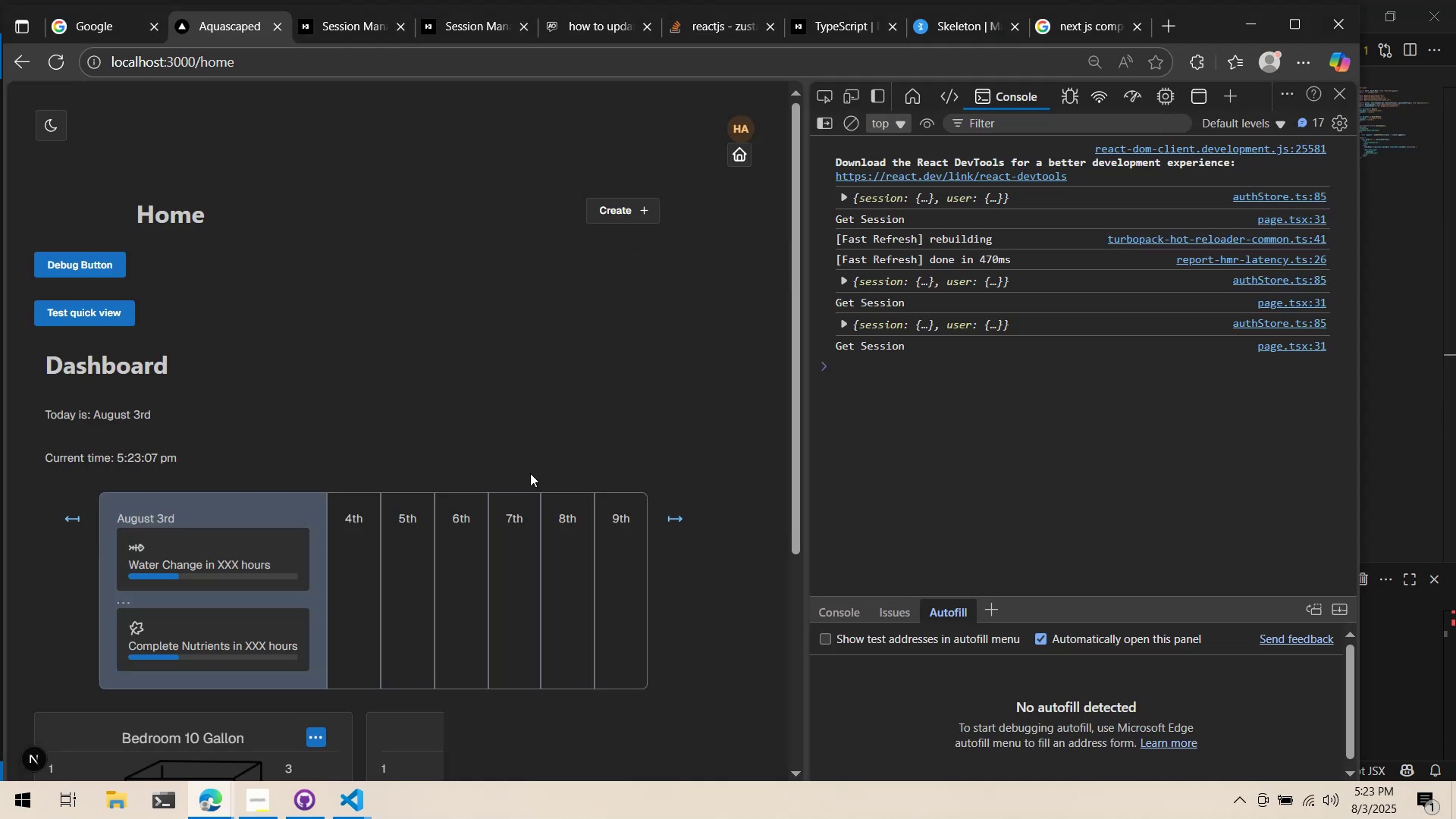 
key(Alt+Tab)
 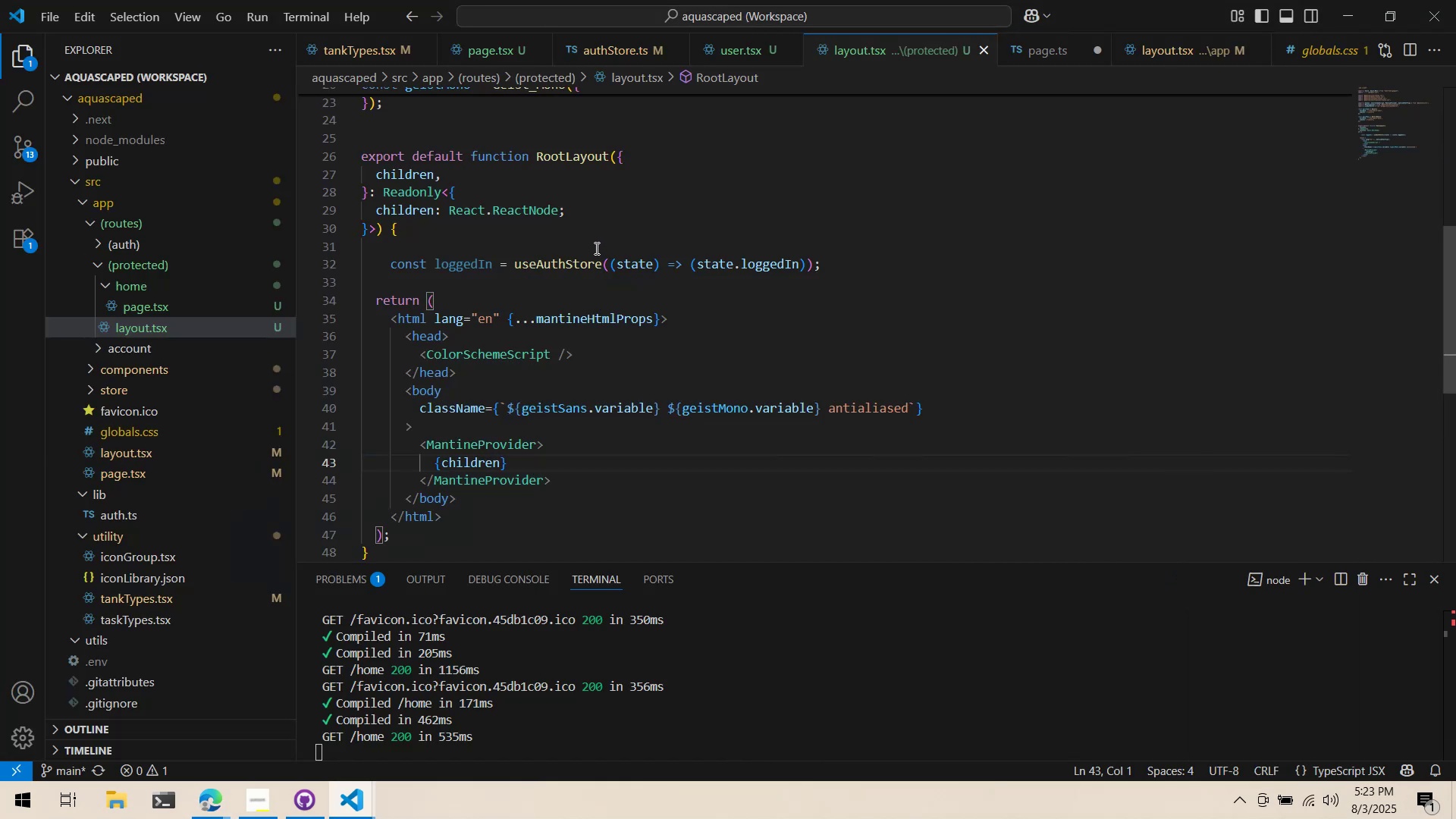 
key(Alt+AltLeft)
 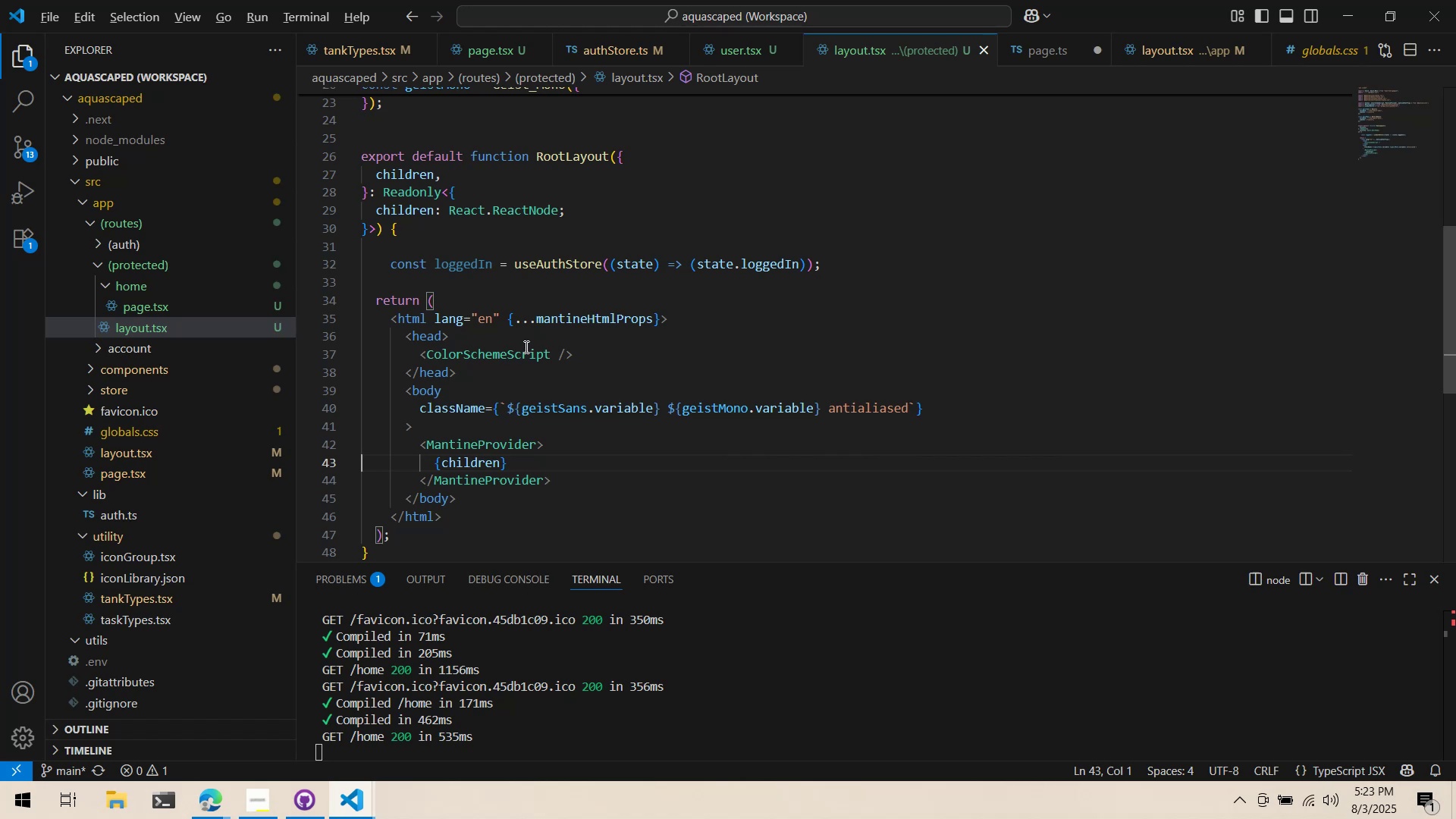 
key(Alt+Tab)
 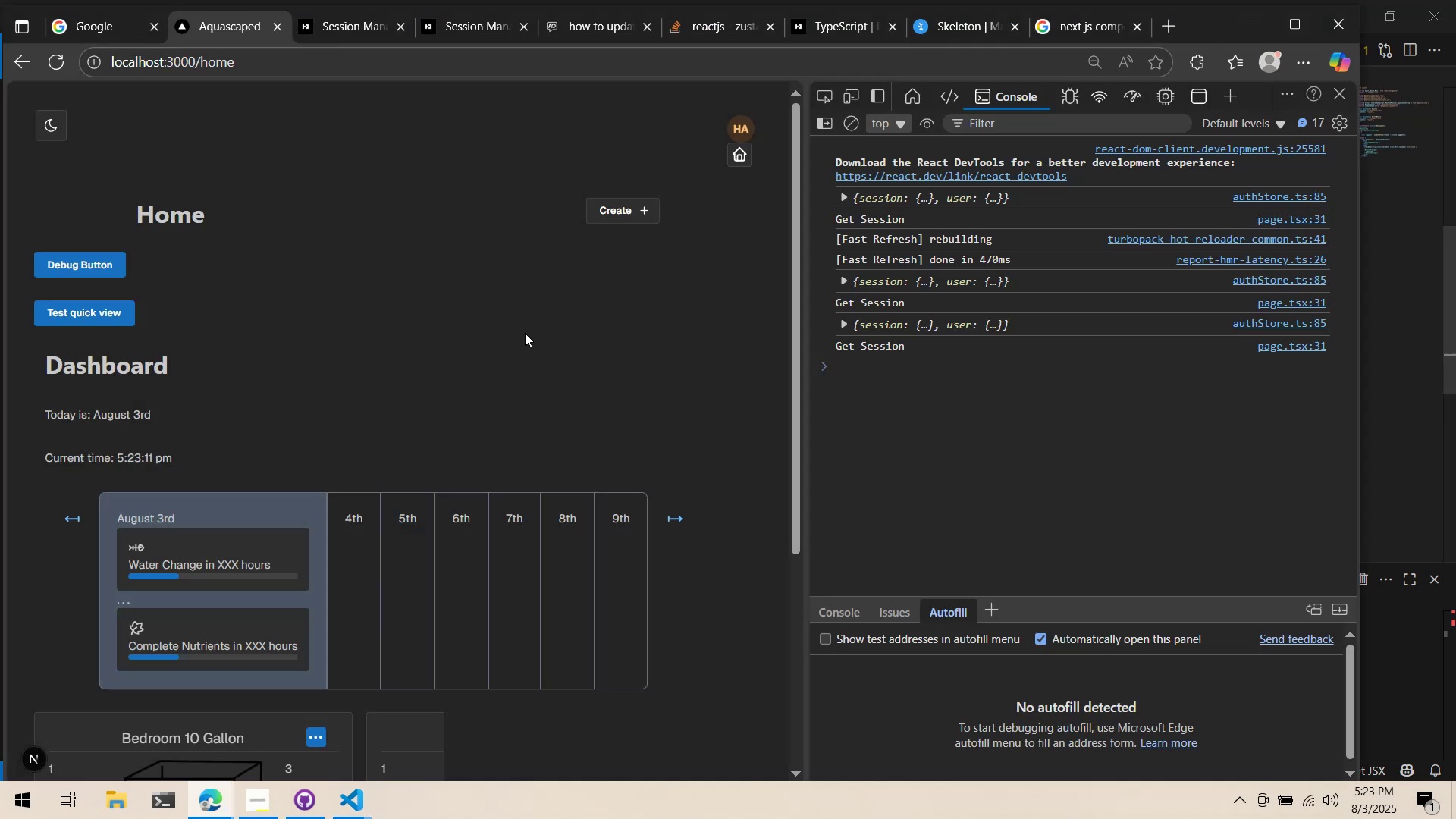 
key(Alt+AltLeft)
 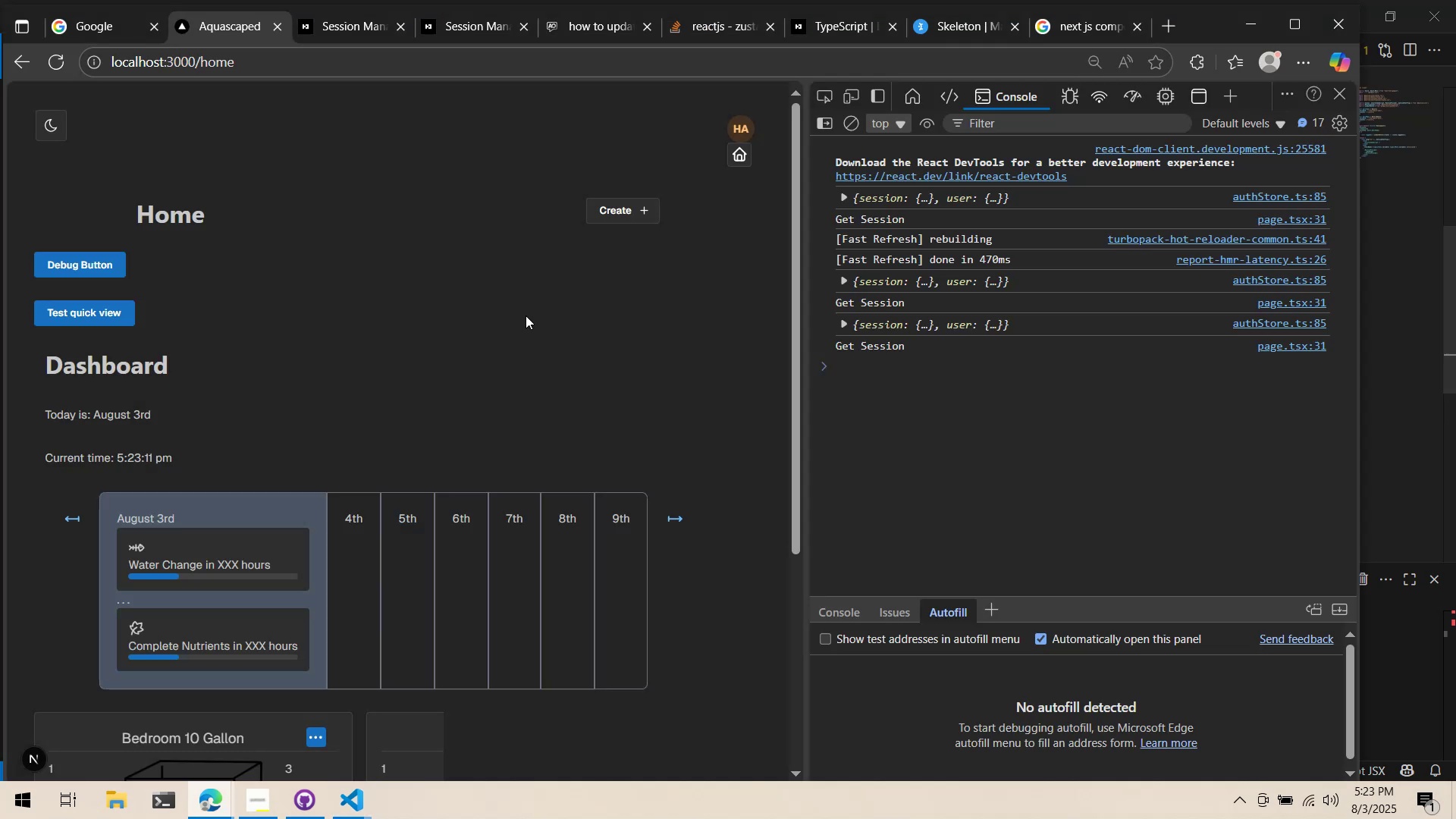 
key(Alt+Tab)
 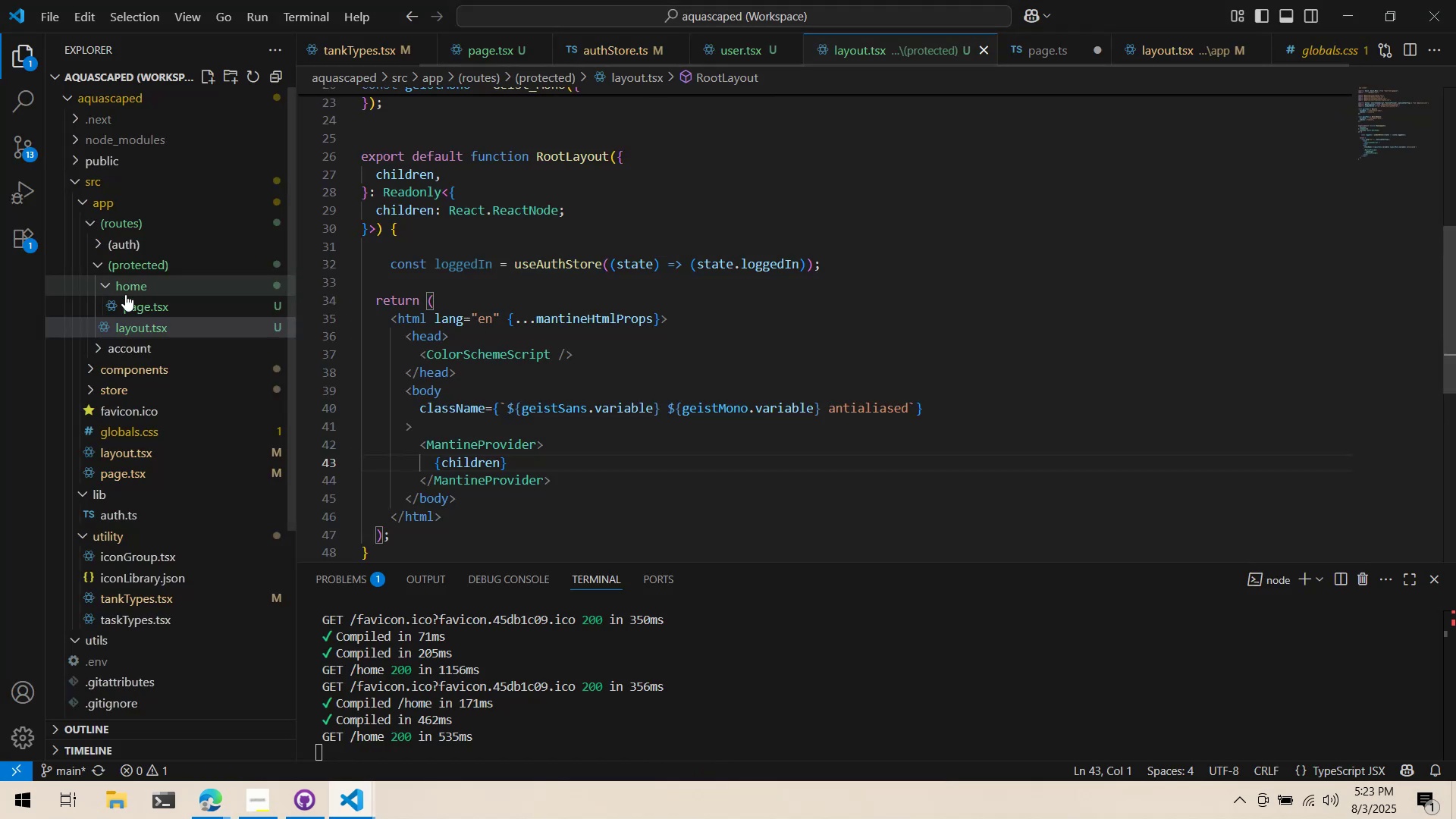 
left_click([162, 312])
 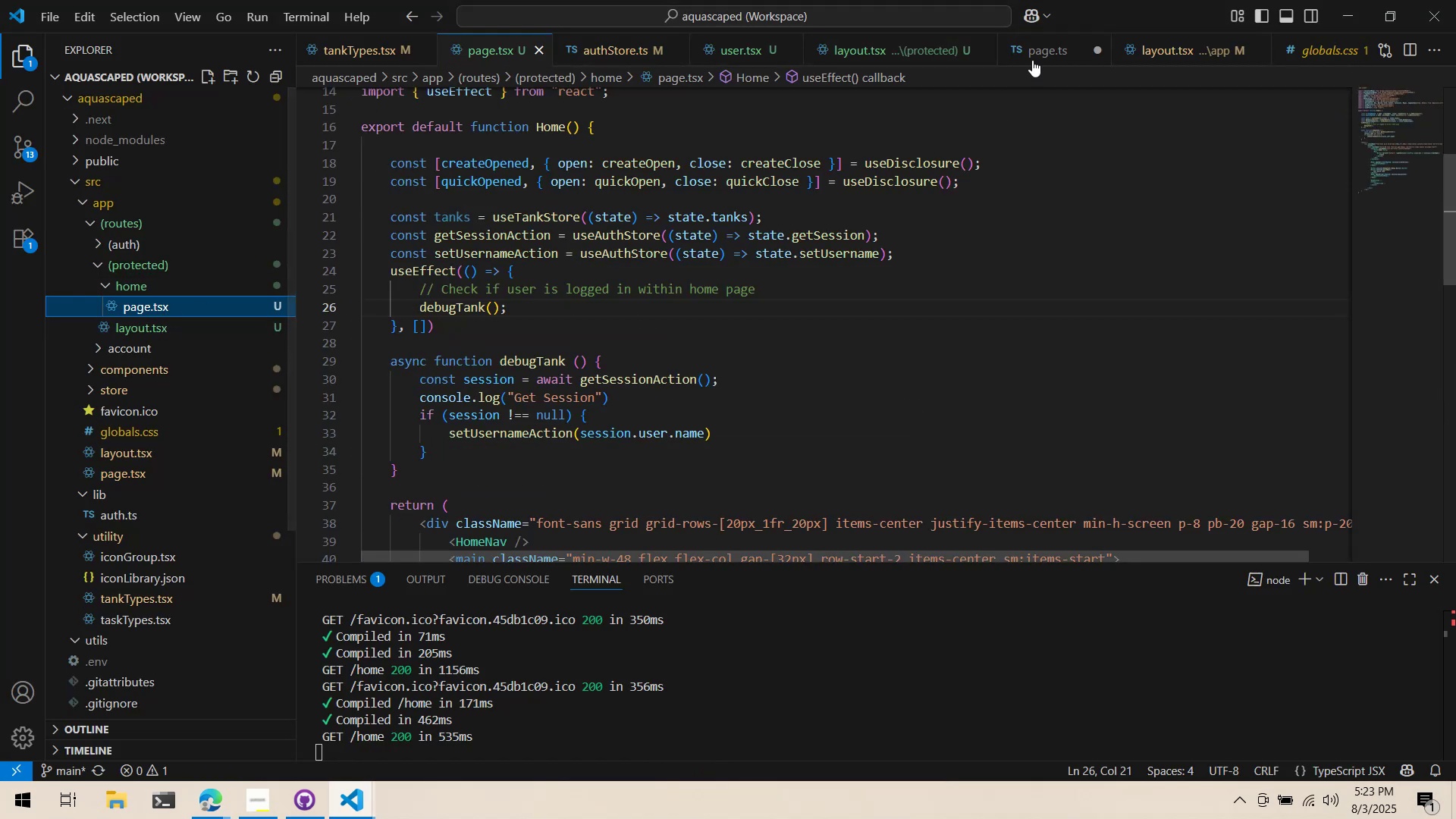 
middle_click([1034, 46])
 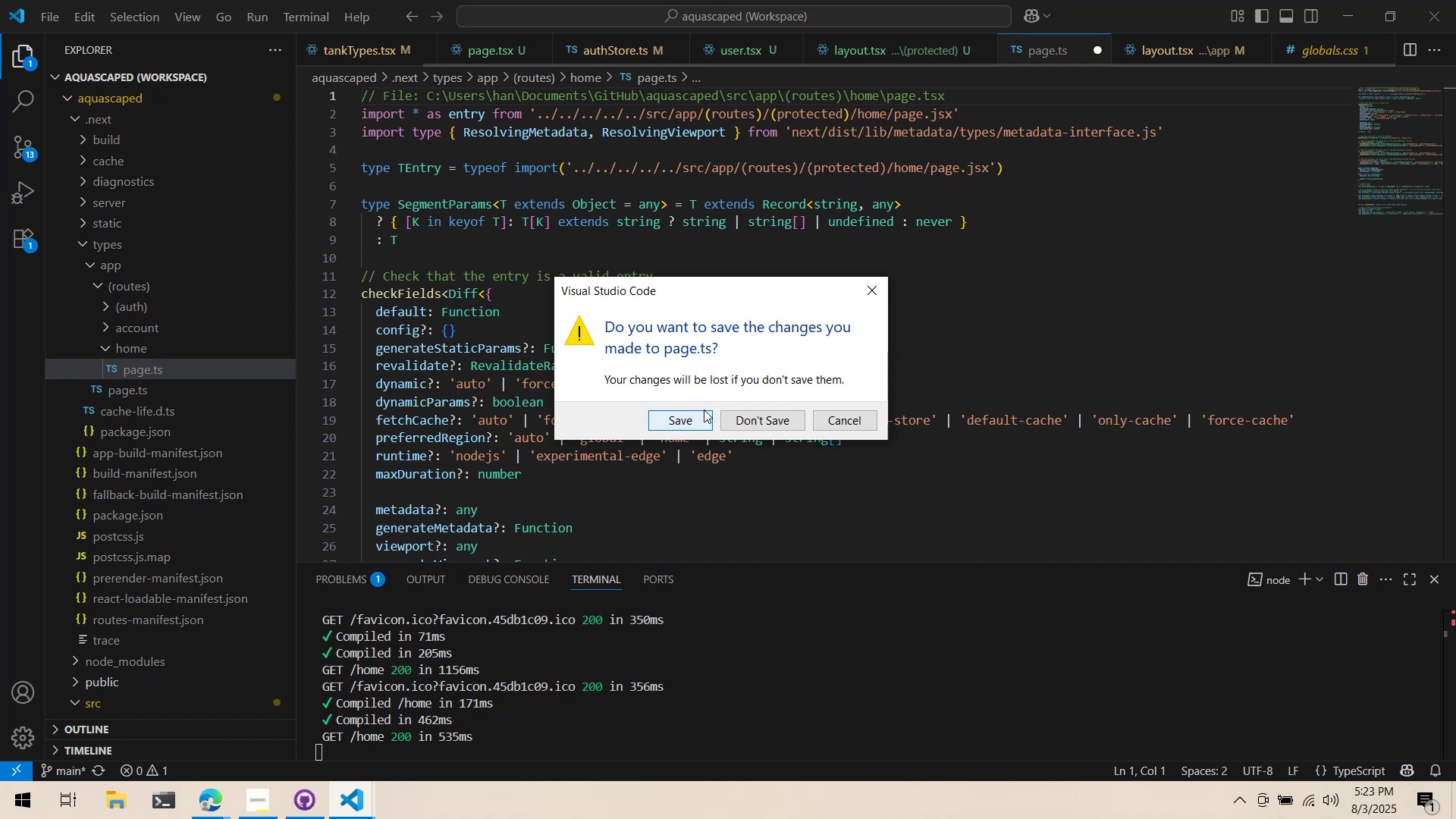 
wait(7.57)
 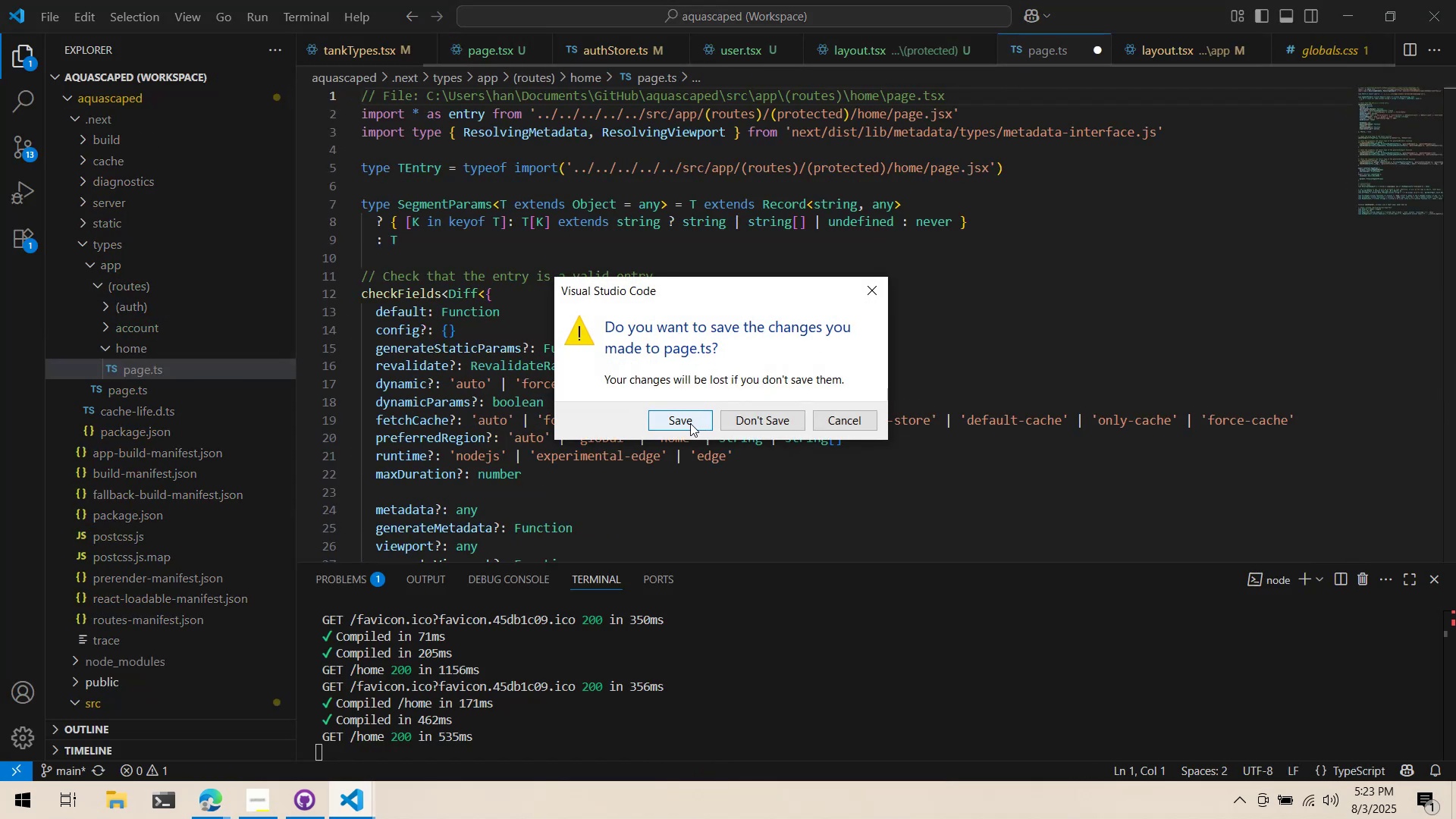 
left_click([485, 53])
 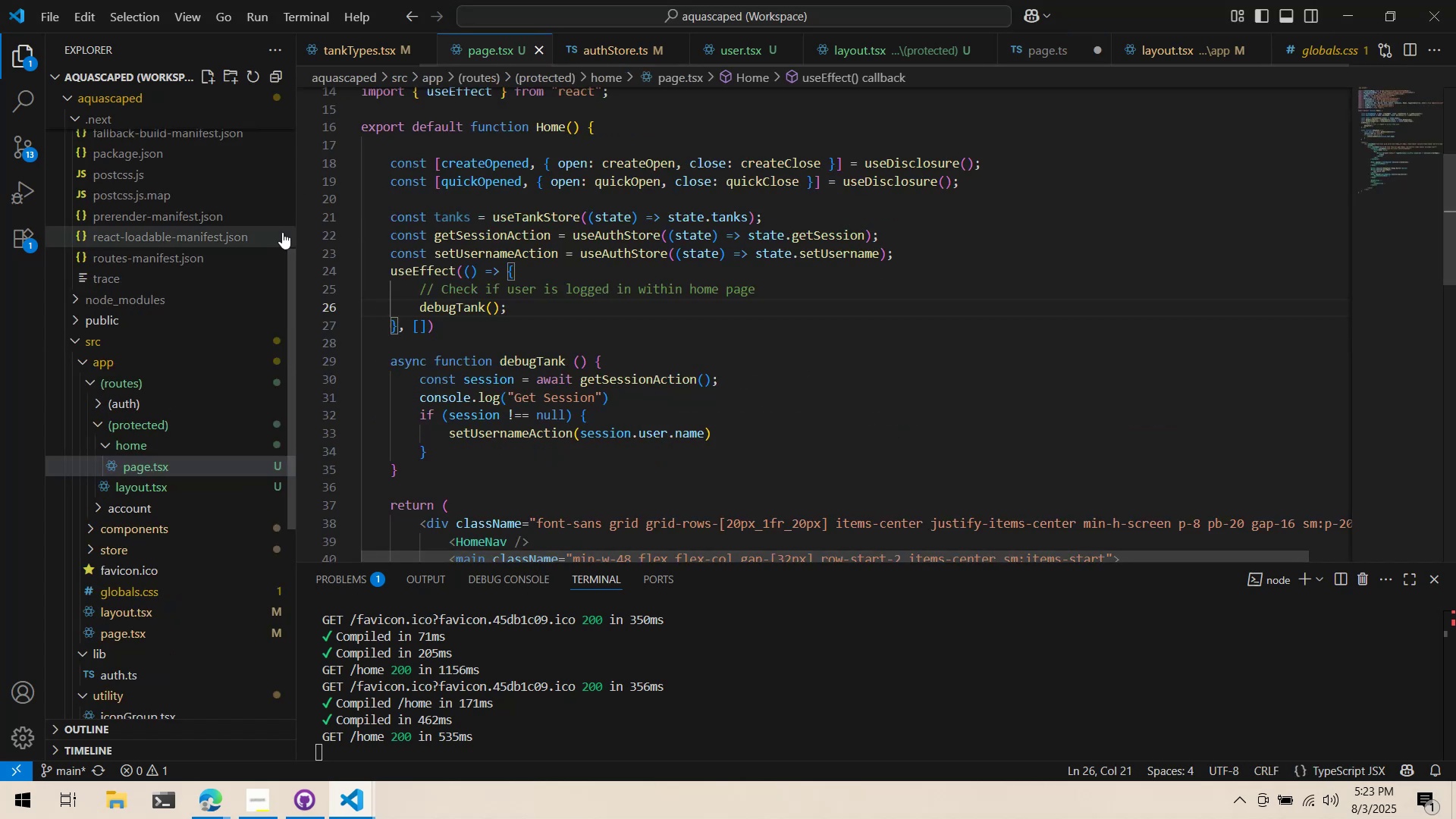 
scroll: coordinate [233, 270], scroll_direction: up, amount: 18.0
 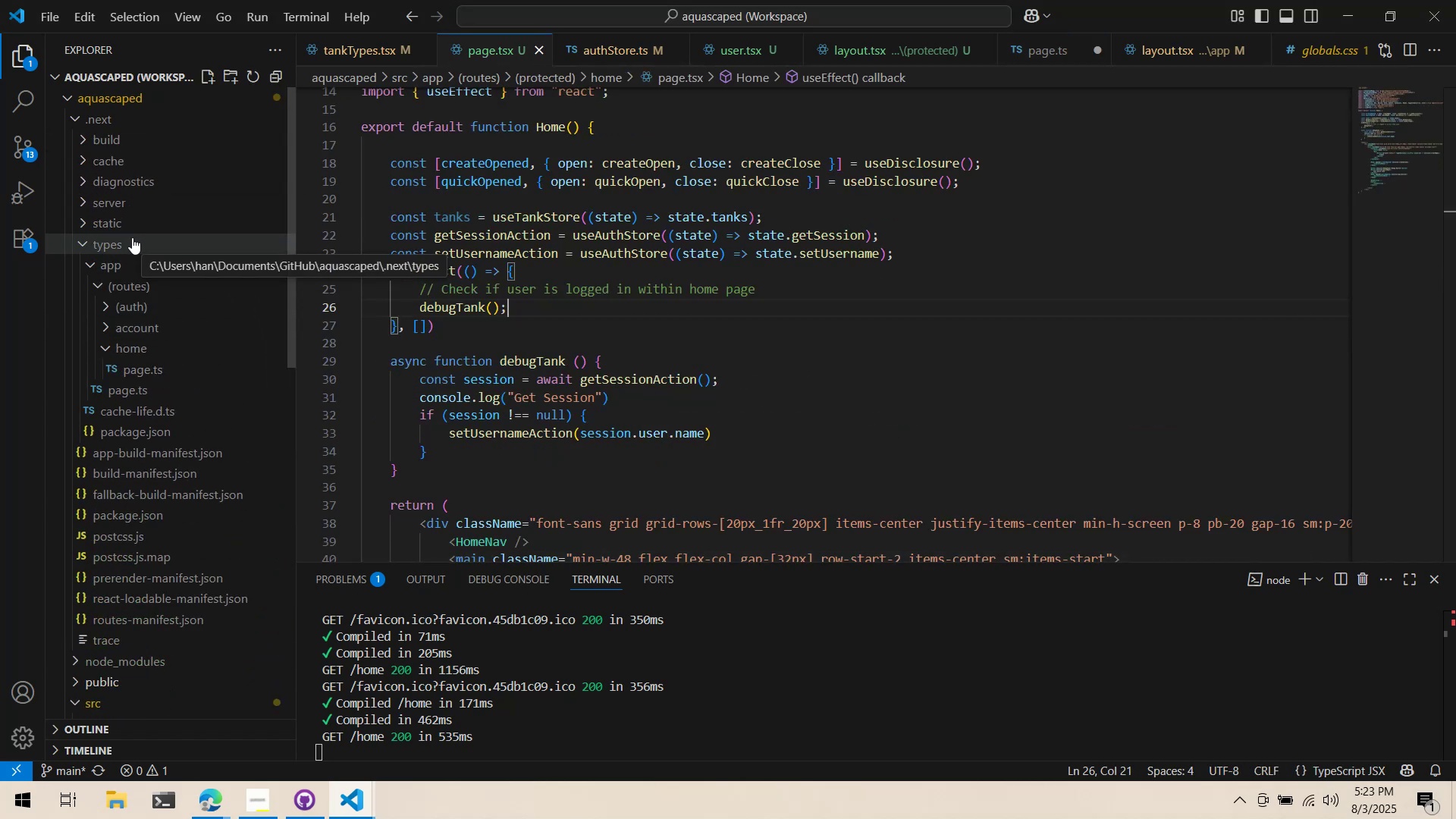 
left_click([132, 237])
 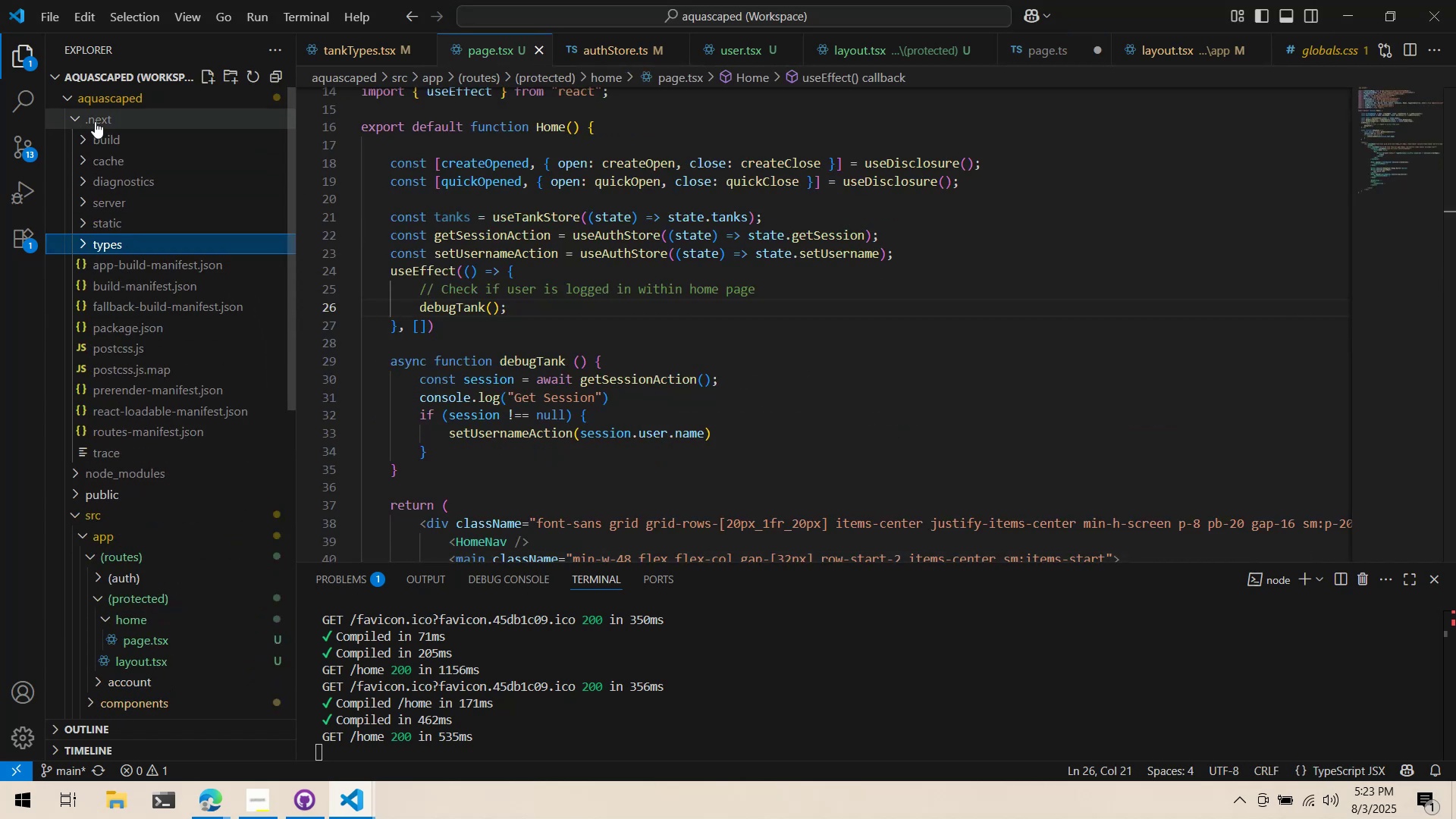 
left_click([95, 121])
 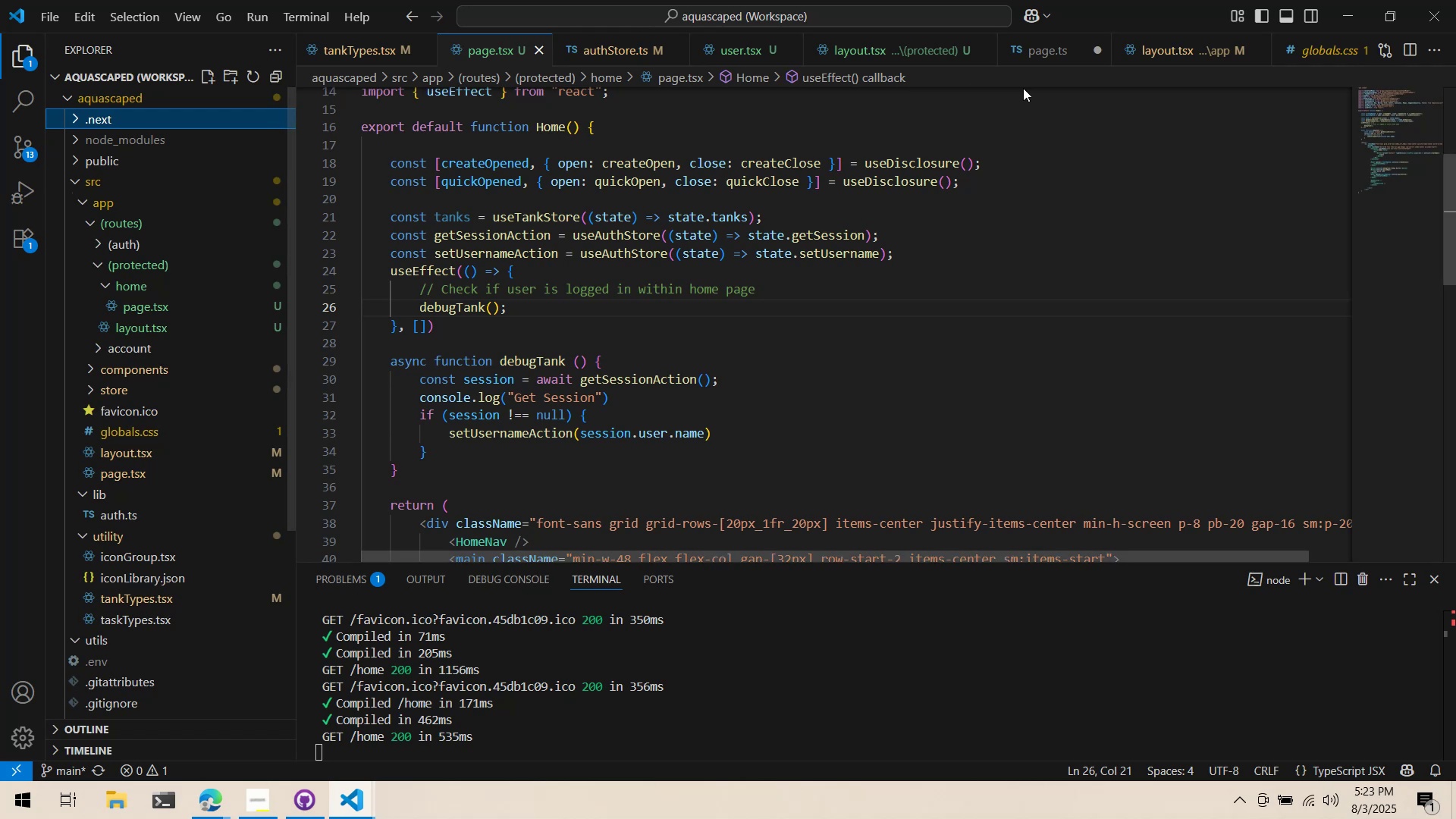 
scroll: coordinate [1061, 49], scroll_direction: up, amount: 1.0
 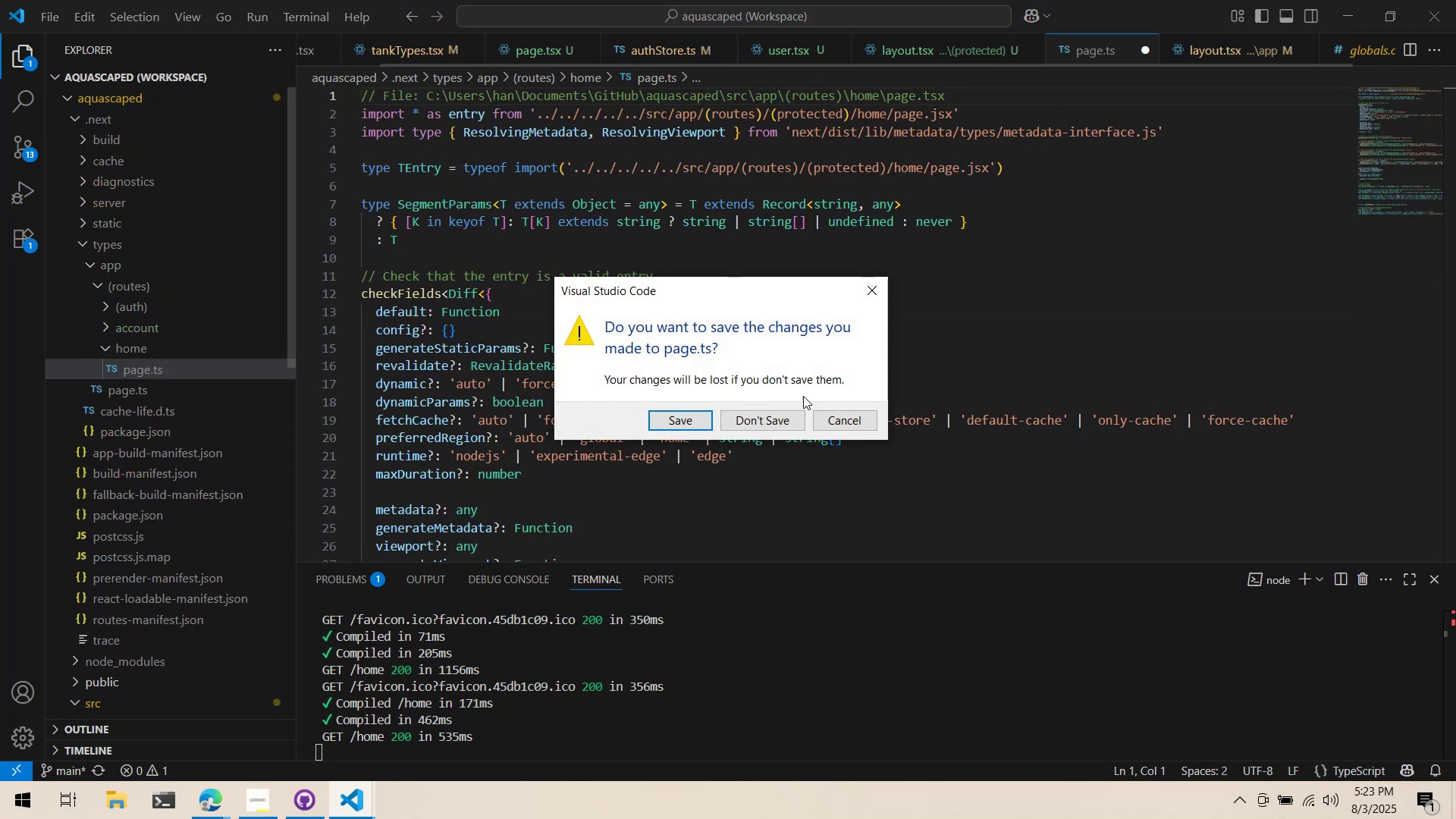 
left_click([771, 428])
 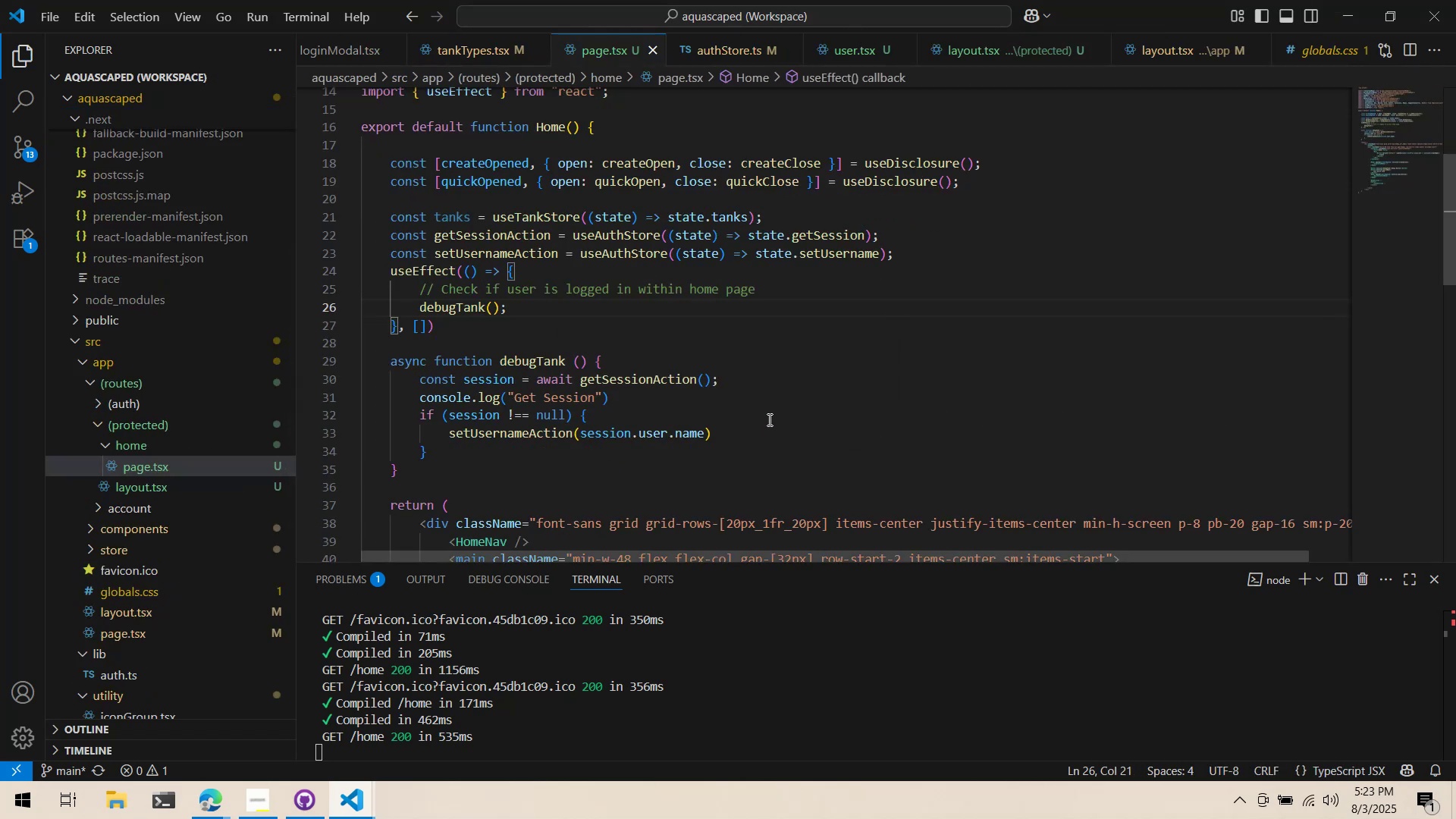 
key(Control+ControlLeft)
 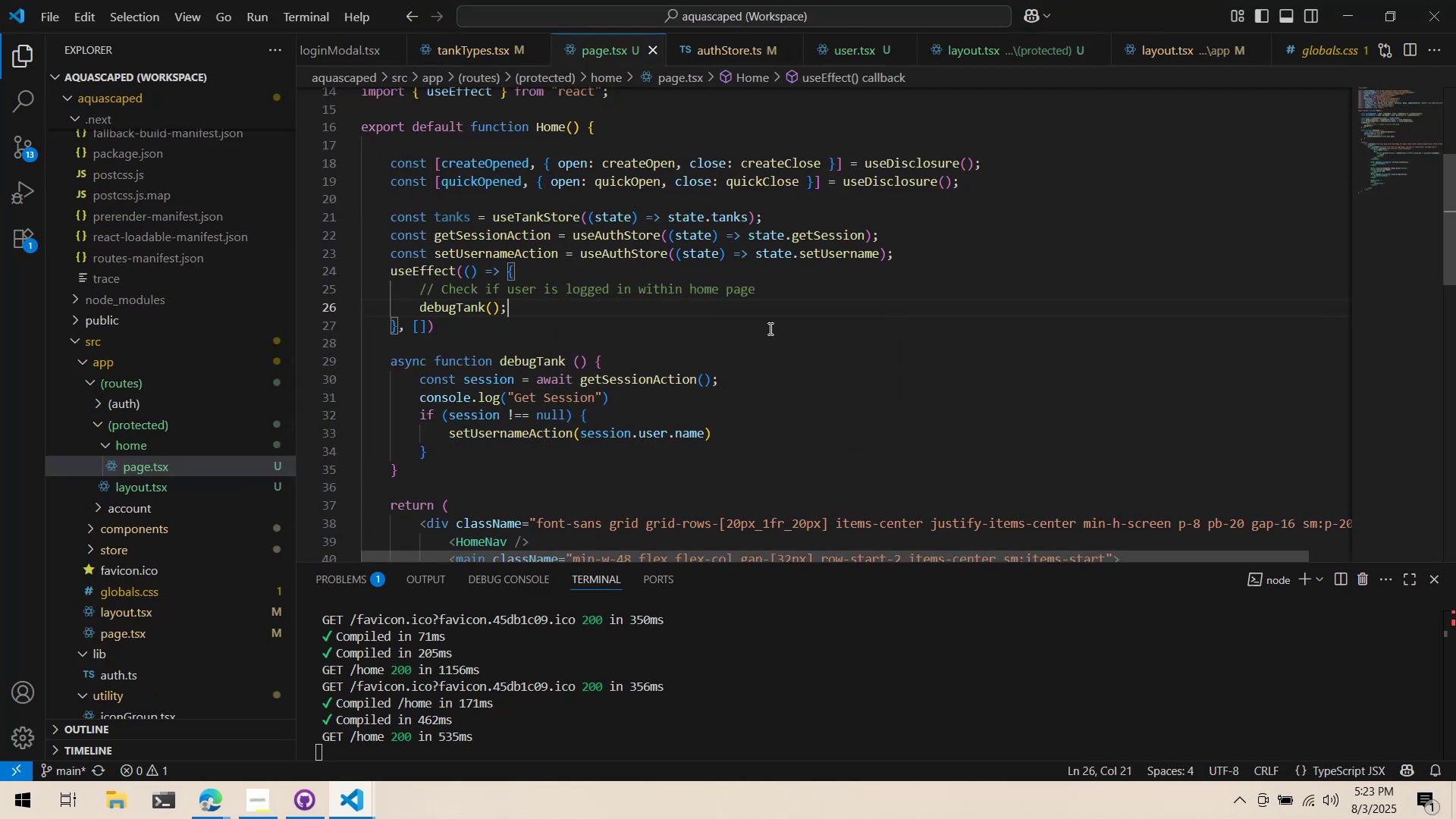 
key(Control+S)
 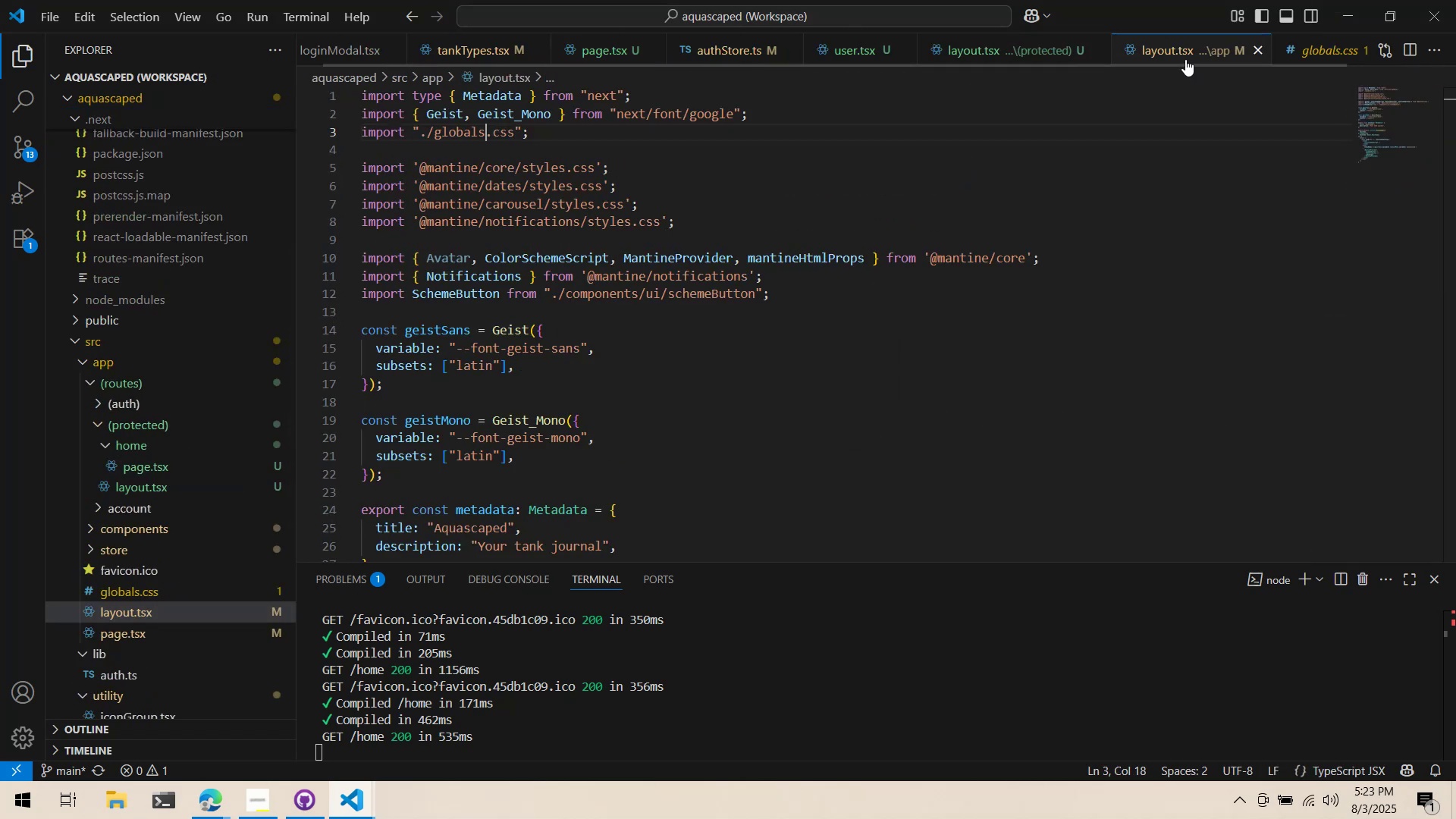 
middle_click([1170, 53])
 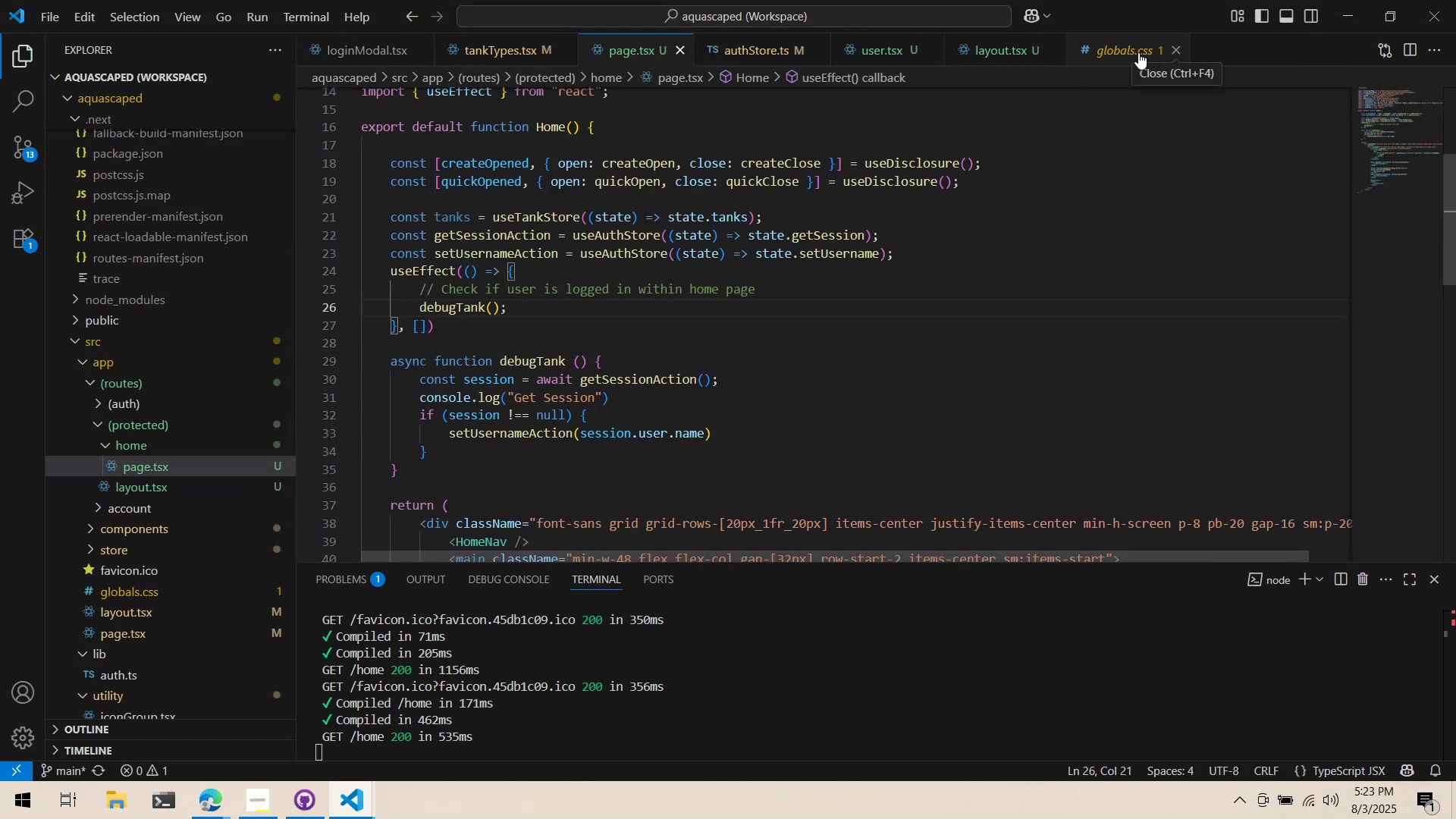 
middle_click([1133, 52])
 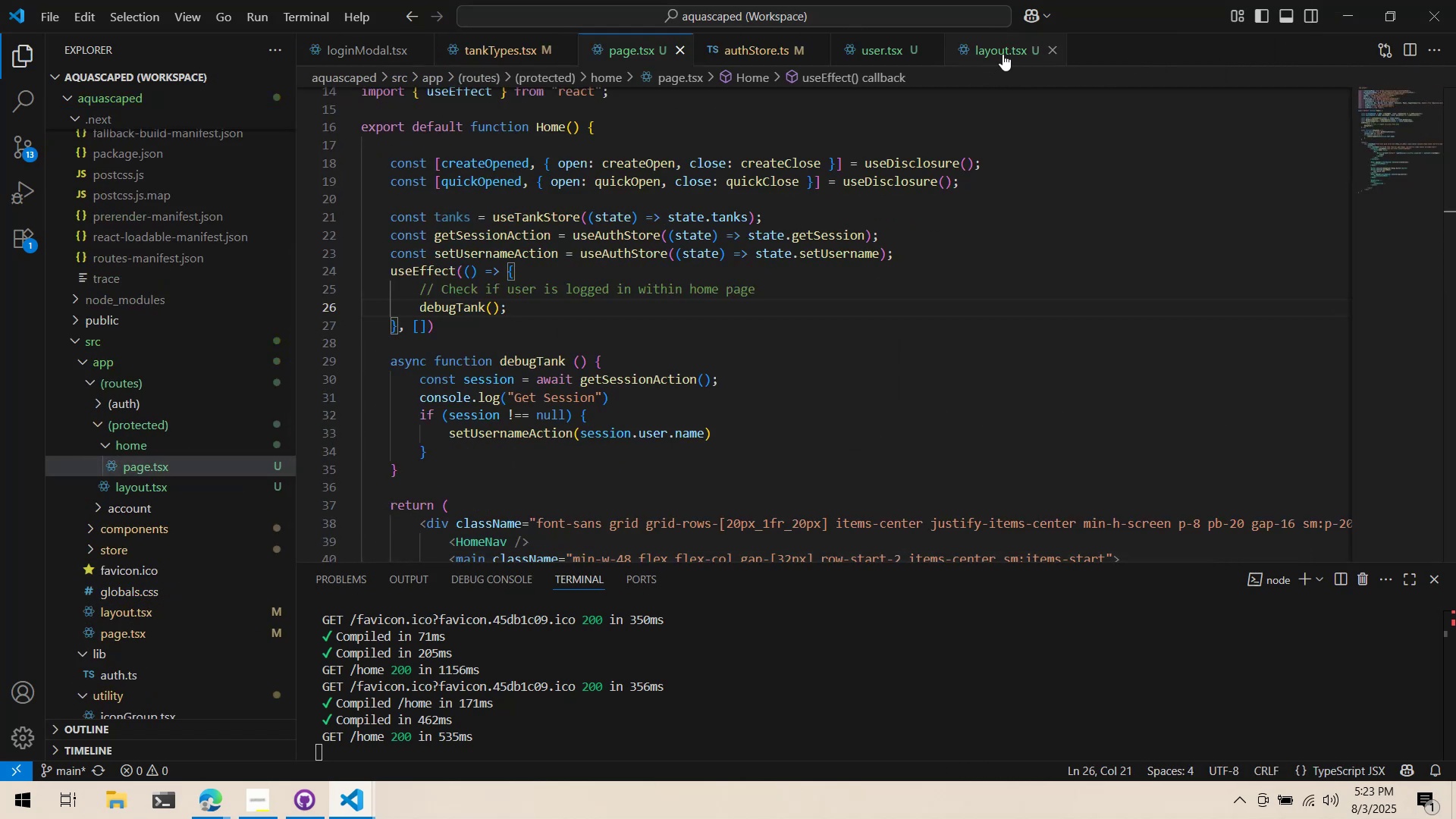 
middle_click([1003, 54])
 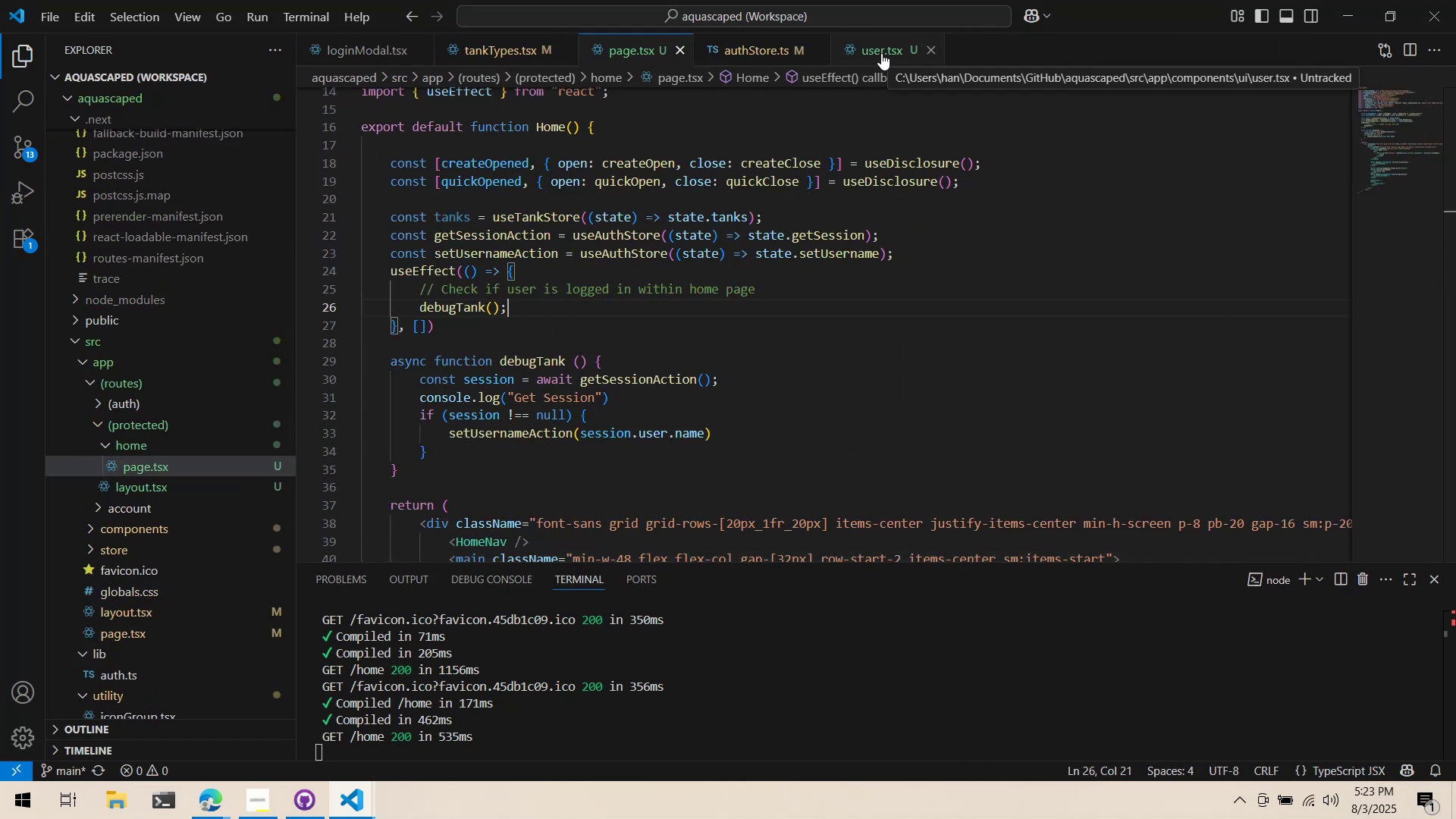 
middle_click([881, 55])
 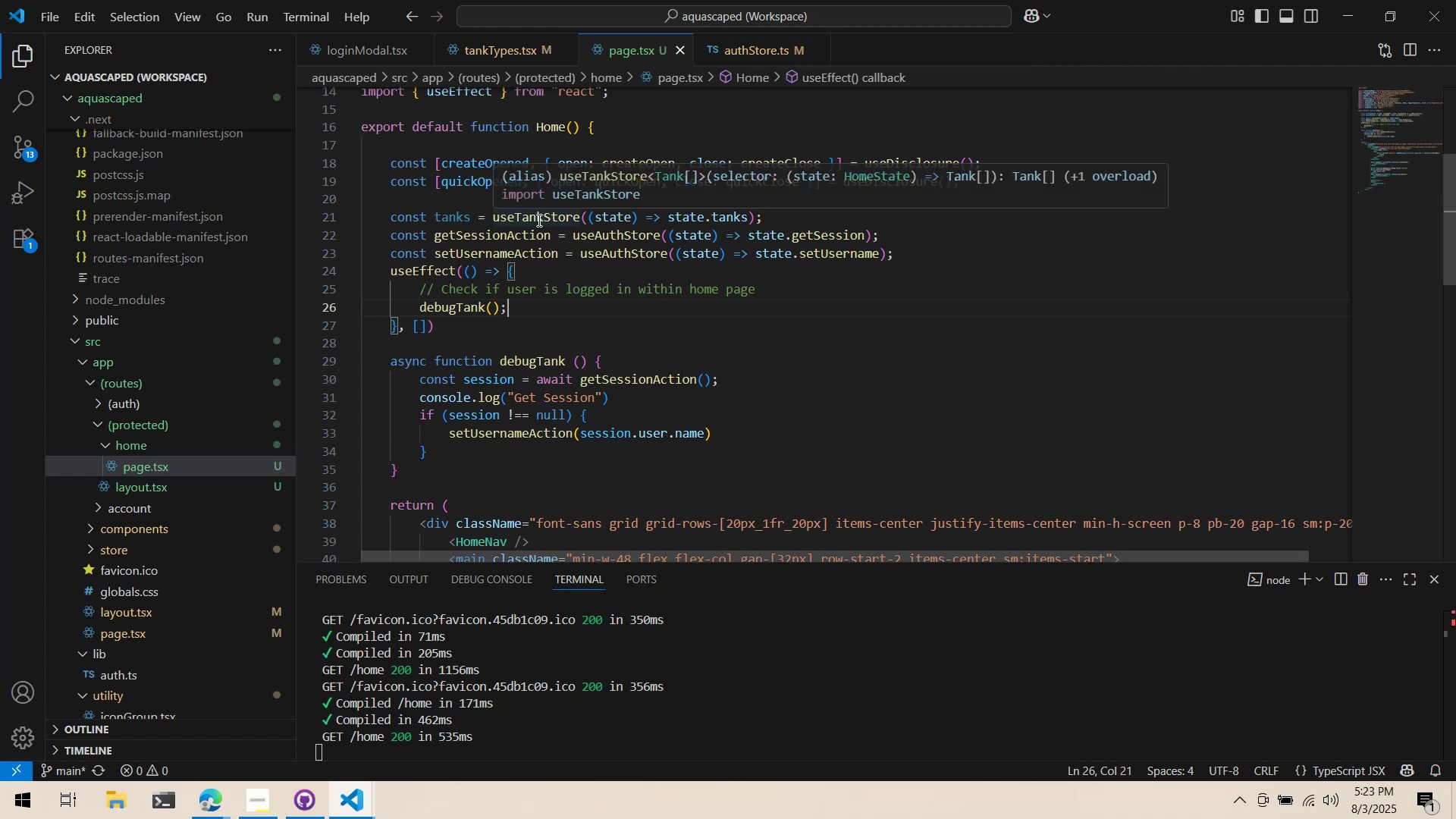 
scroll: coordinate [600, 357], scroll_direction: down, amount: 8.0
 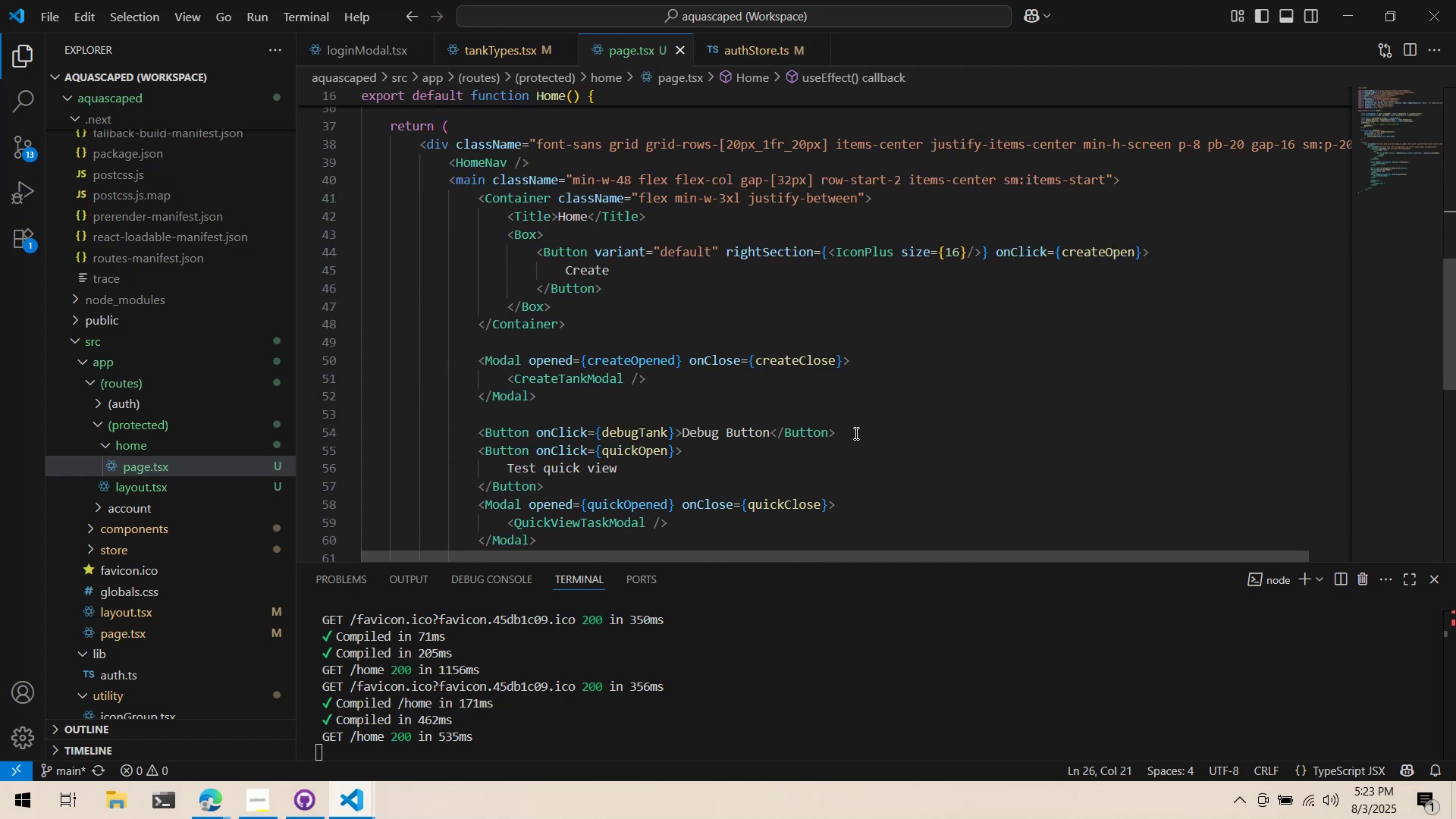 
left_click([861, 431])
 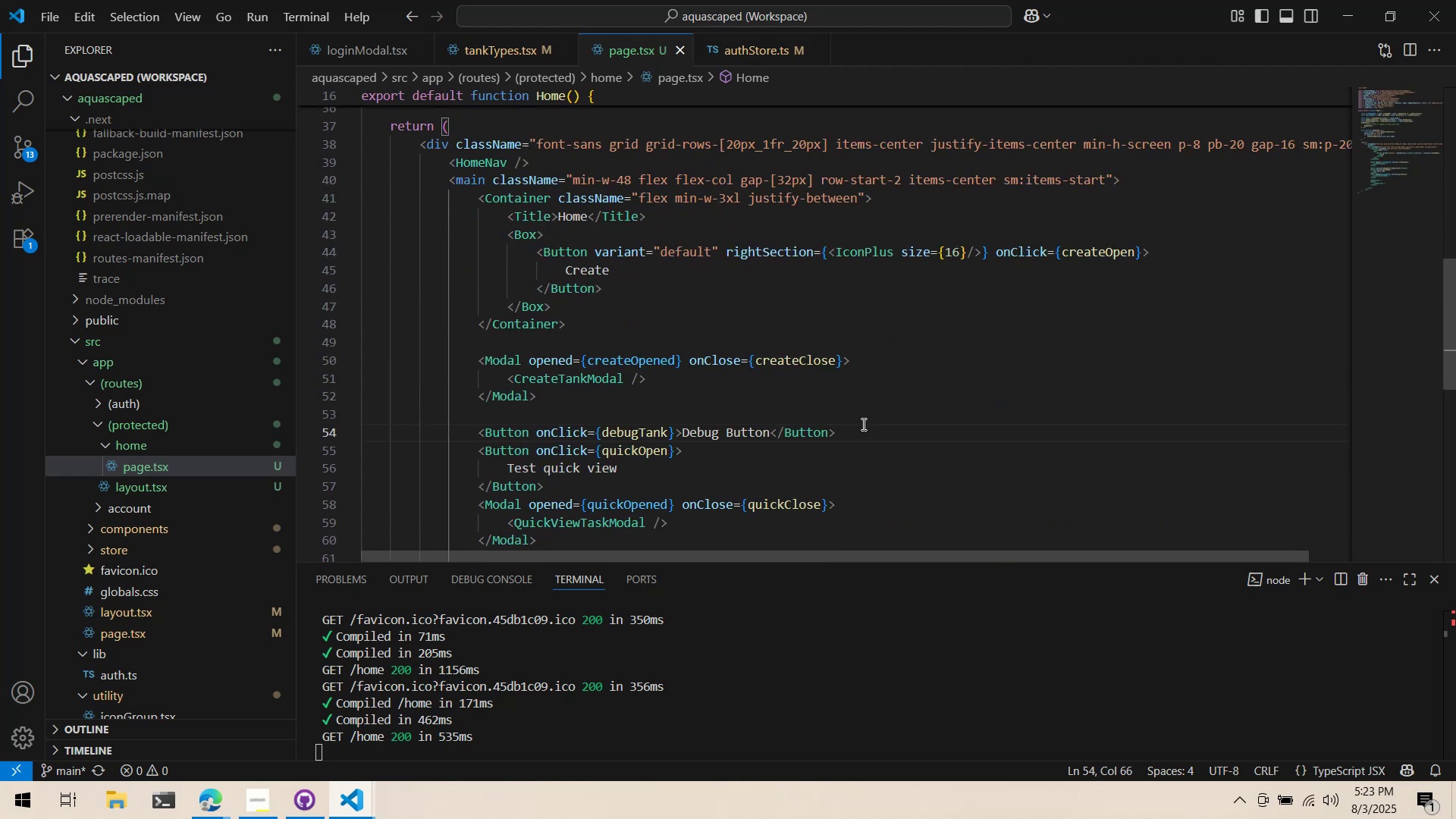 
key(Enter)
 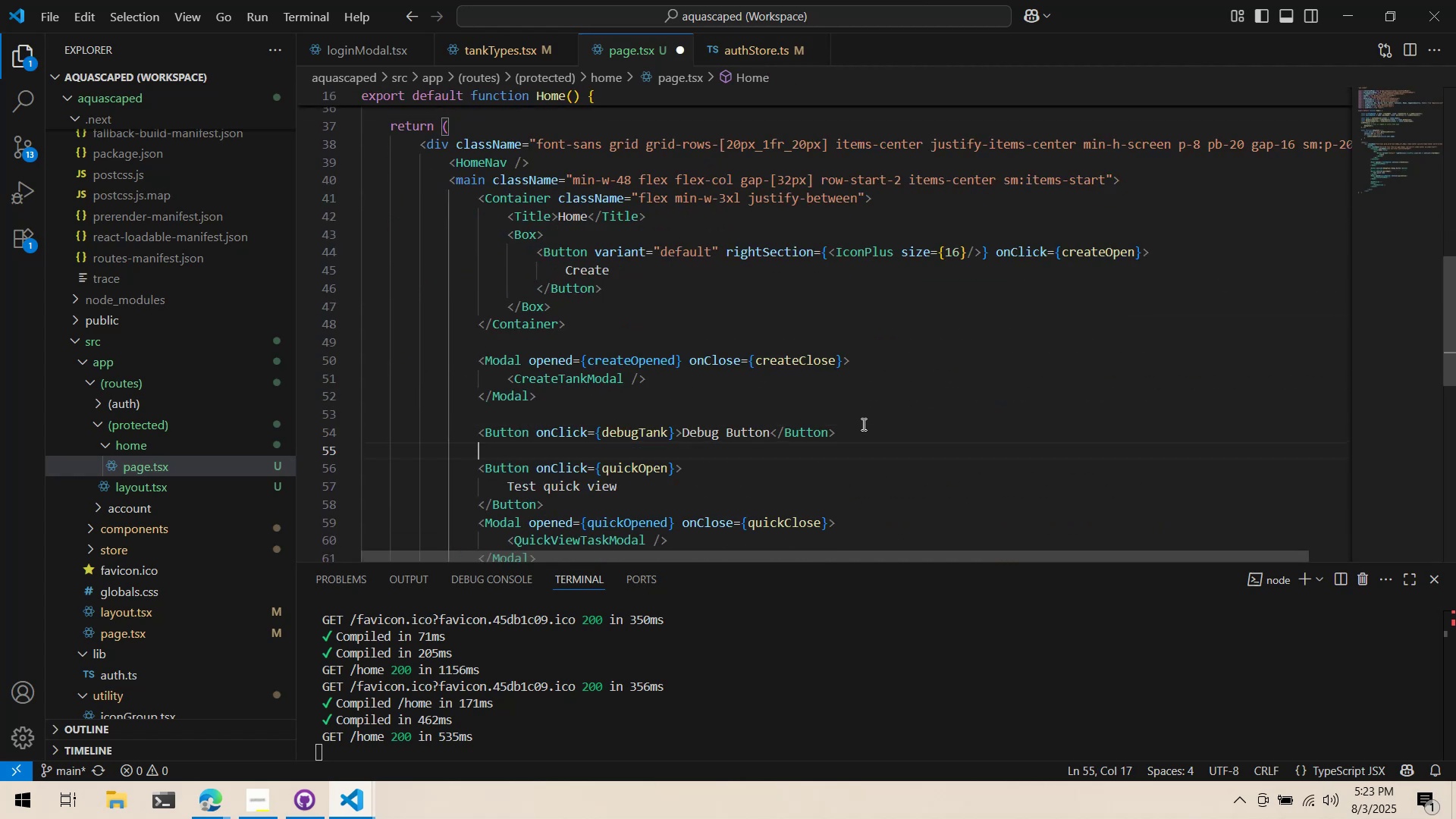 
type(<Button onClick={sendNotification} )
key(Backspace)
type(>Send Notification)
 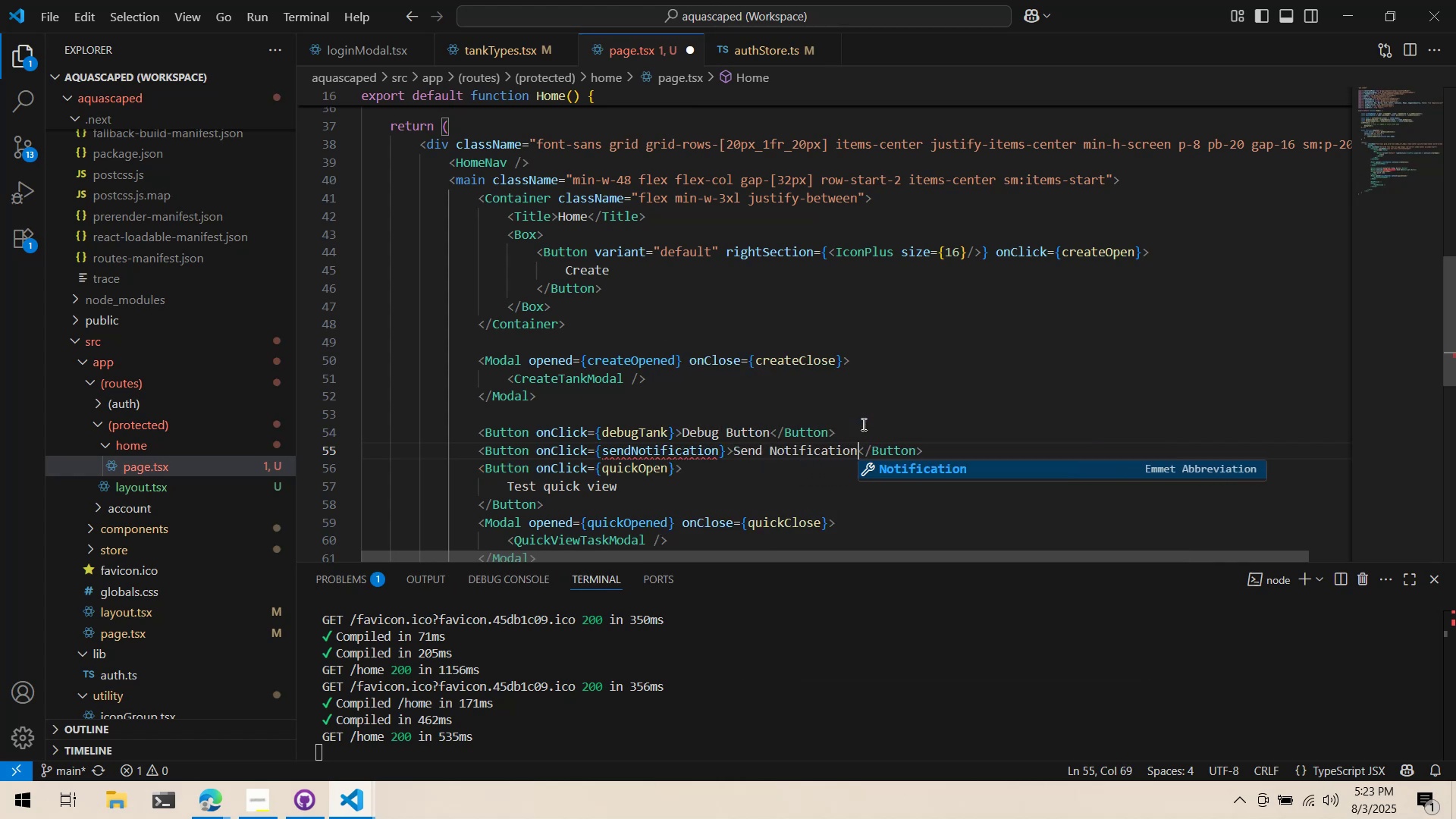 
double_click([652, 457])
 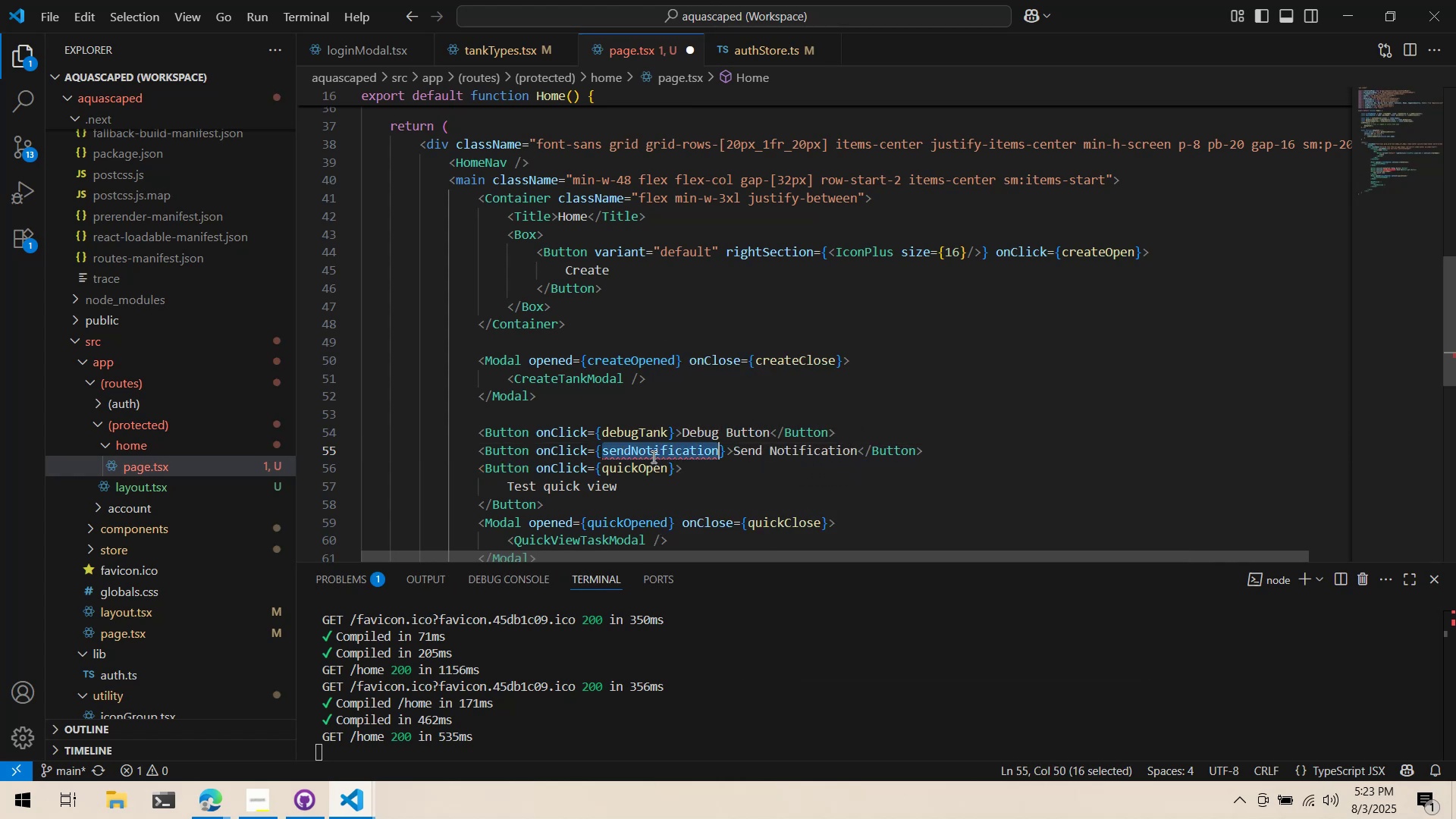 
key(Control+ControlLeft)
 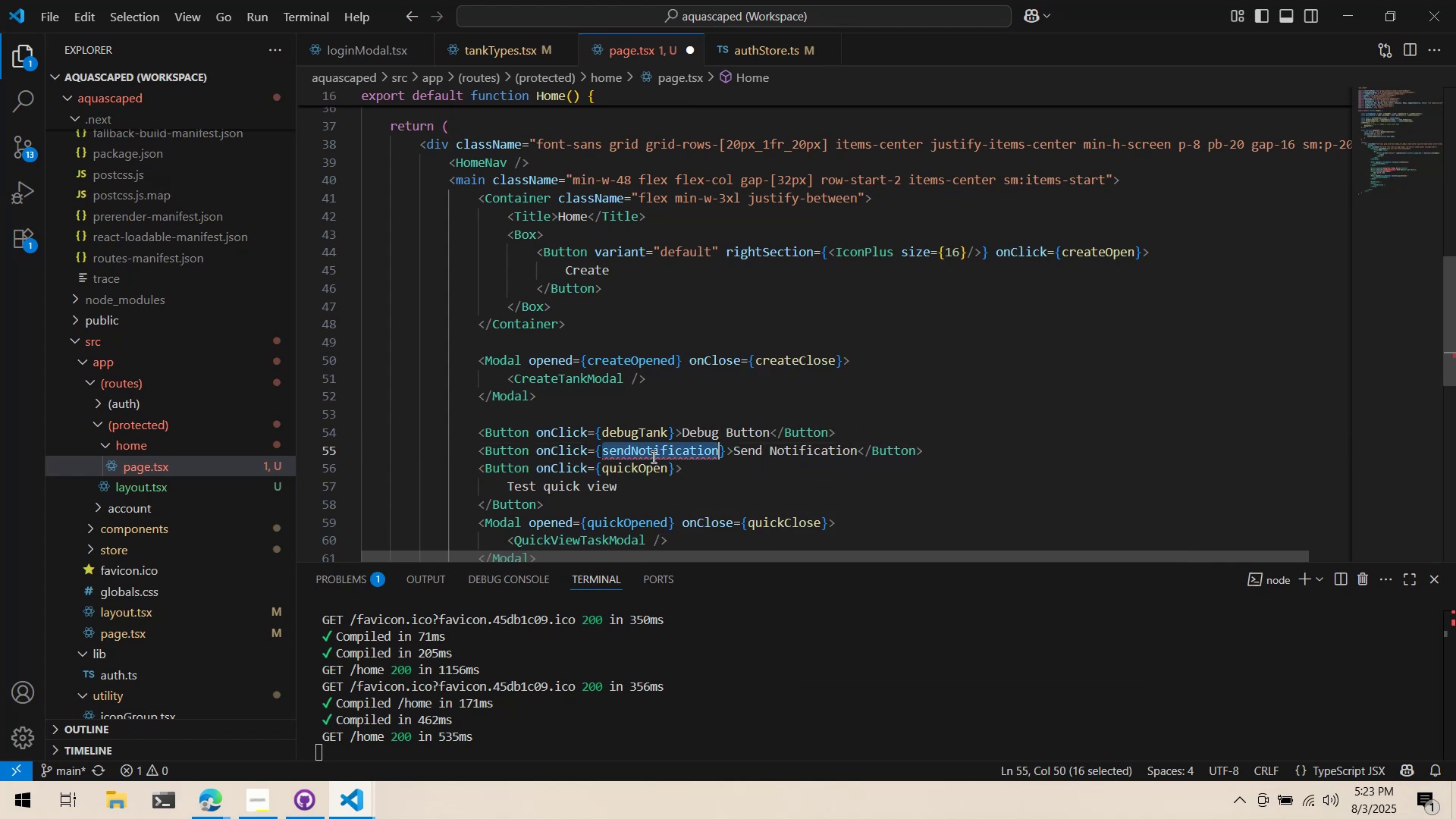 
key(Control+C)
 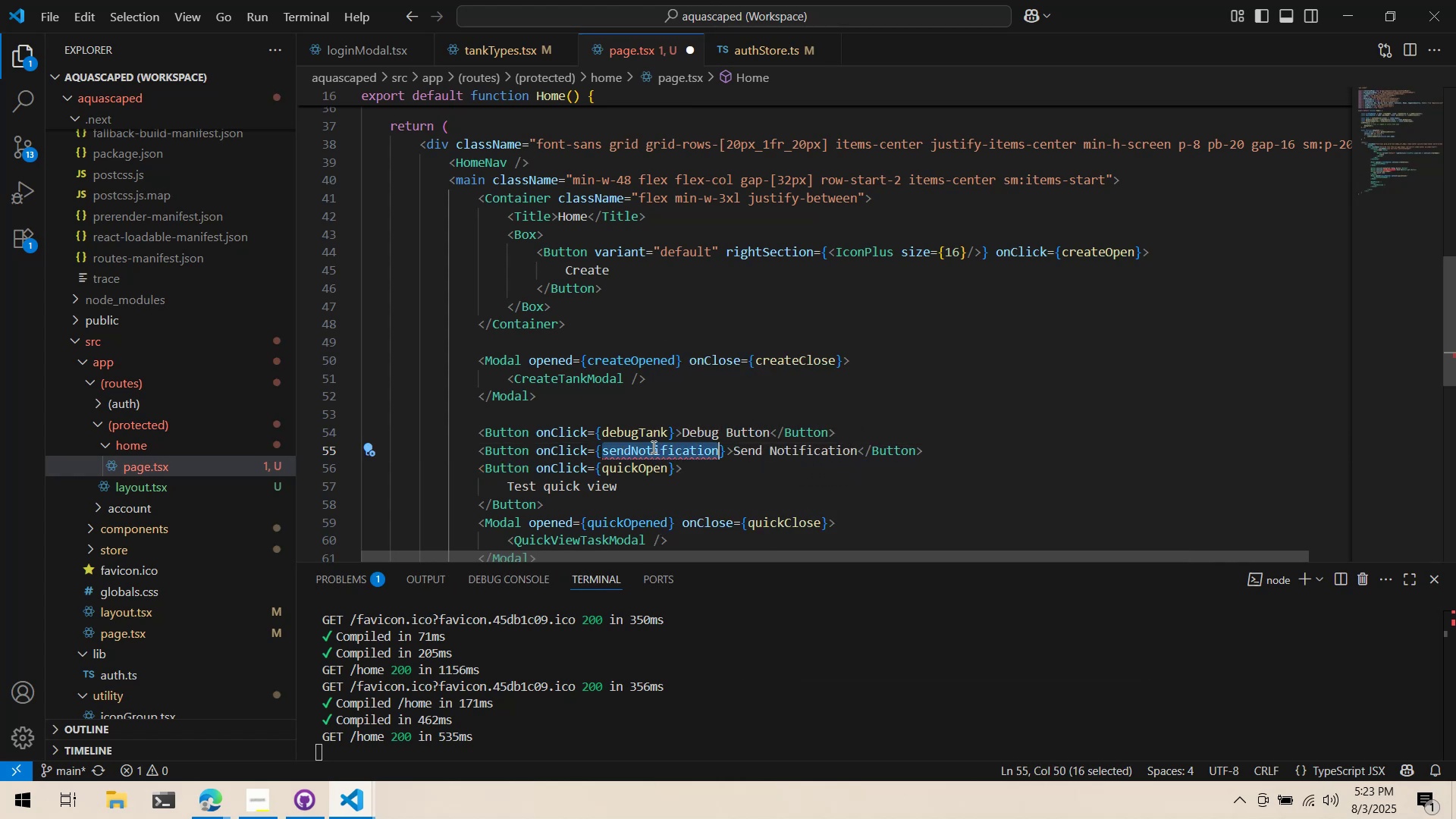 
scroll: coordinate [658, 408], scroll_direction: up, amount: 6.0
 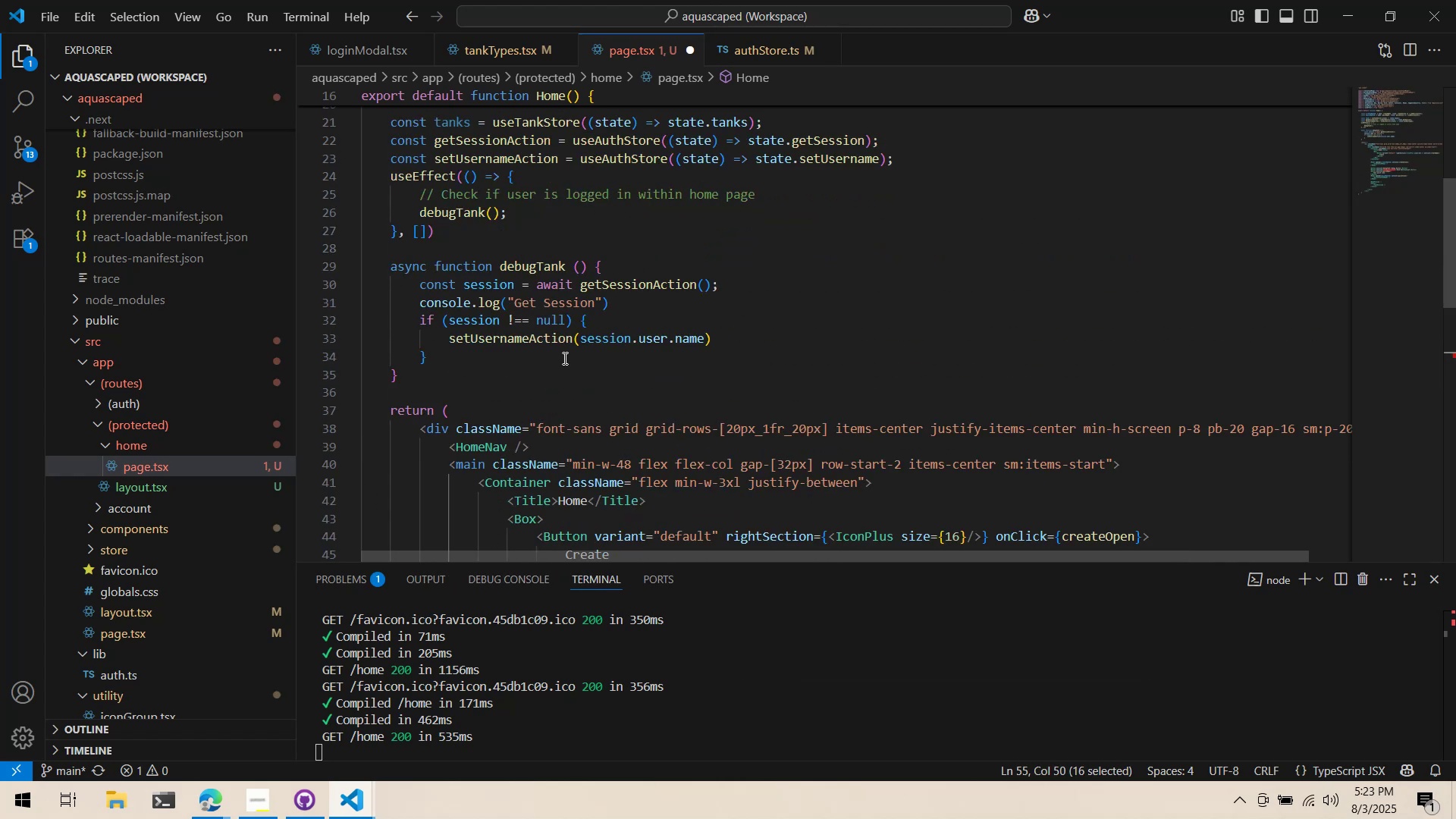 
left_click([541, 365])
 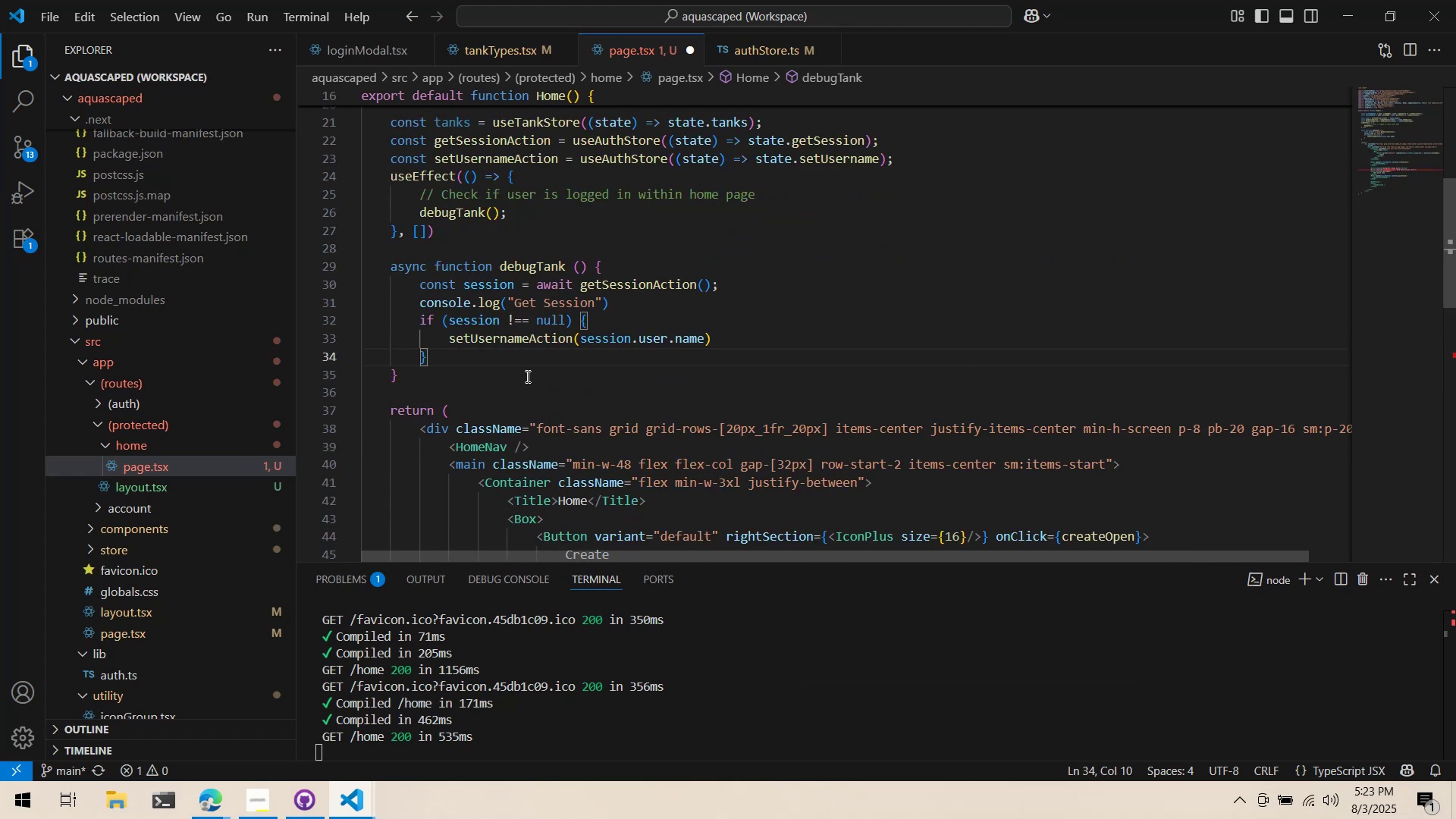 
left_click([526, 376])
 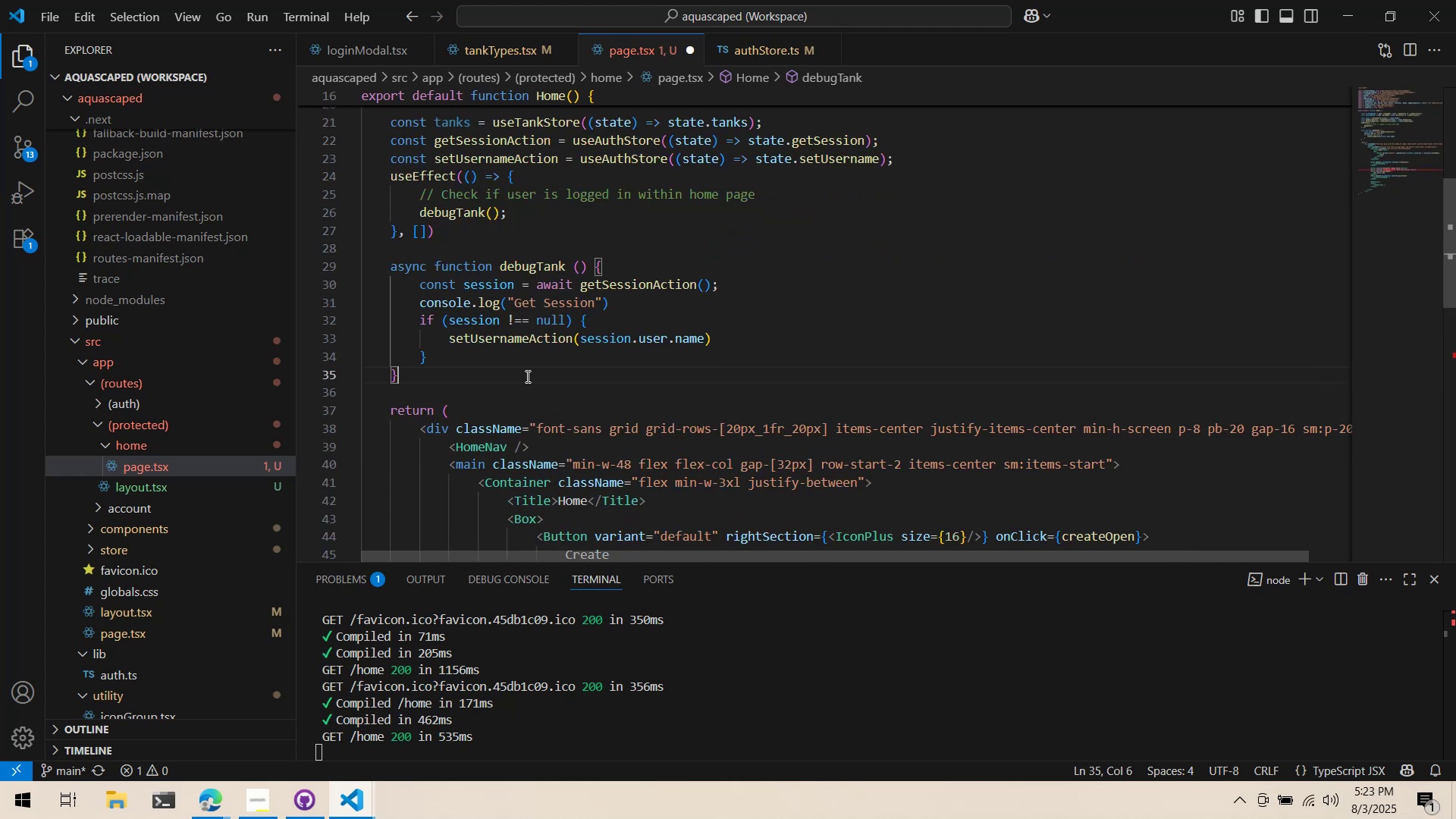 
key(Enter)
 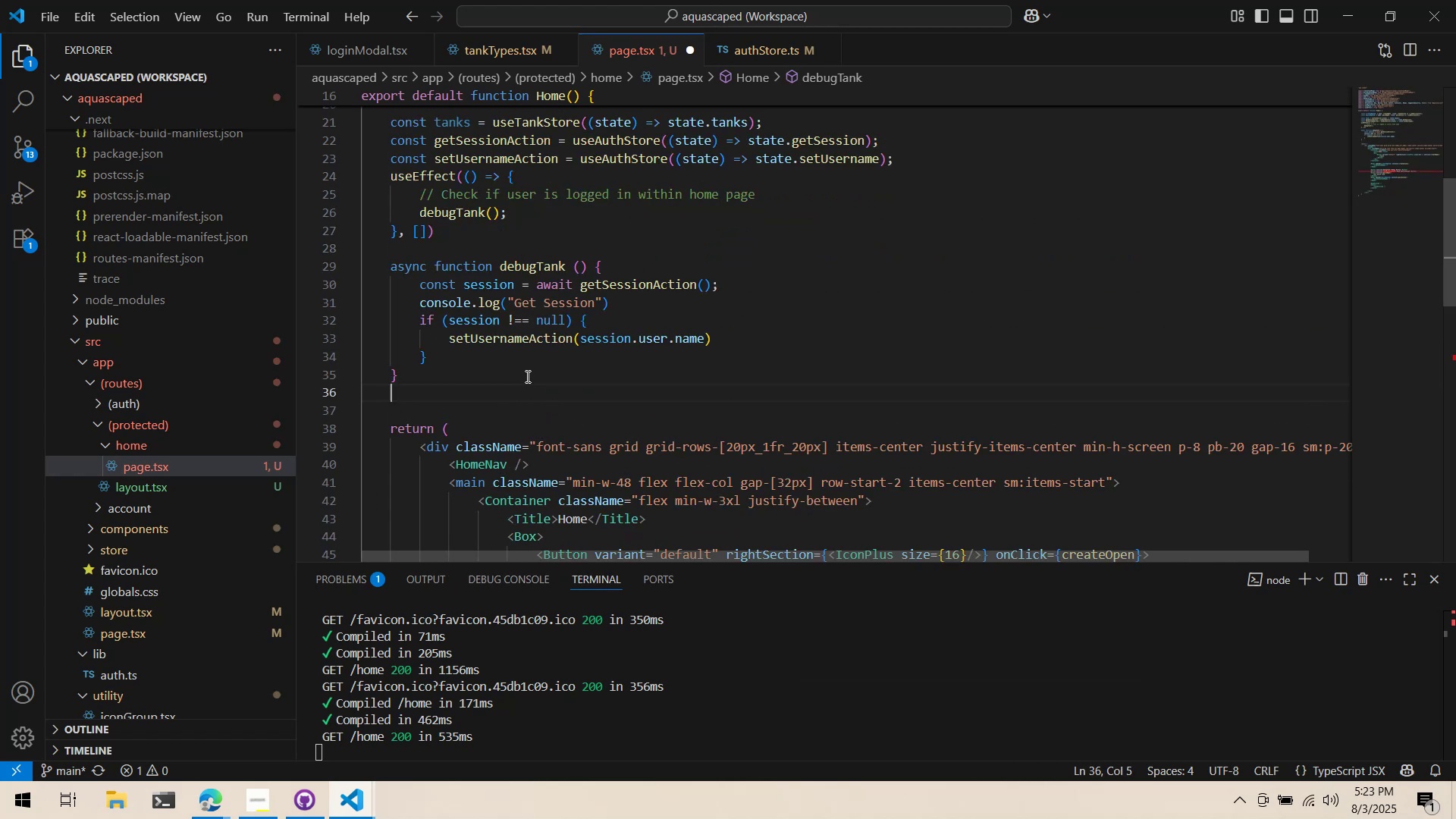 
key(Enter)
 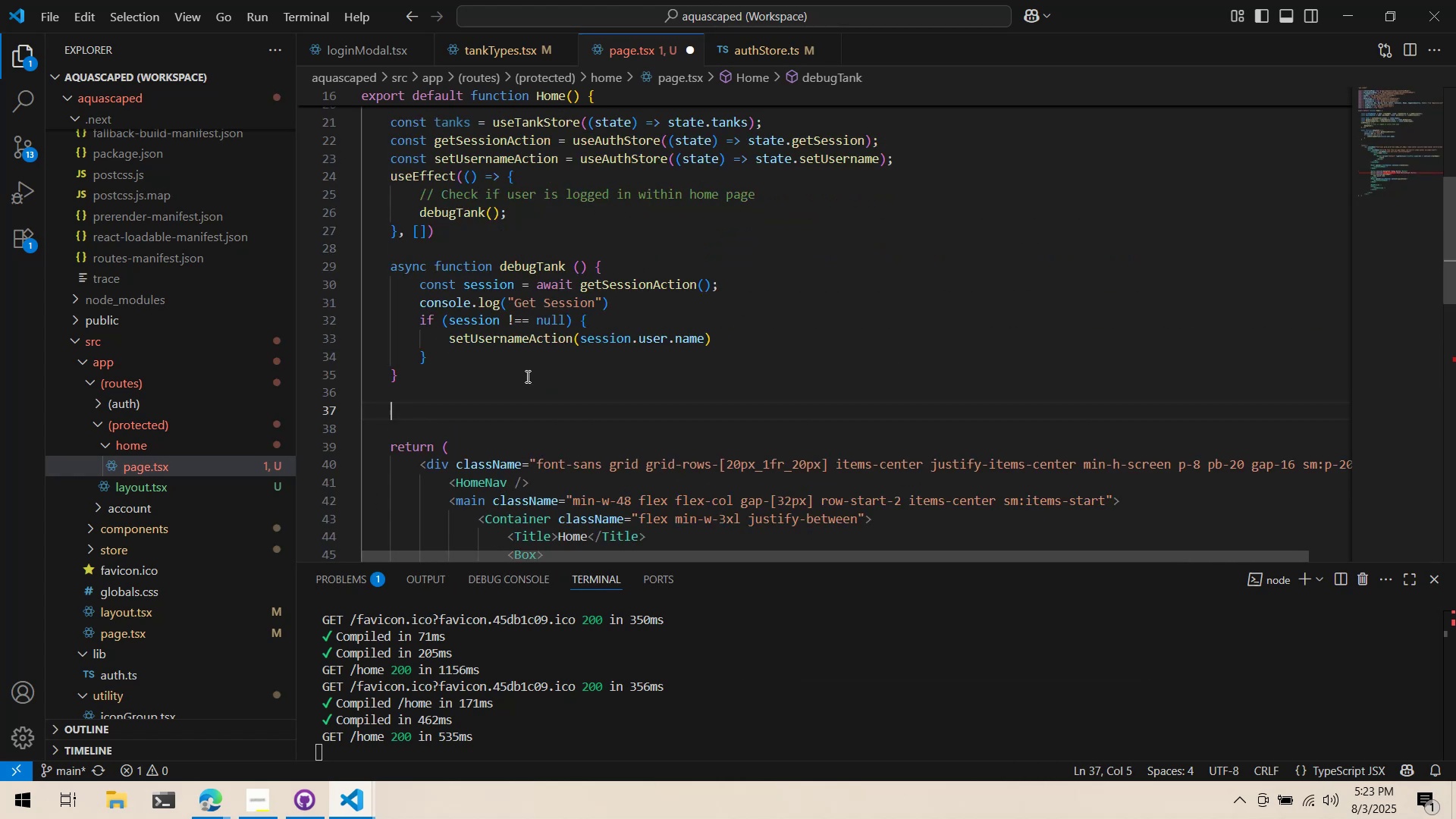 
type(functo)
key(Backspace)
type(ion )
 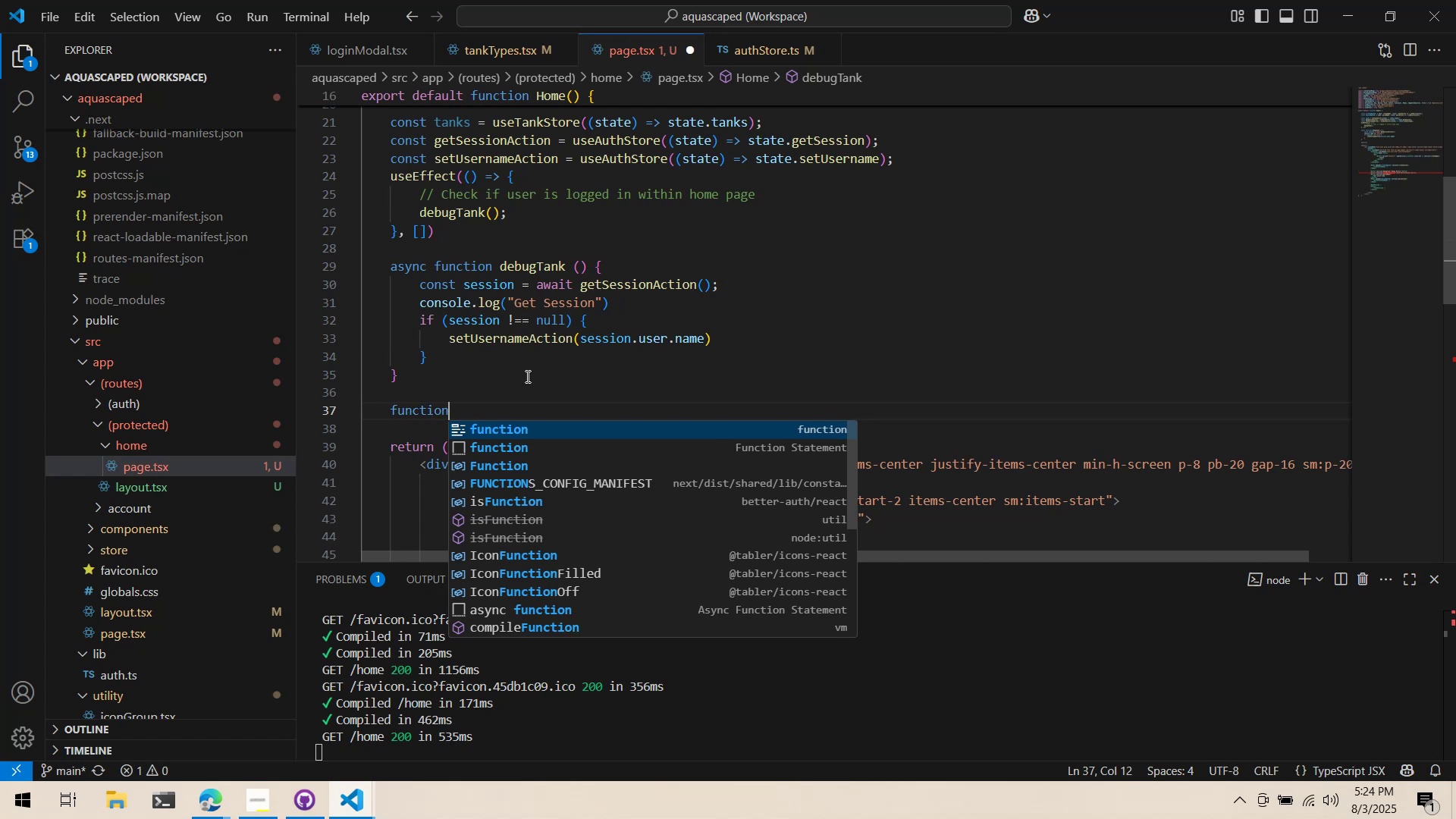 
key(Control+ControlLeft)
 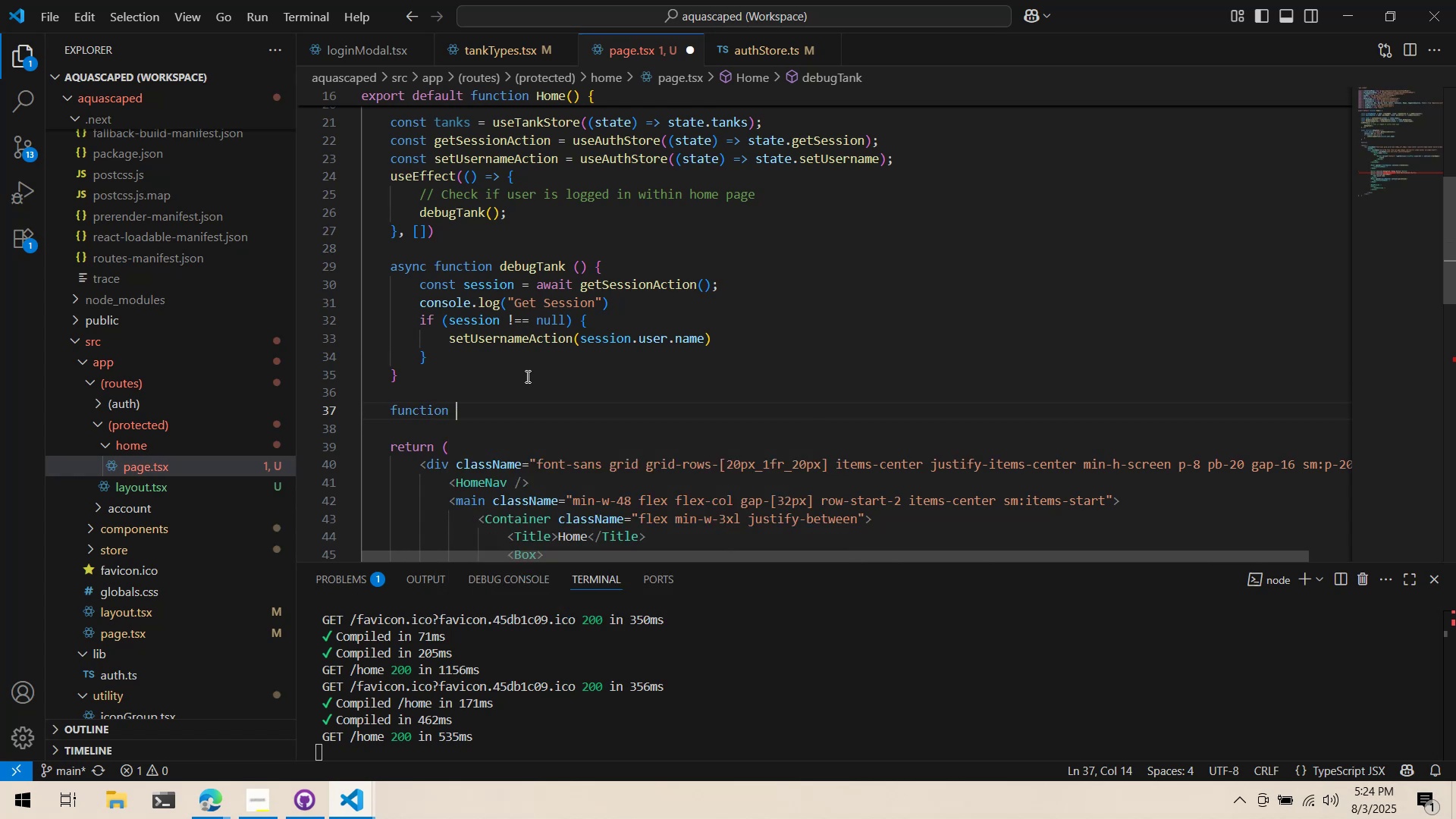 
key(Control+V)
 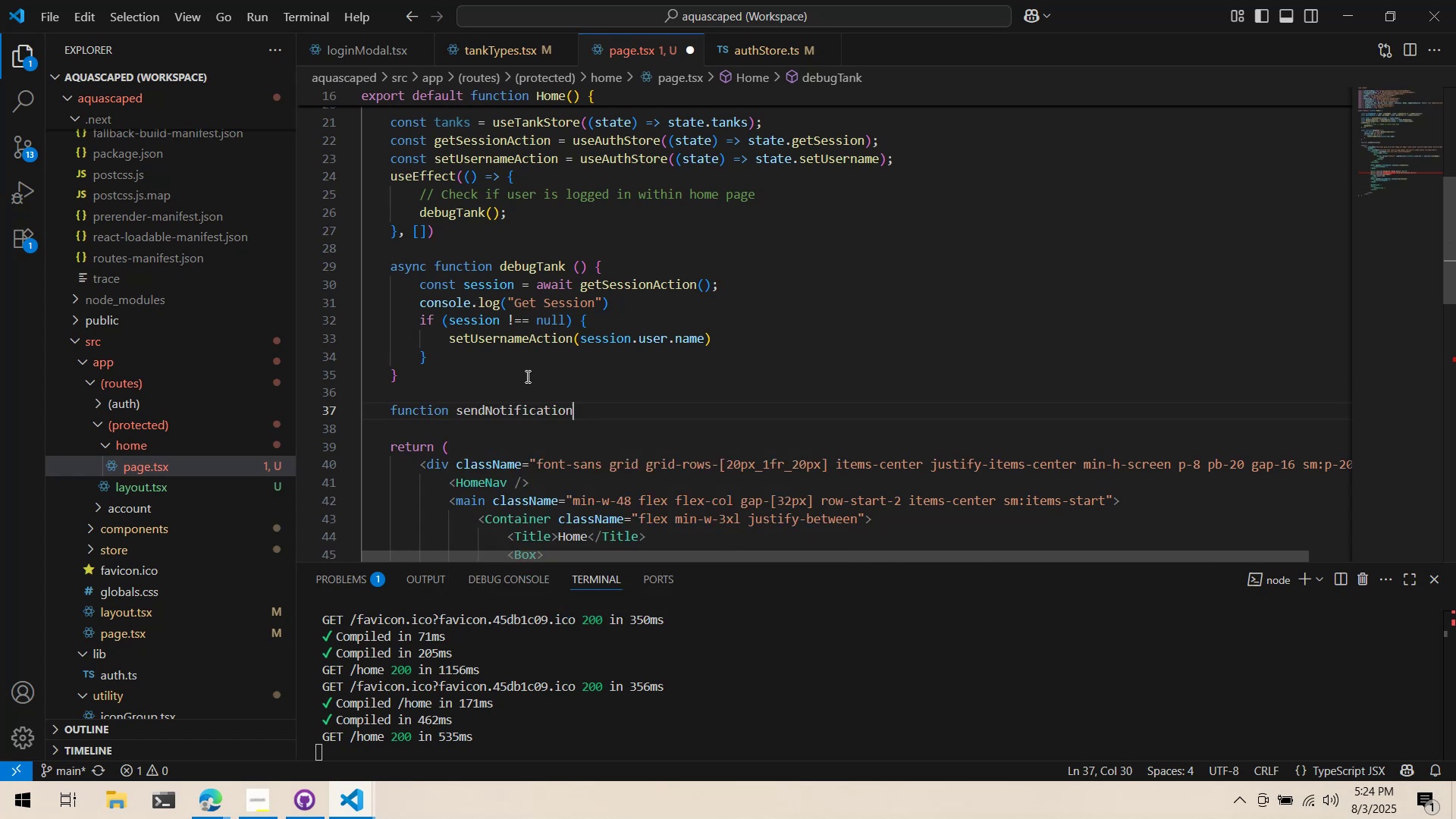 
type( )
key(Backspace)
type( () {)
 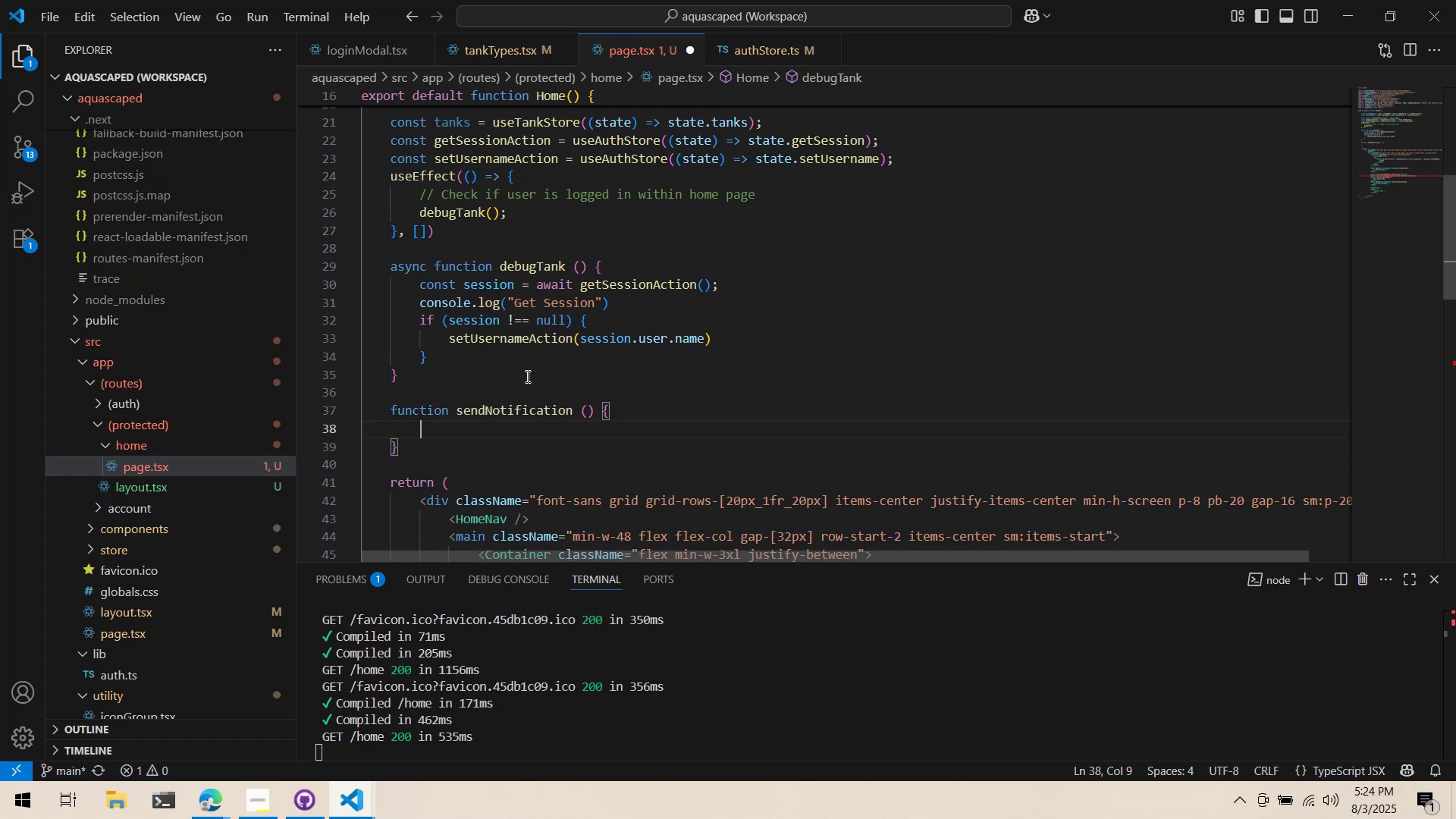 
 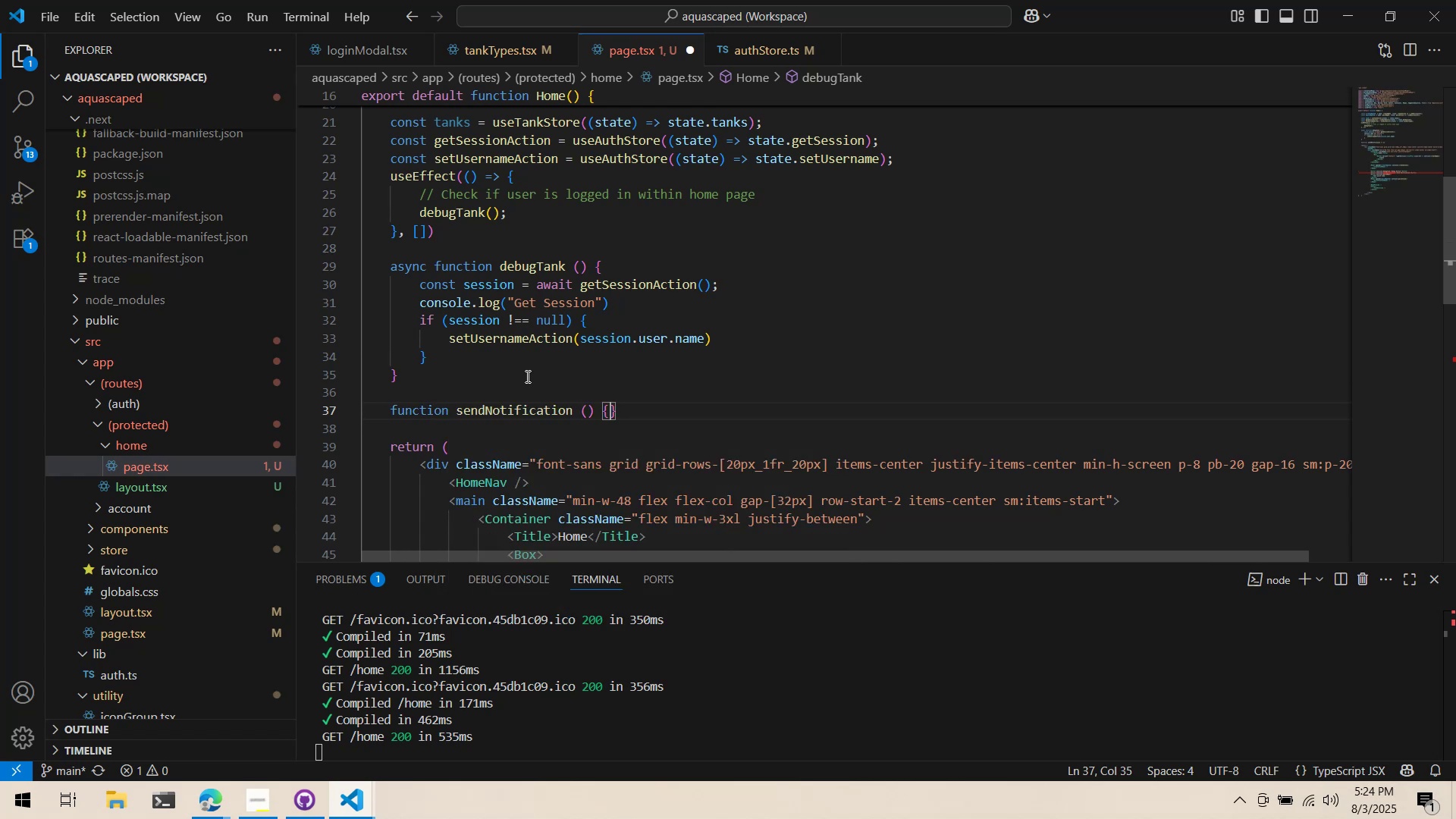 
key(Enter)
 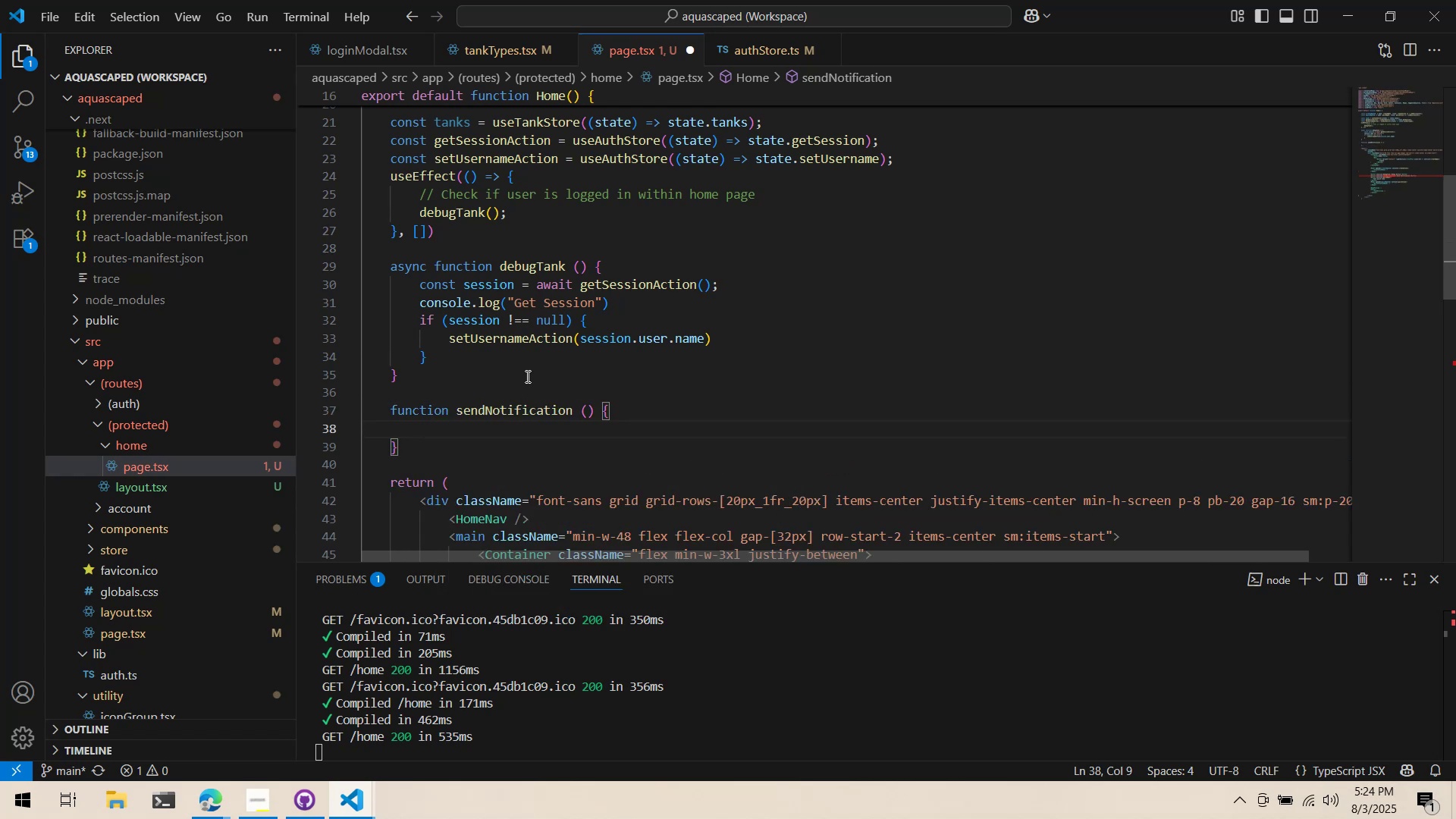 
key(Alt+AltLeft)
 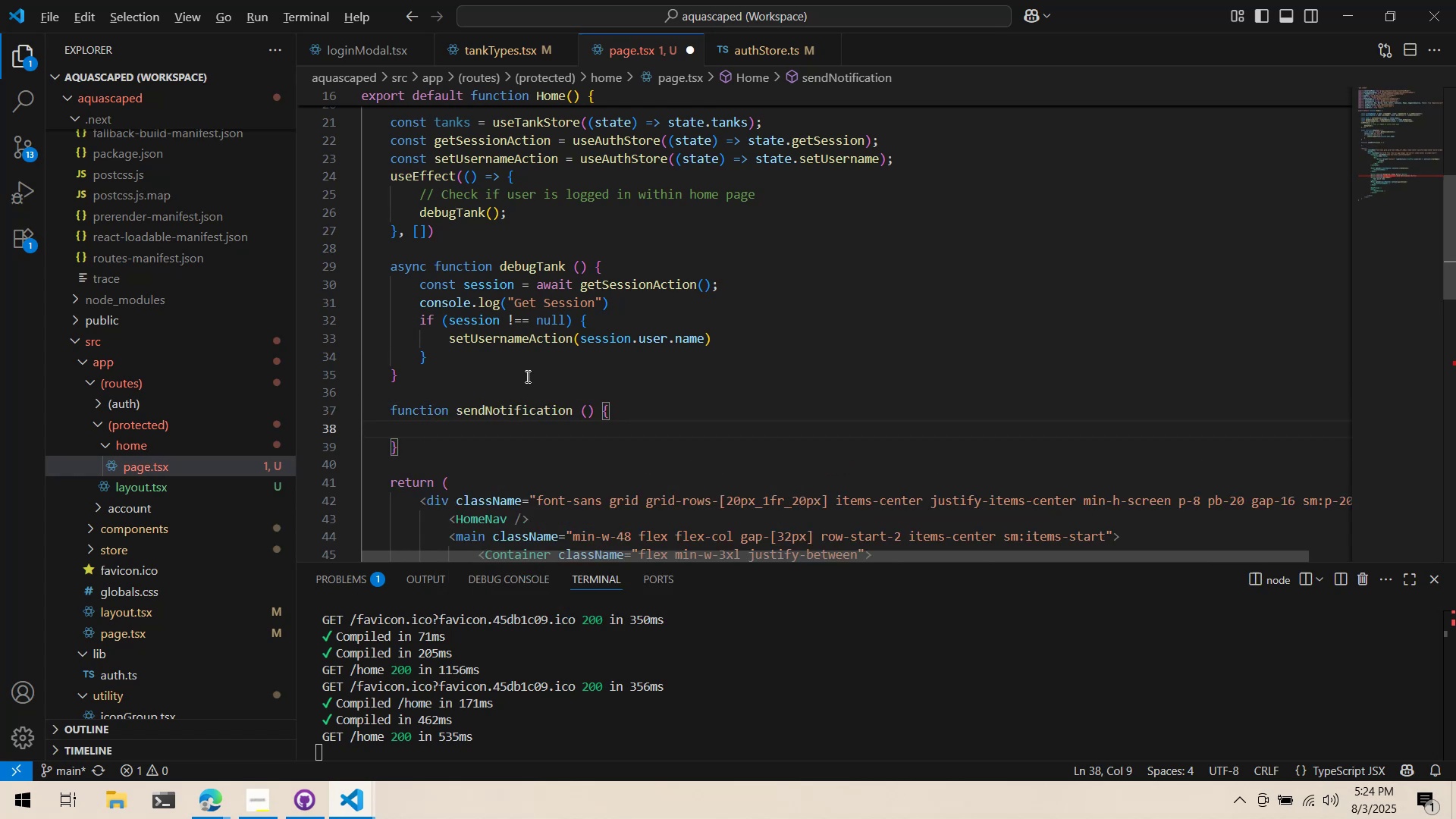 
key(Alt+Tab)
 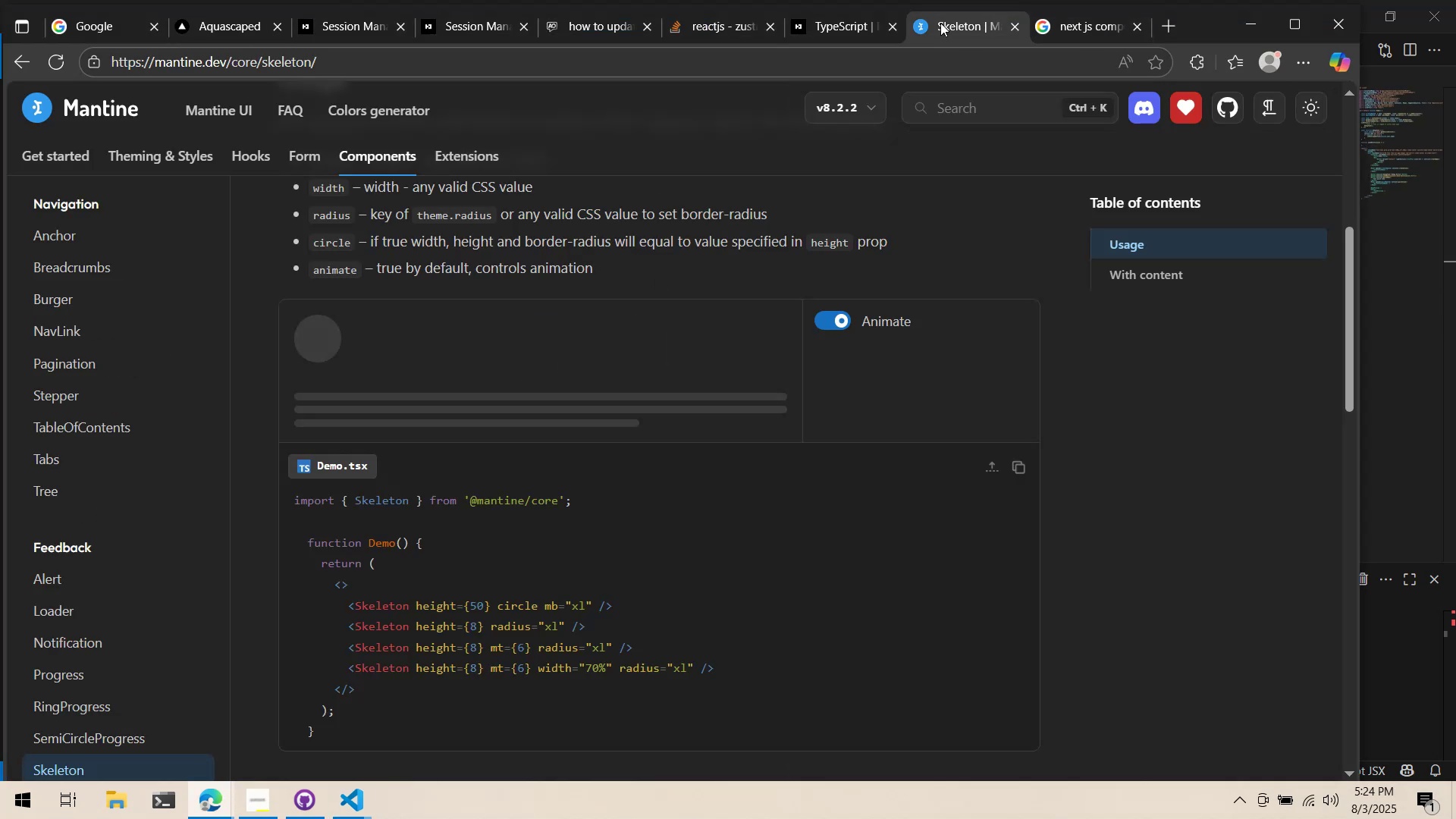 
double_click([1075, 108])
 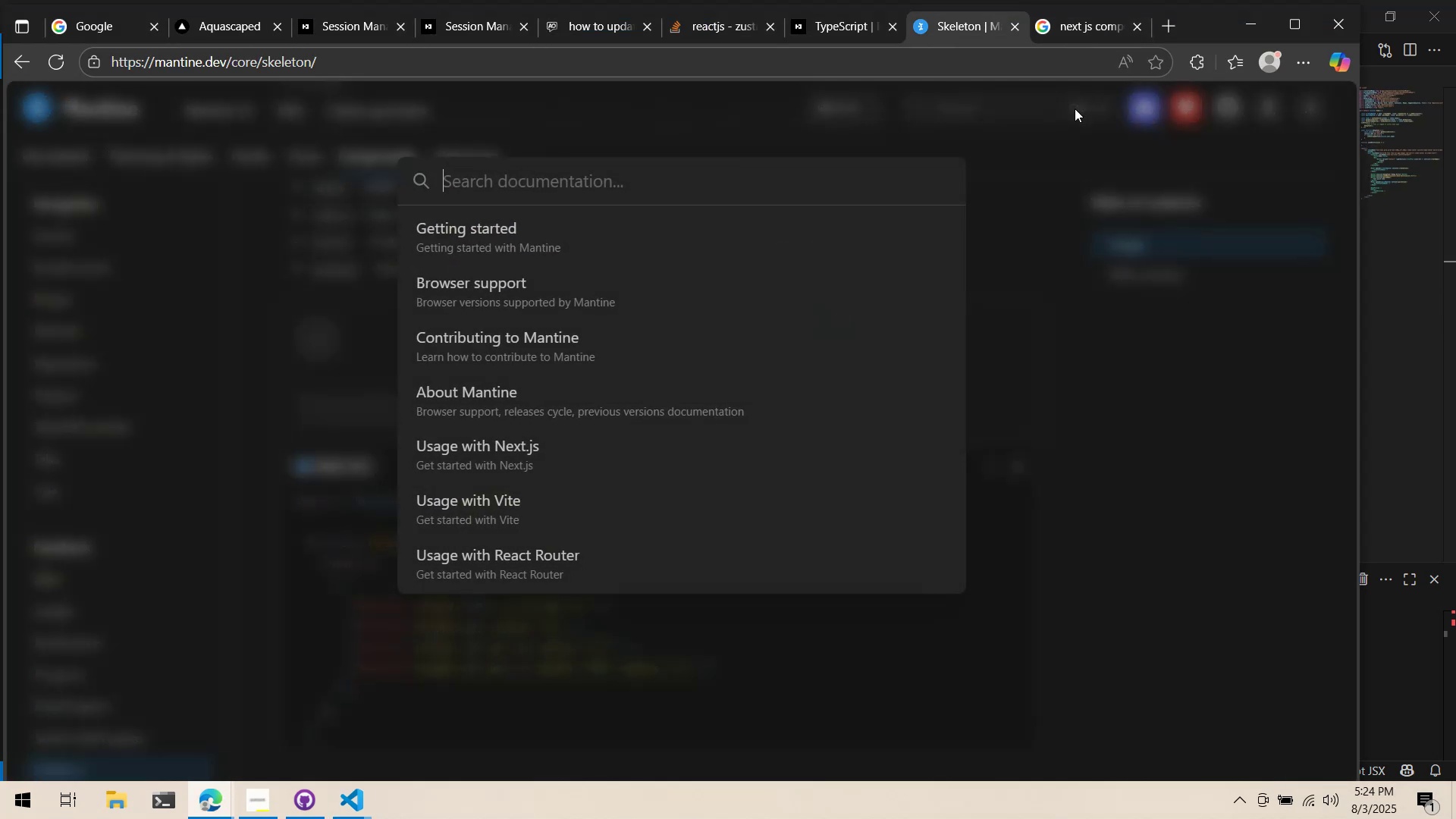 
type(notfi)
key(Backspace)
key(Backspace)
 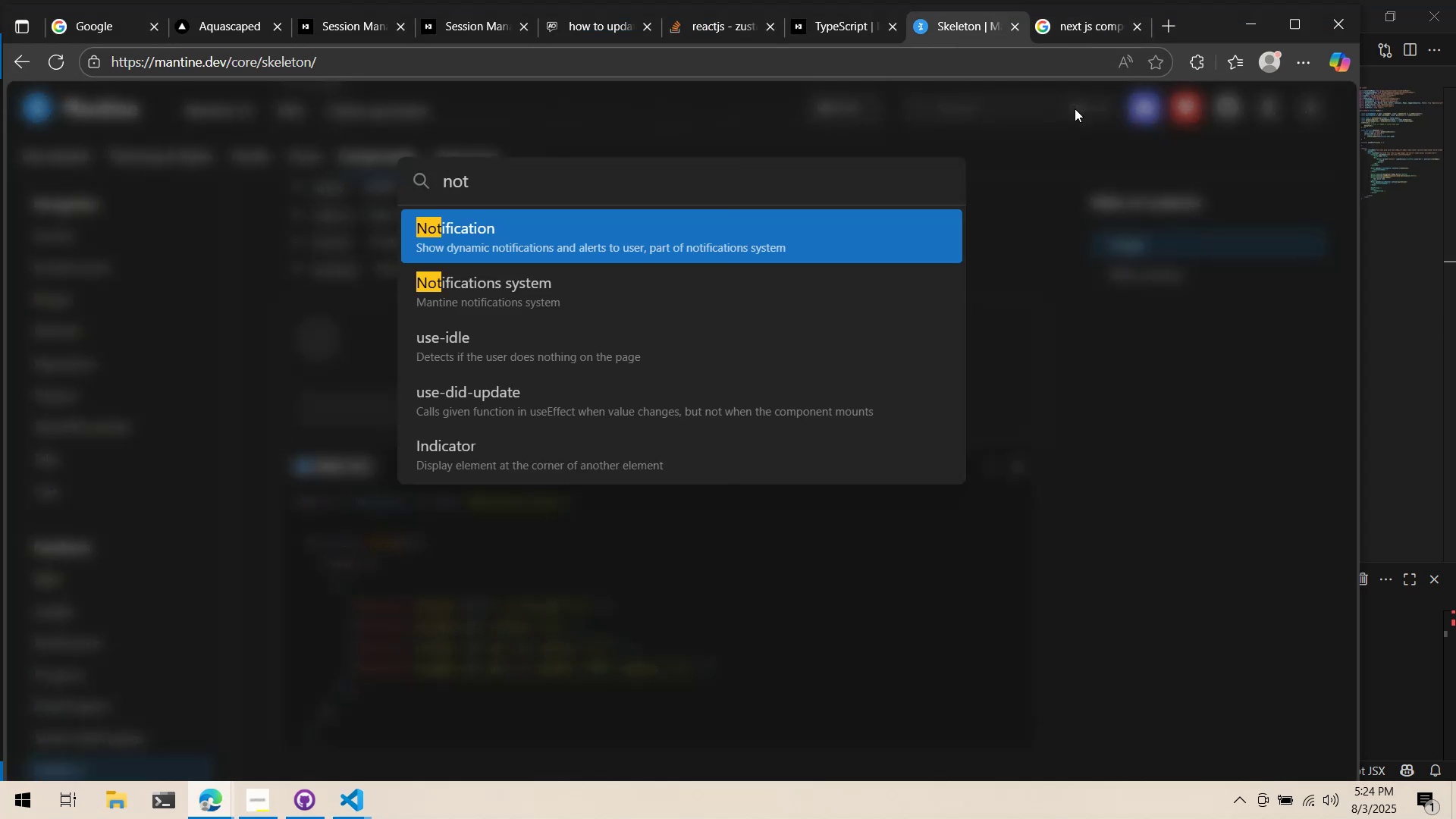 
key(Enter)
 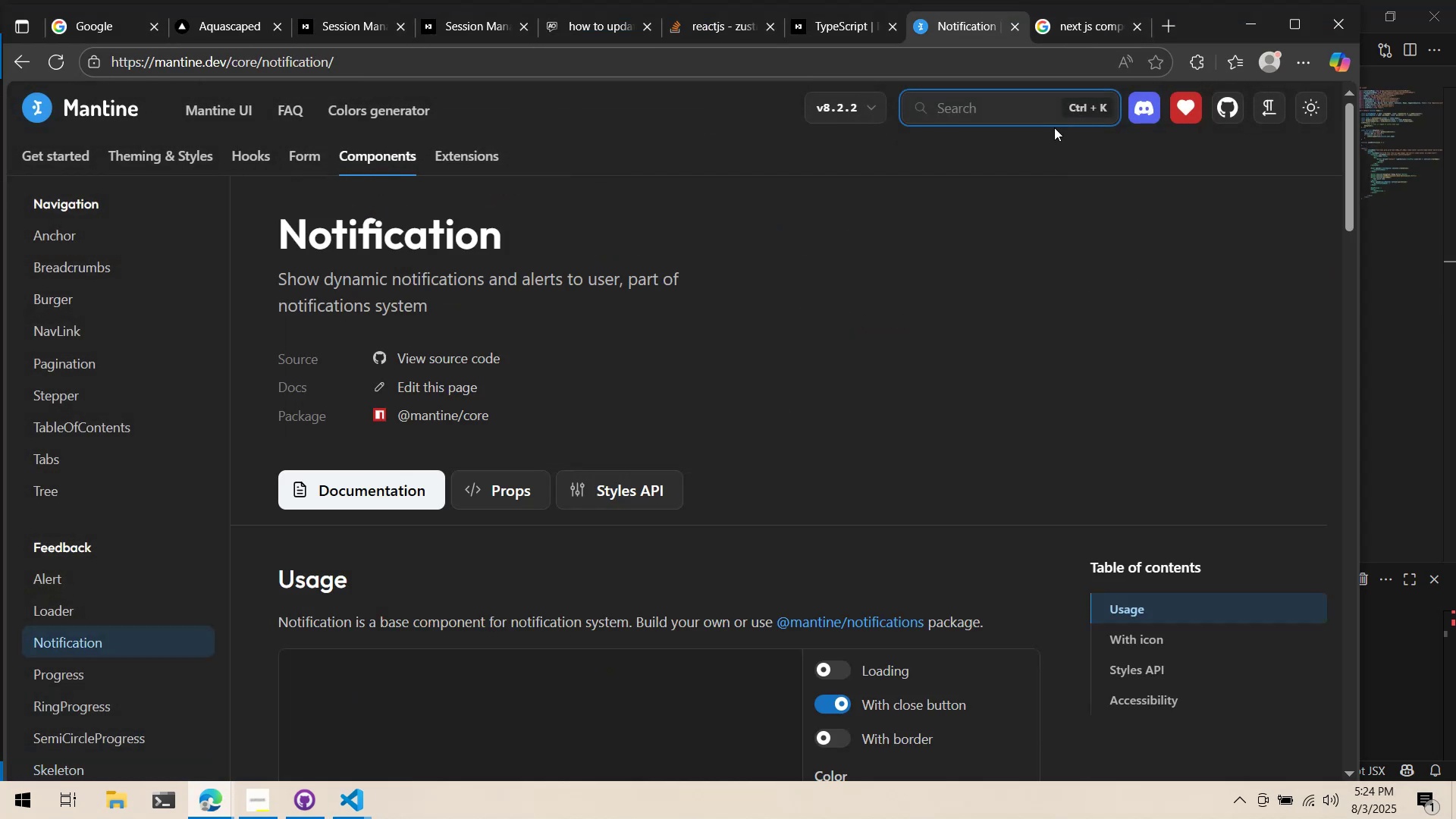 
scroll: coordinate [676, 284], scroll_direction: down, amount: 16.0
 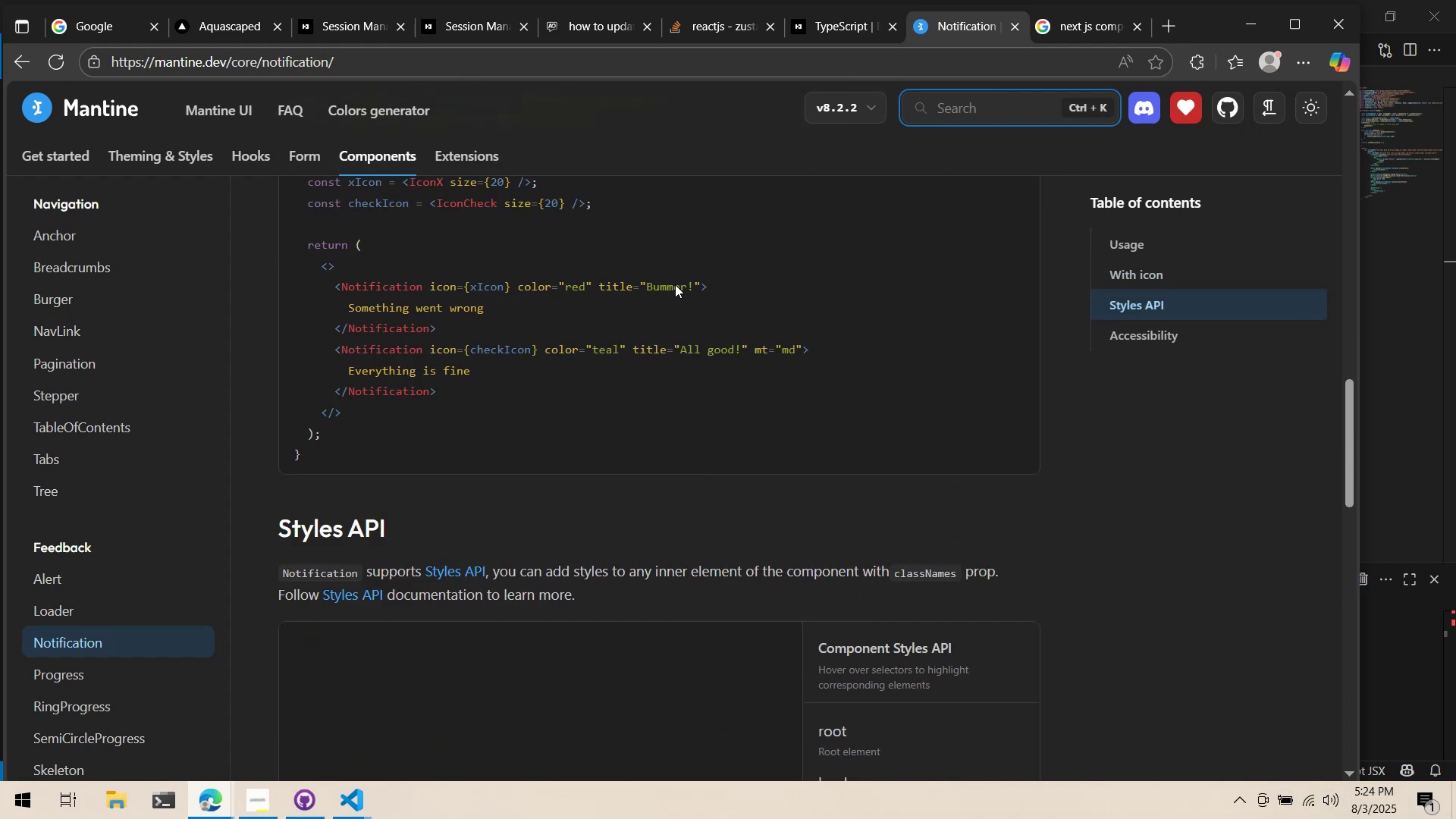 
scroll: coordinate [675, 284], scroll_direction: up, amount: 16.0
 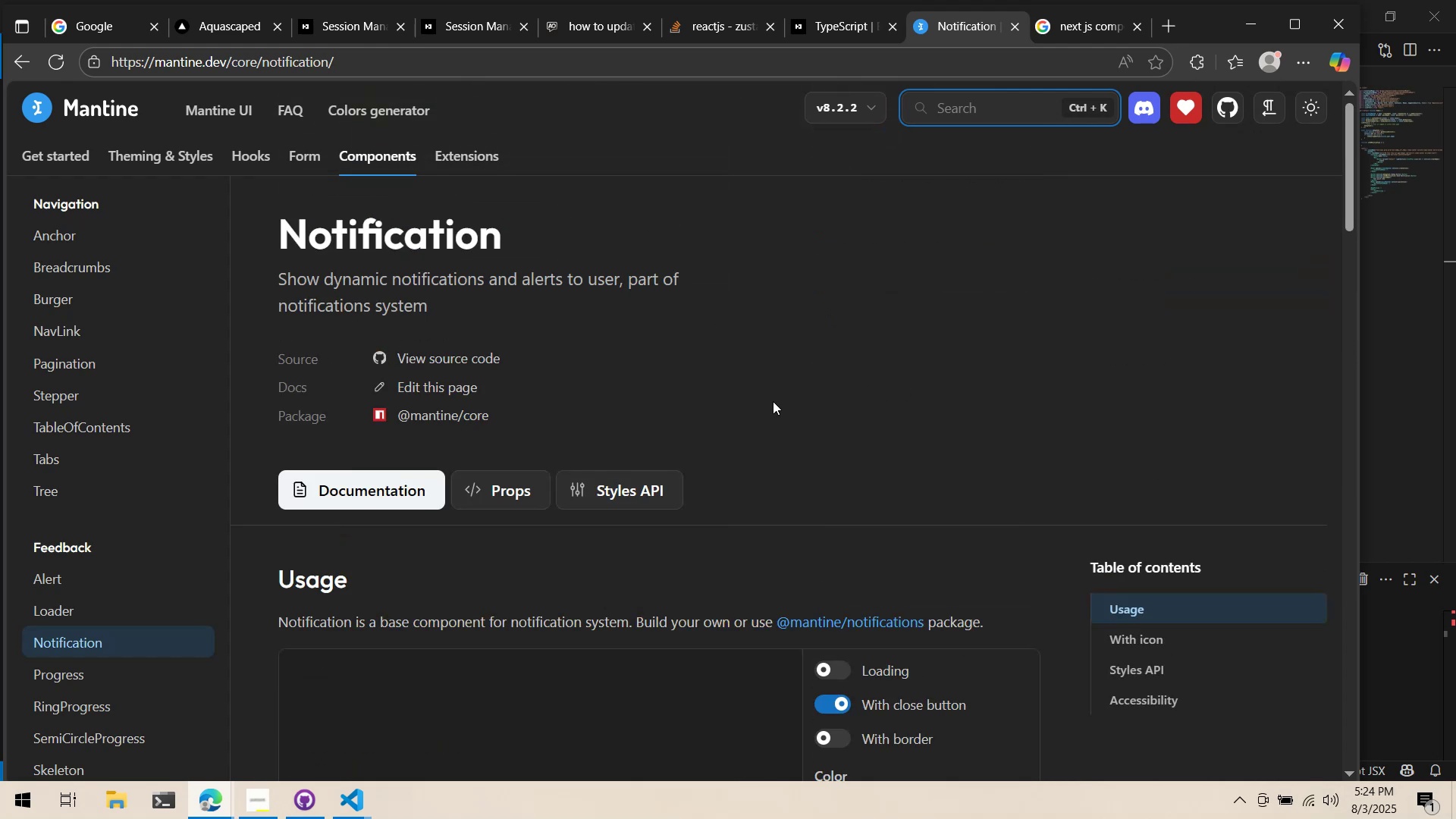 
scroll: coordinate [1159, 384], scroll_direction: down, amount: 6.0
 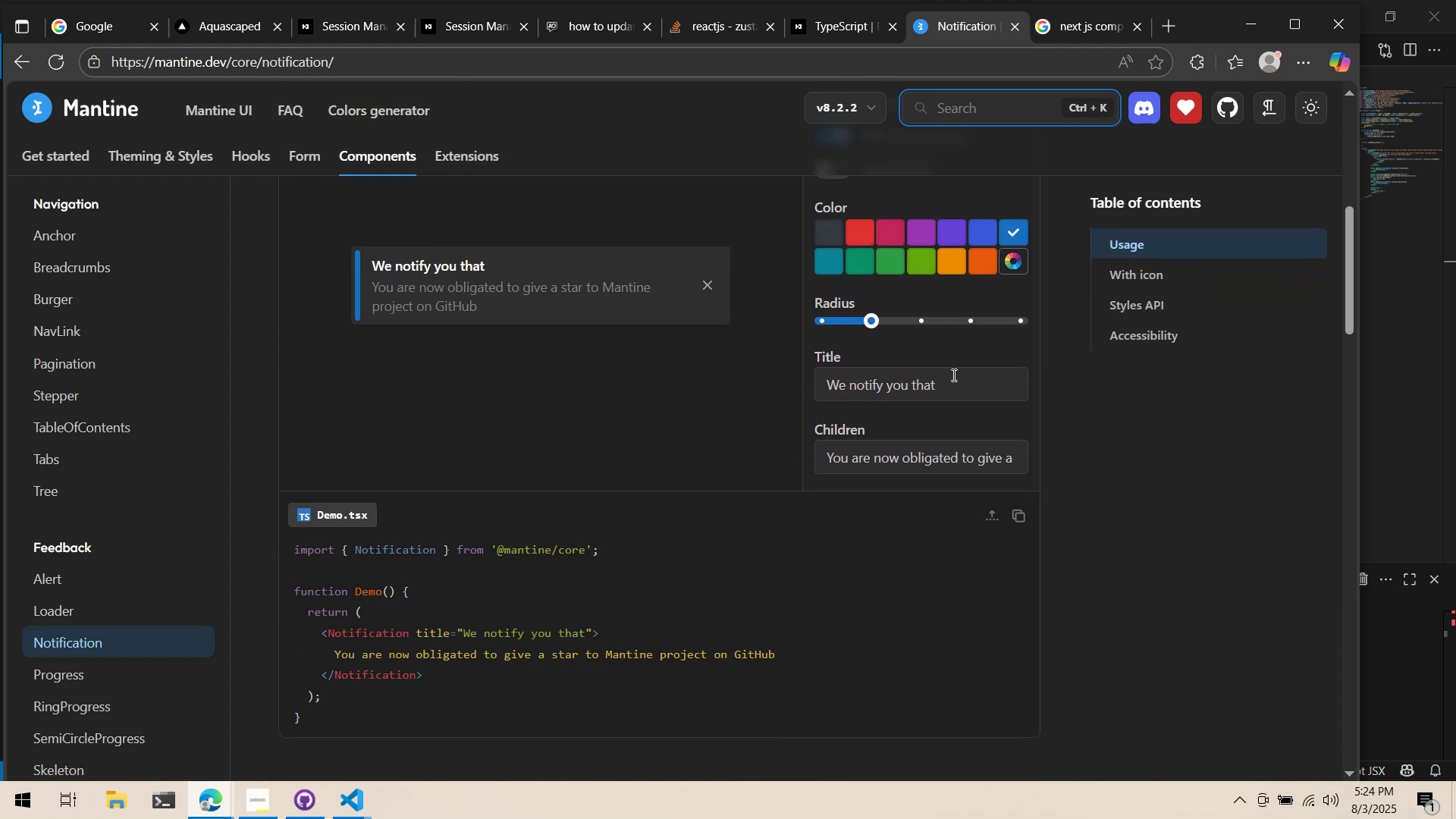 
key(Alt+AltLeft)
 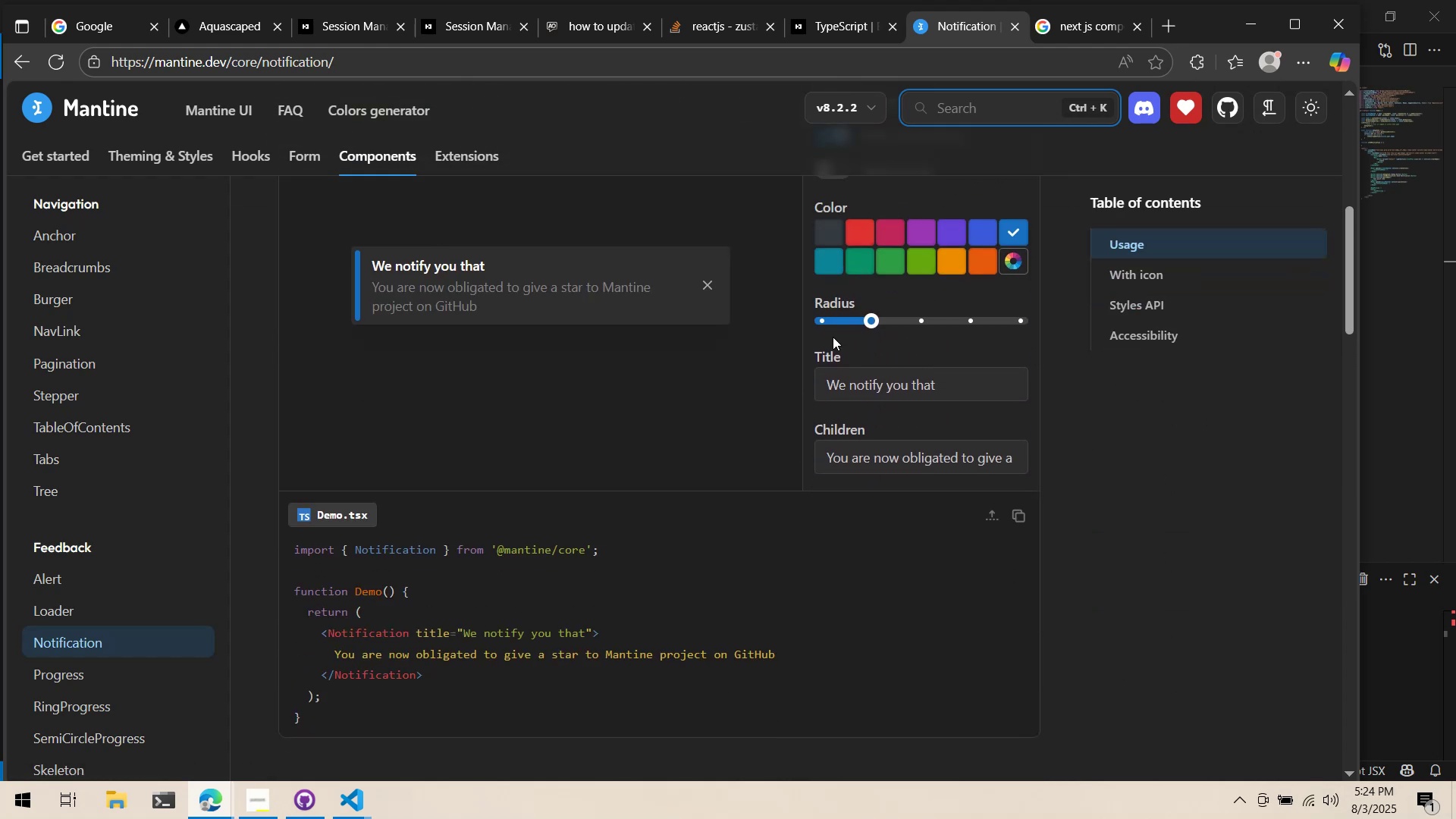 
key(Alt+Tab)
 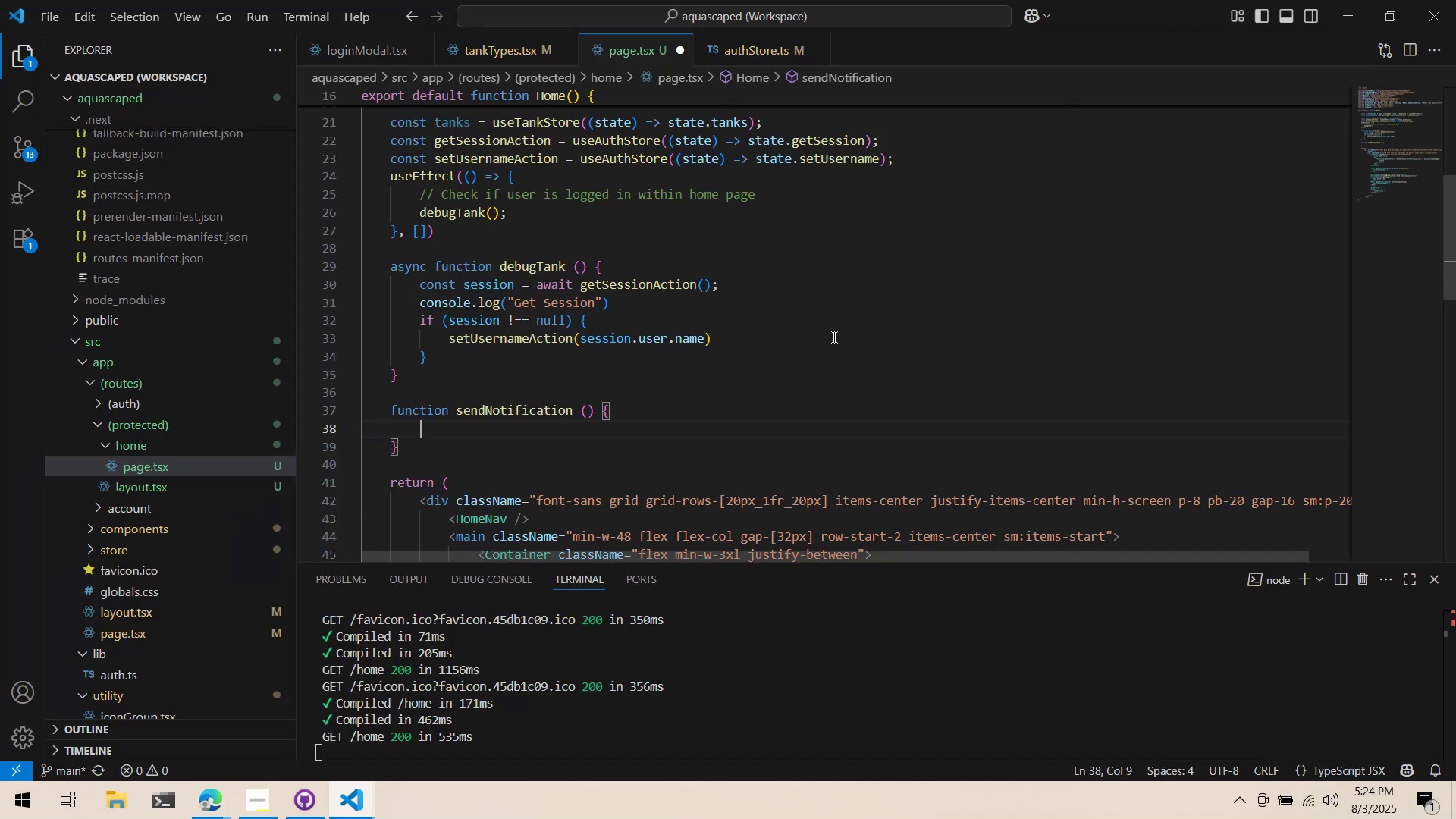 
key(Control+Shift+F)
 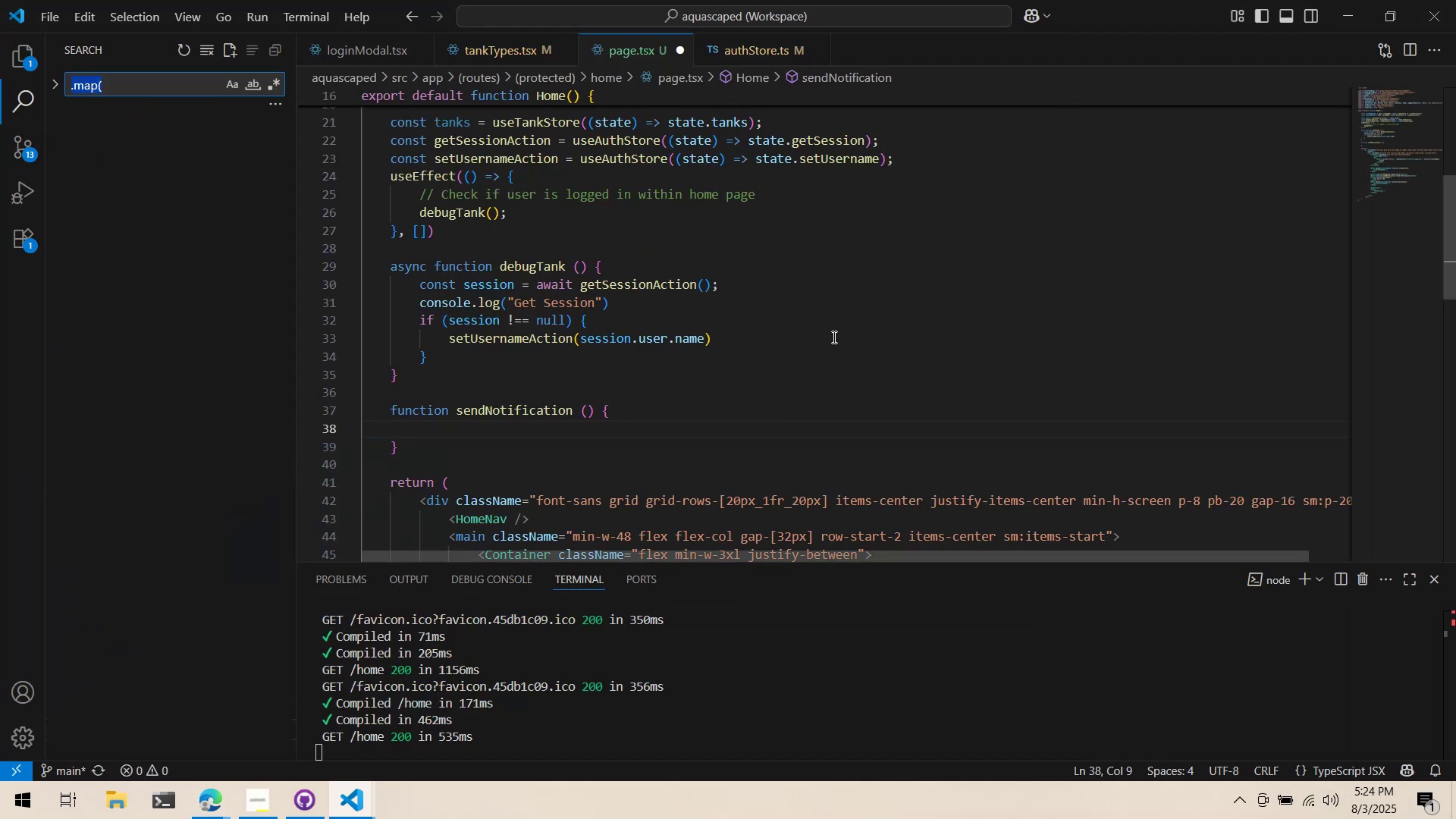 
type(Notf)
key(Backspace)
type(ification)
 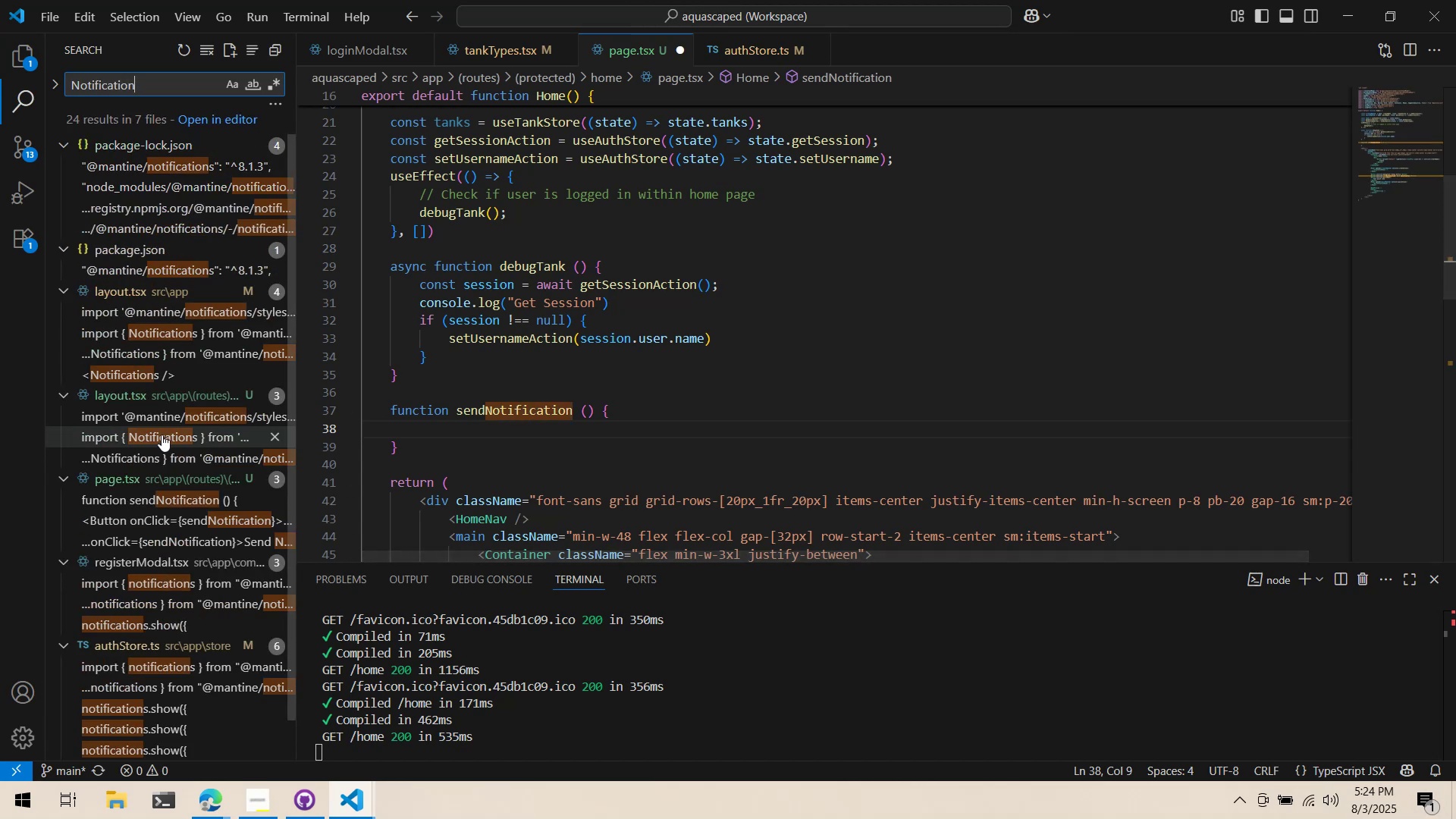 
scroll: coordinate [182, 429], scroll_direction: down, amount: 2.0
 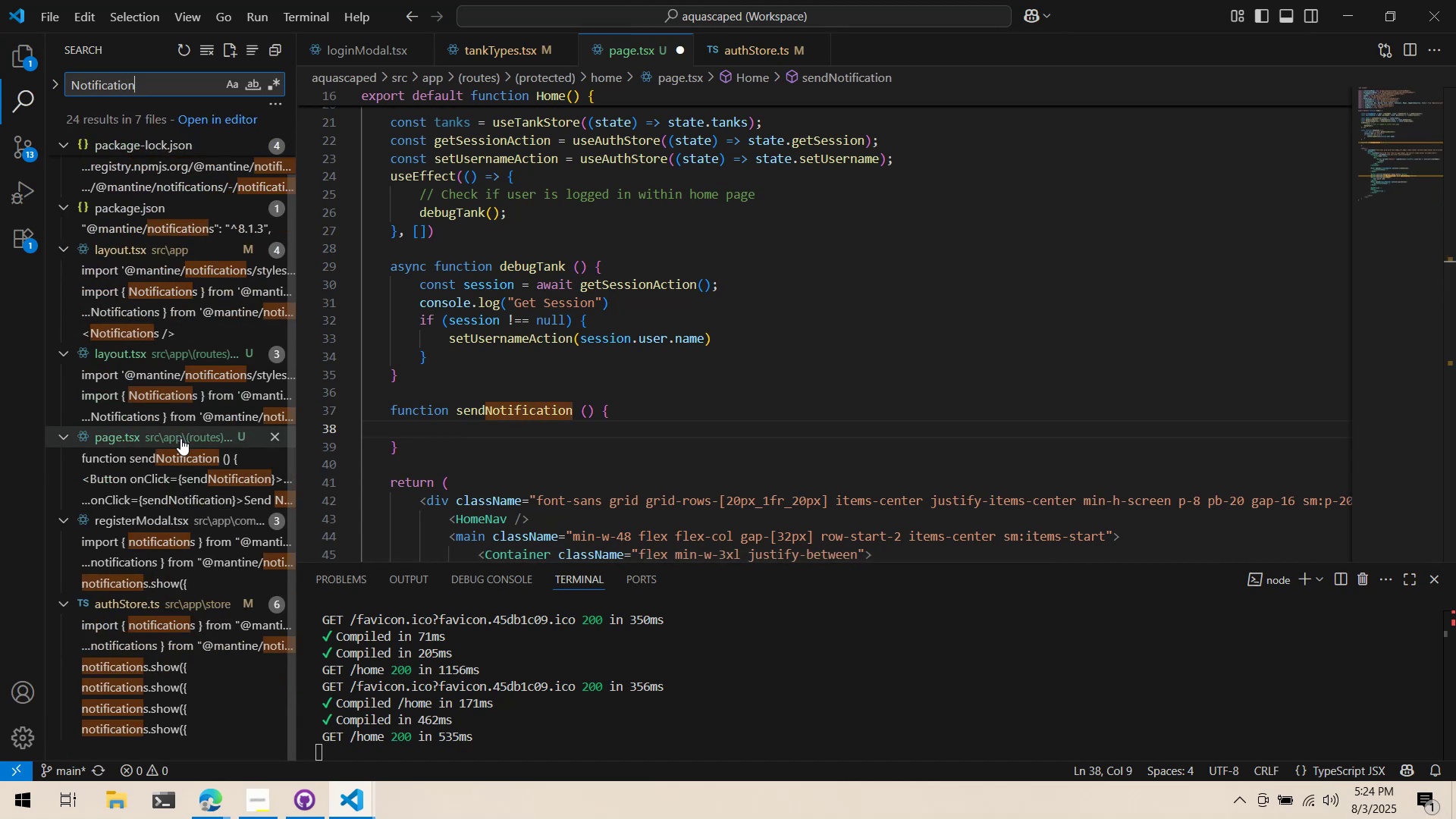 
mouse_move([194, 456])
 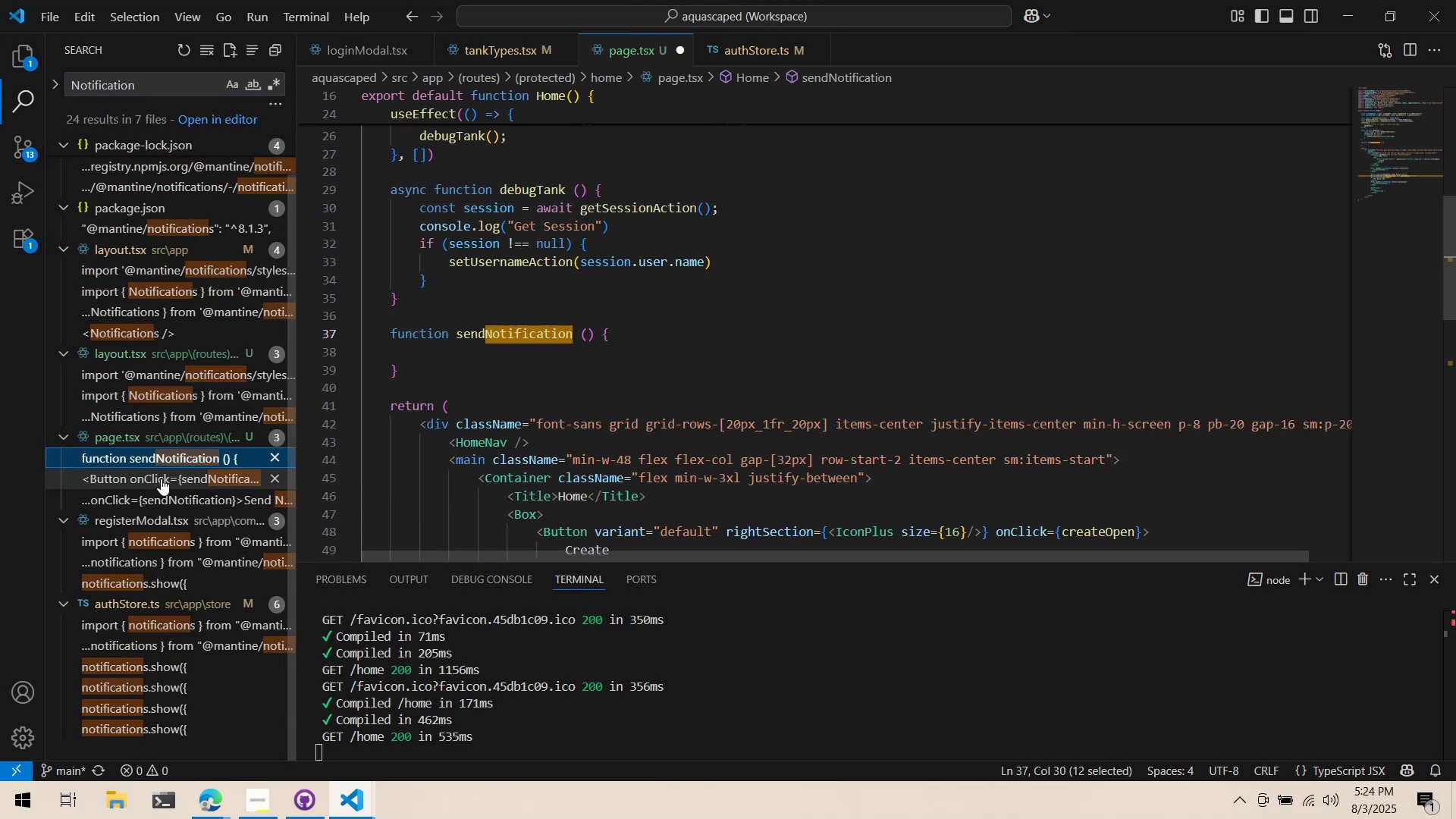 
mouse_move([202, 538])
 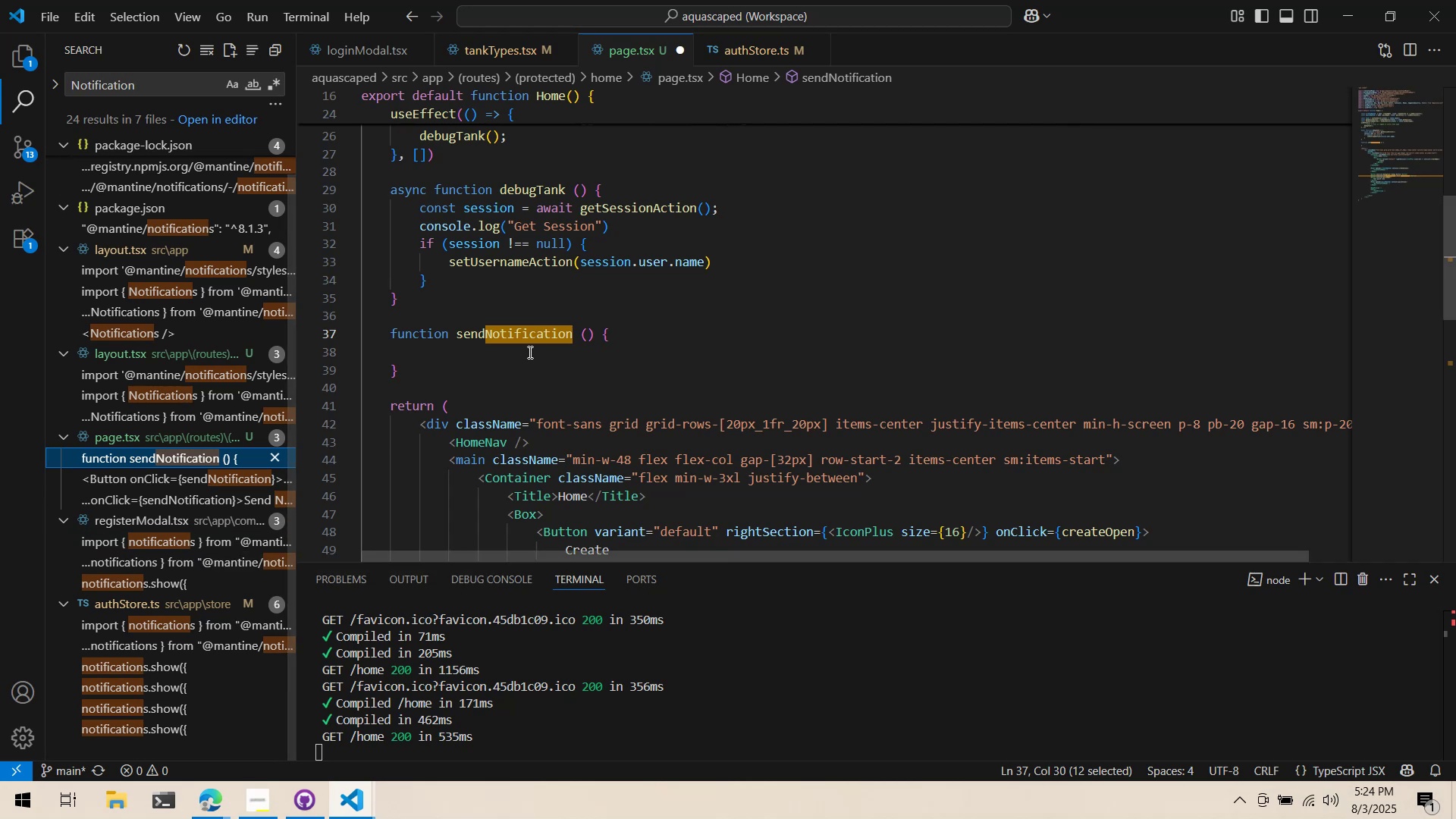 
left_click([529, 350])
 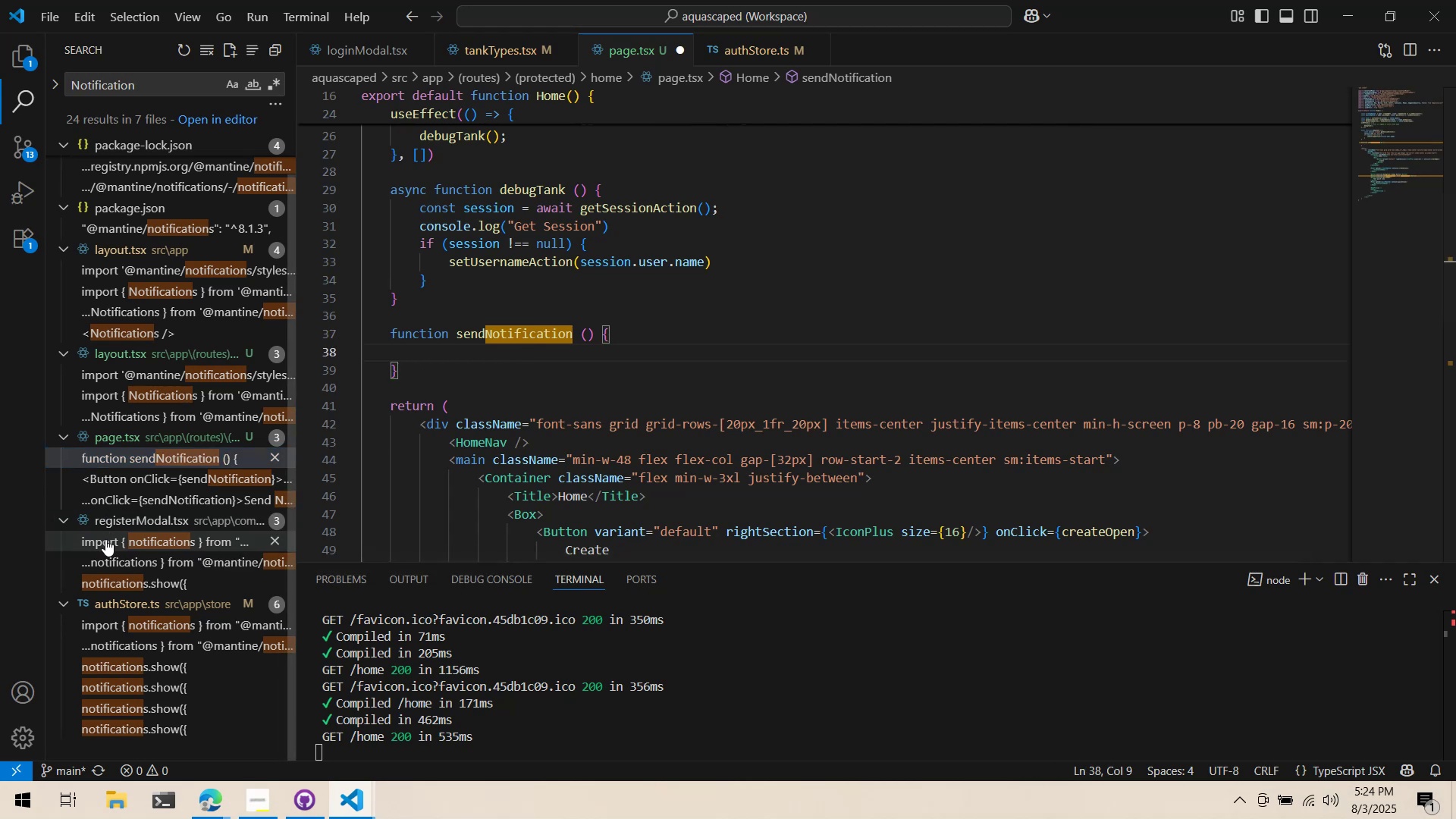 
left_click([105, 539])
 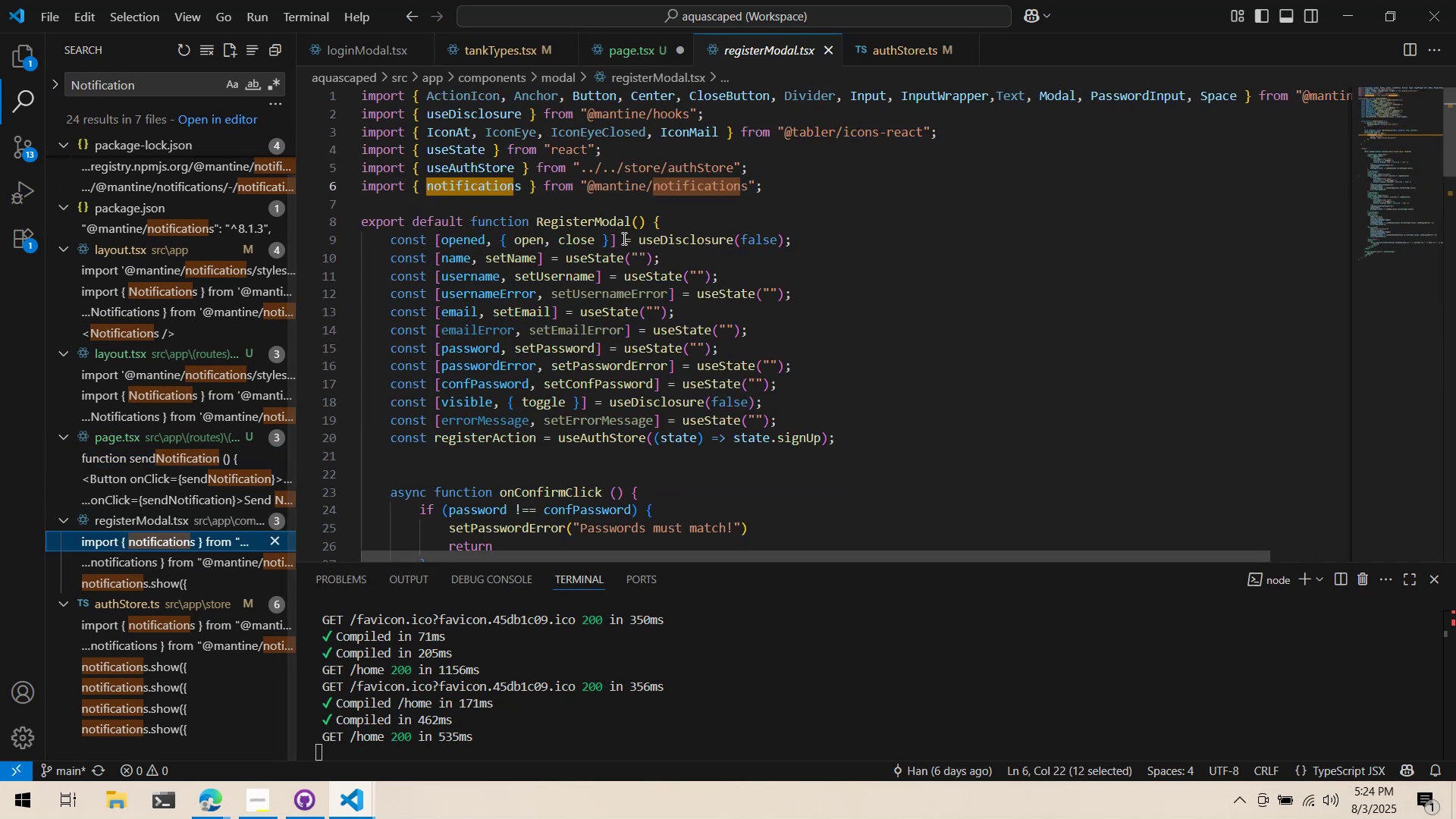 
scroll: coordinate [619, 152], scroll_direction: down, amount: 23.0
 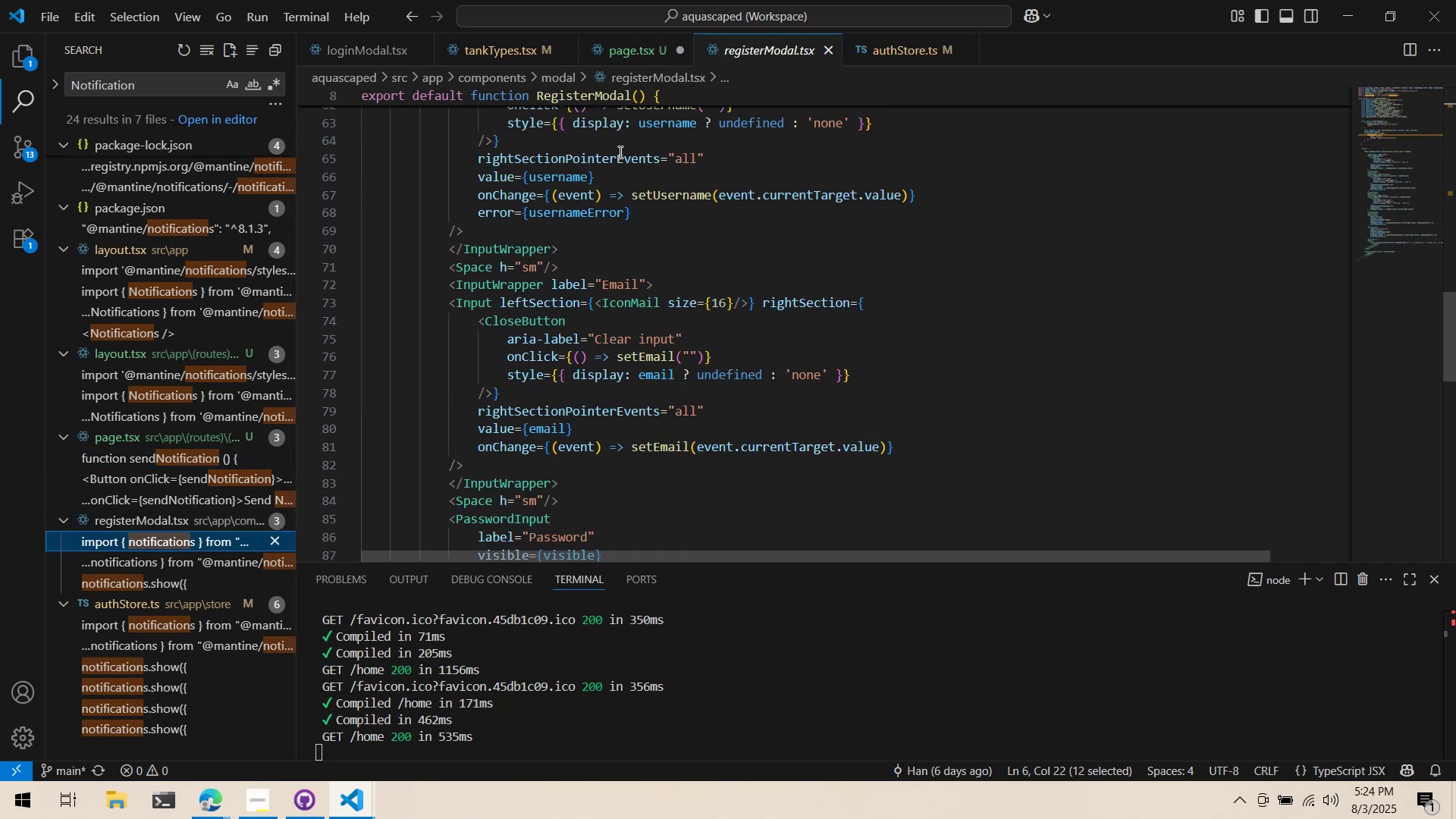 
scroll: coordinate [611, 399], scroll_direction: up, amount: 17.0
 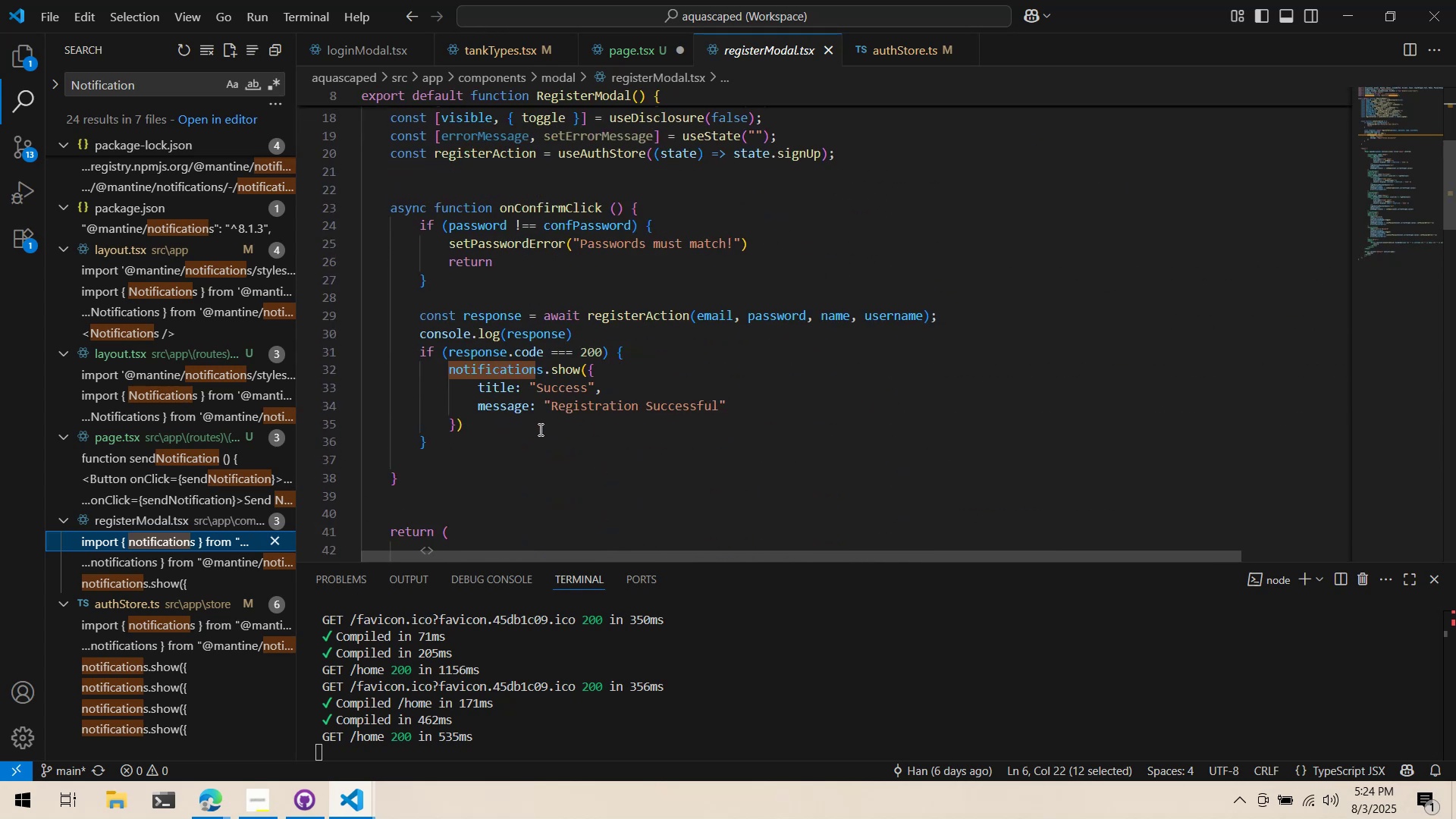 
left_click_drag(start_coordinate=[539, 425], to_coordinate=[217, 371])
 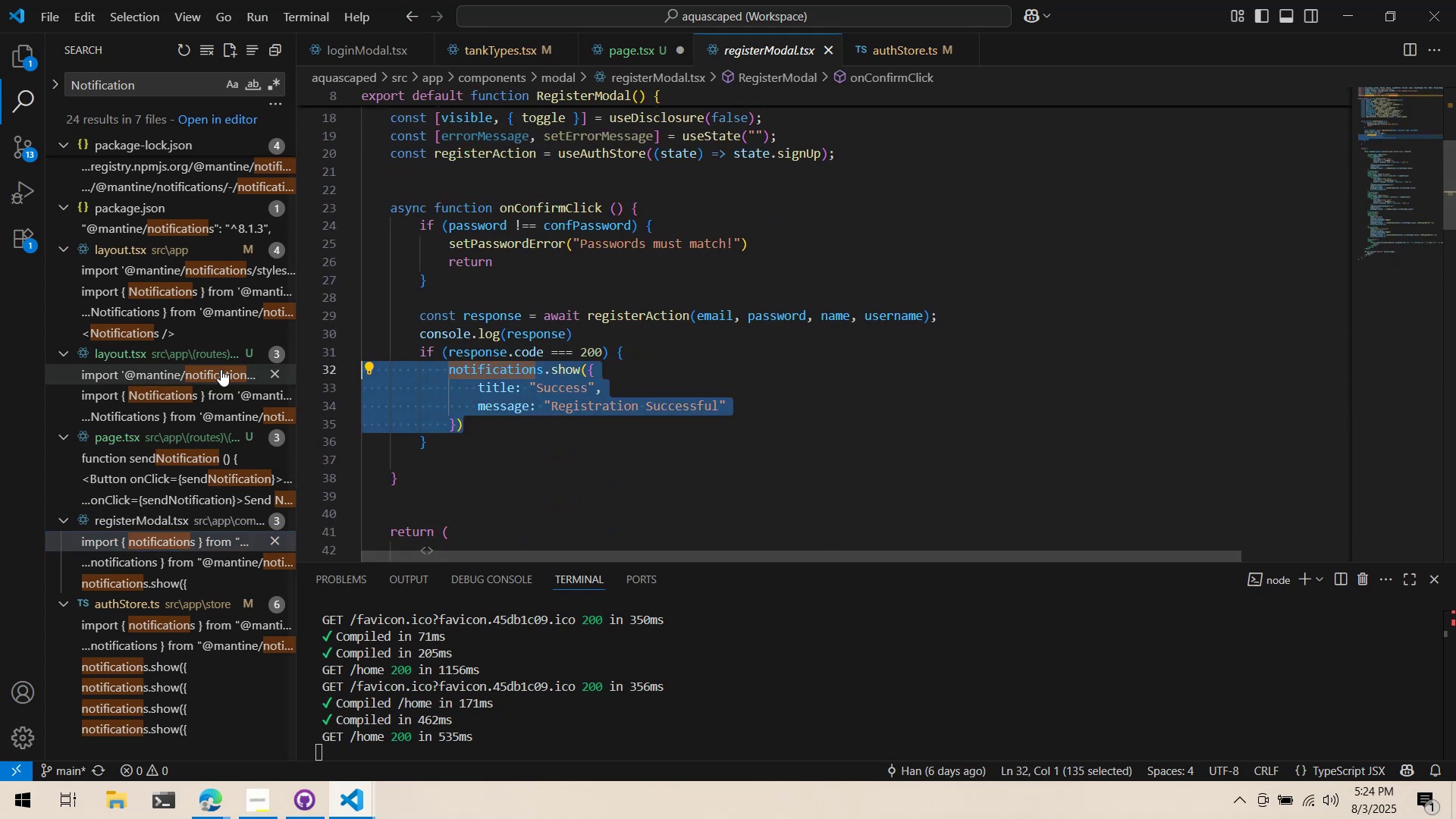 
key(Control+ControlLeft)
 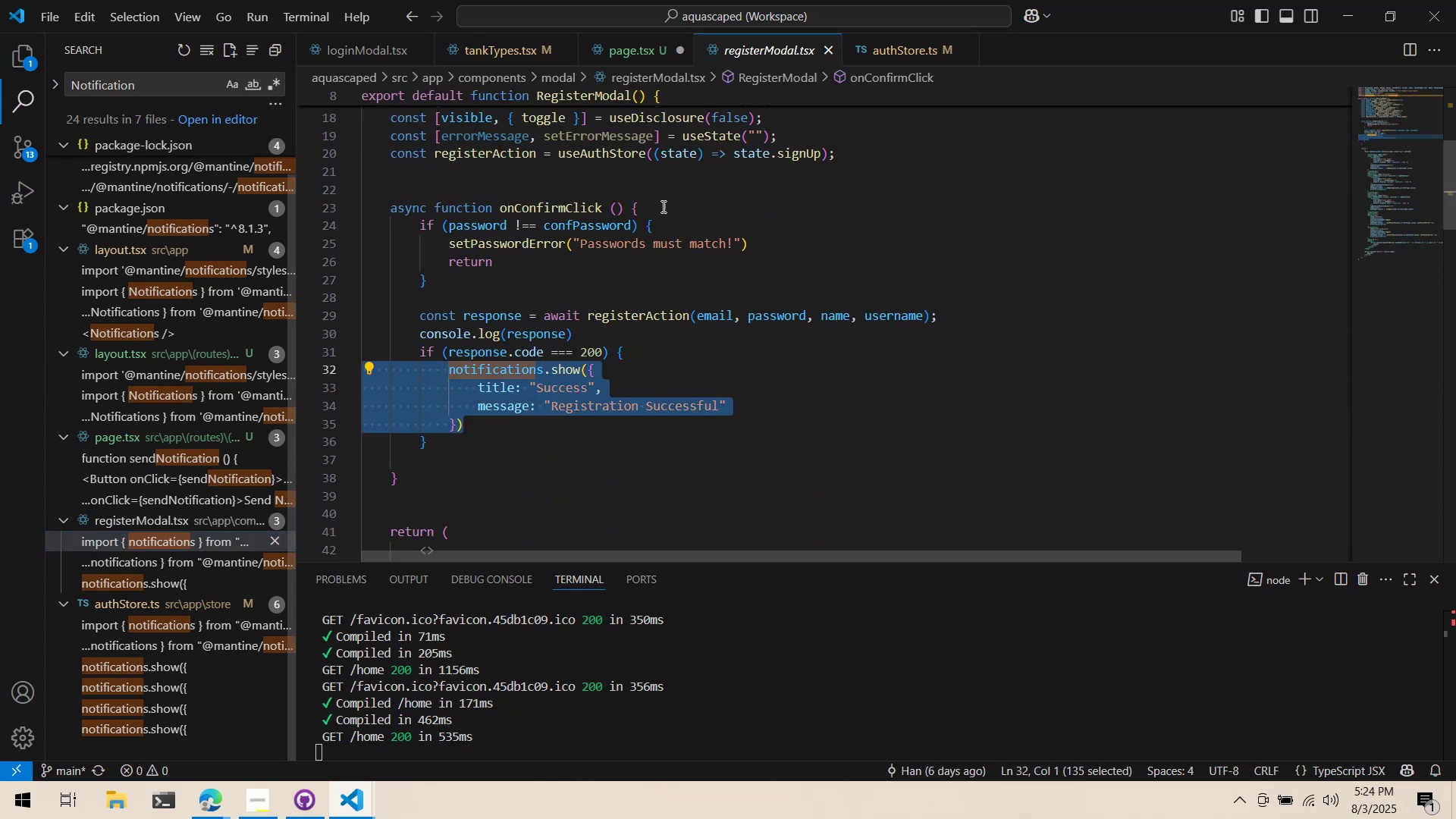 
key(Control+C)
 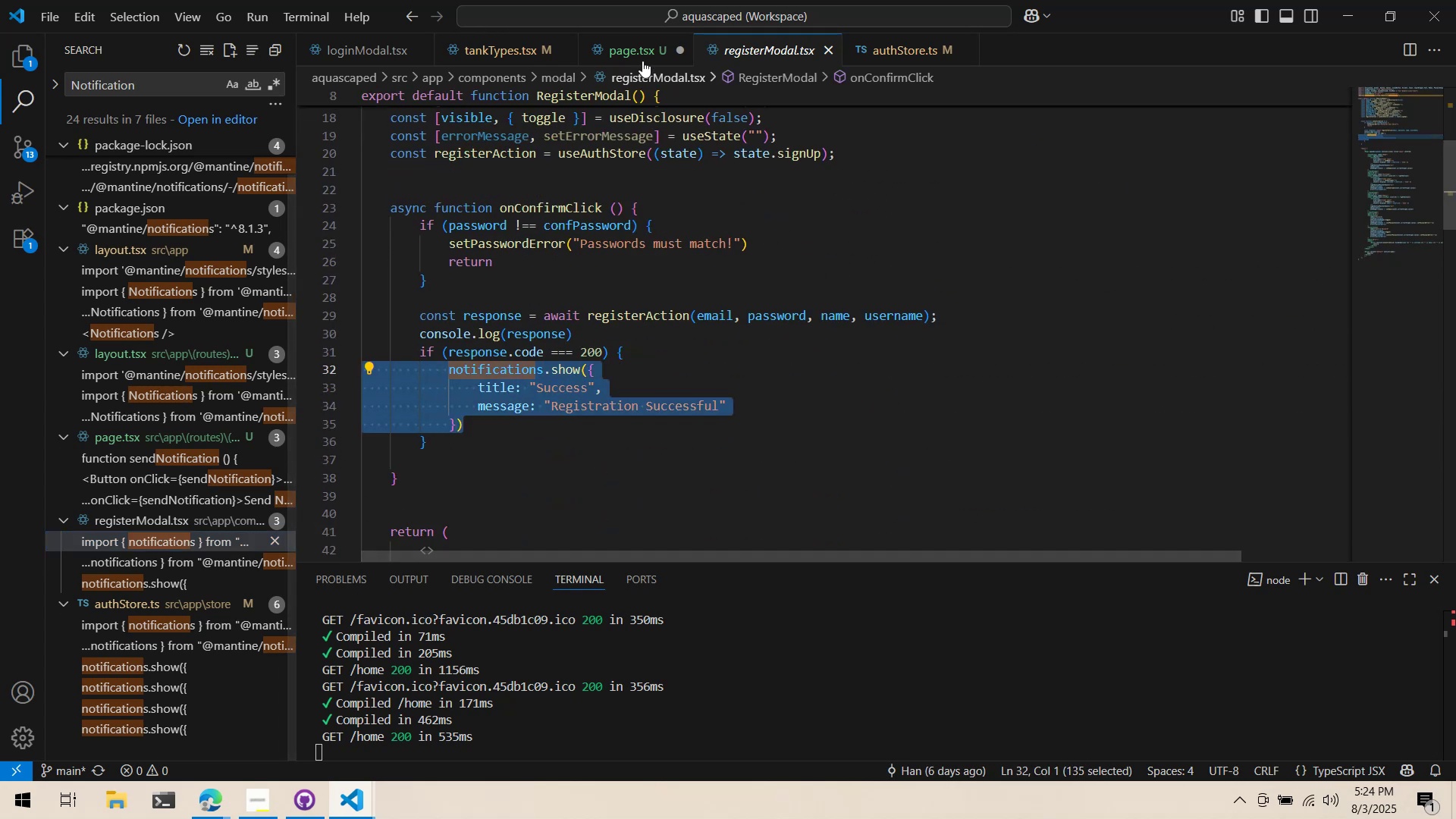 
left_click([635, 45])
 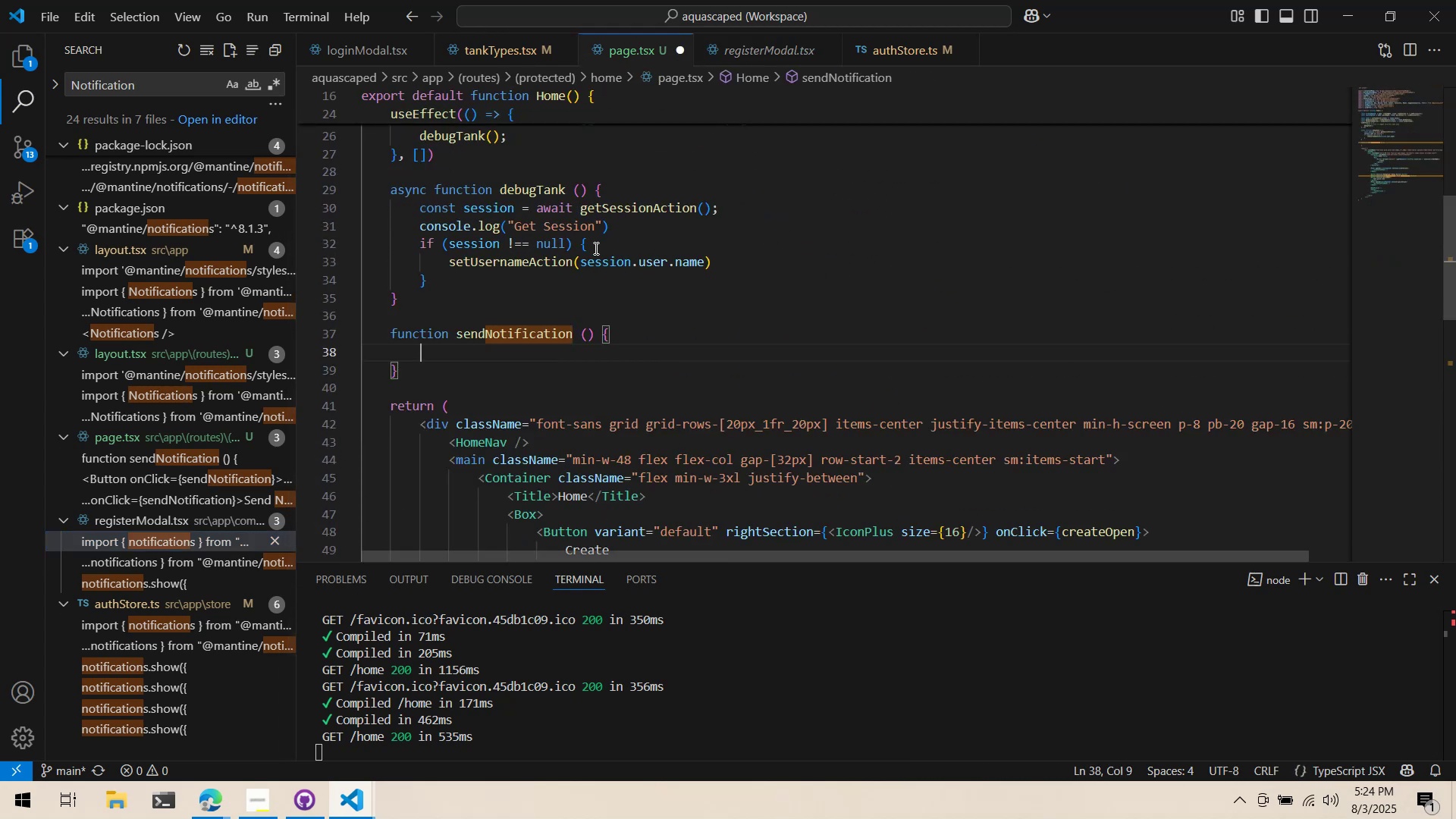 
key(Control+ControlLeft)
 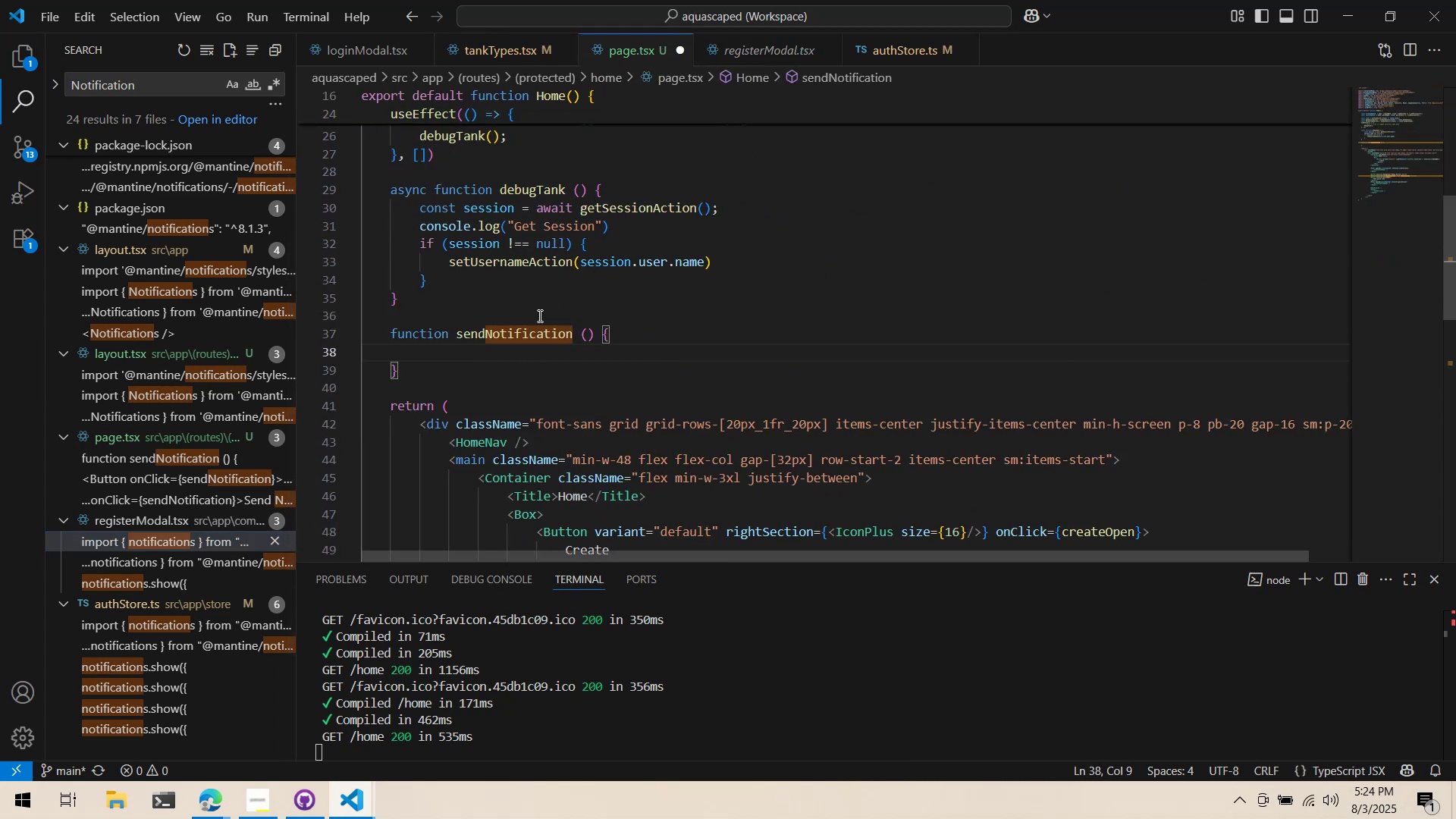 
key(Control+V)
 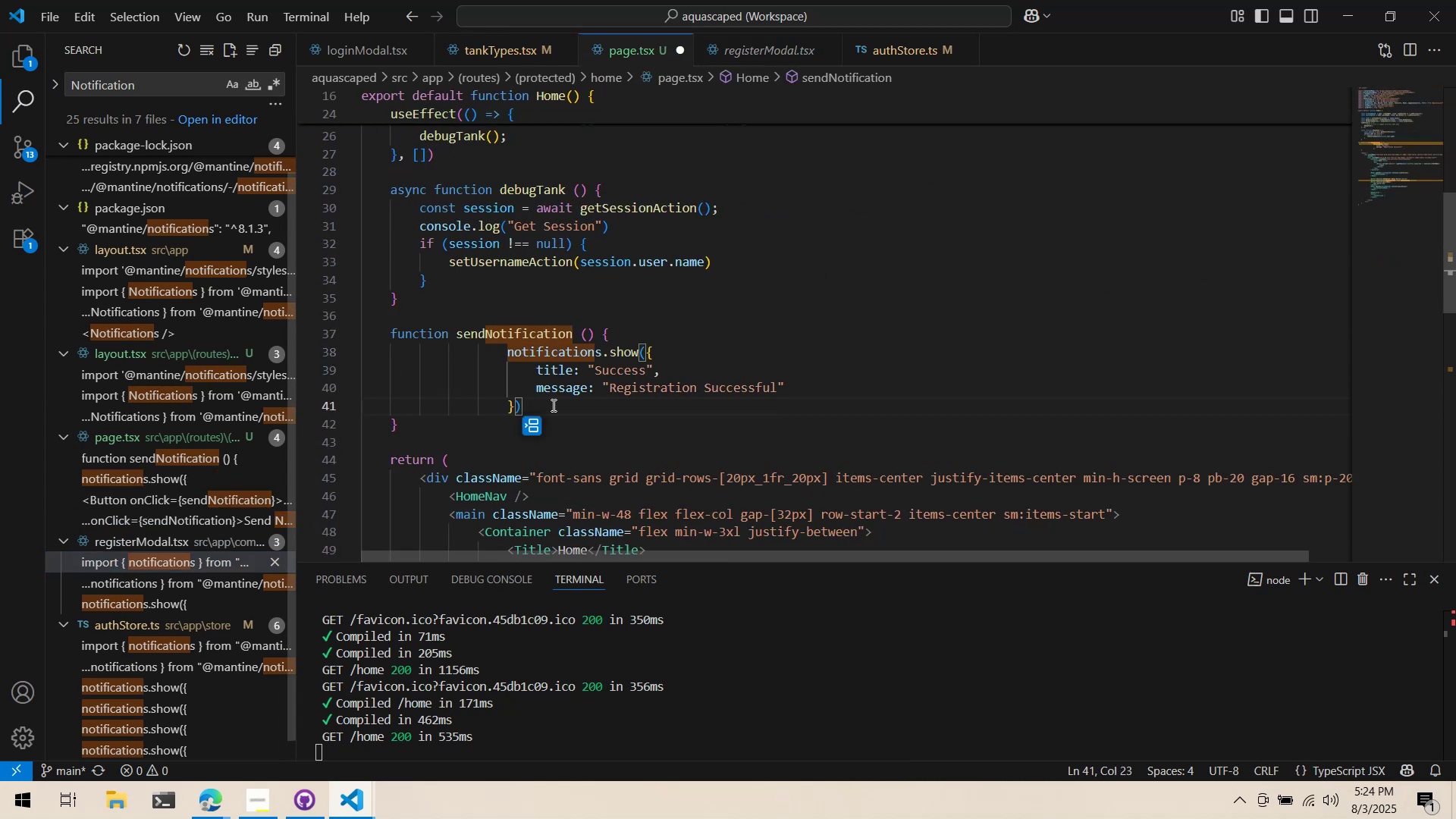 
left_click_drag(start_coordinate=[579, 410], to_coordinate=[275, 349])
 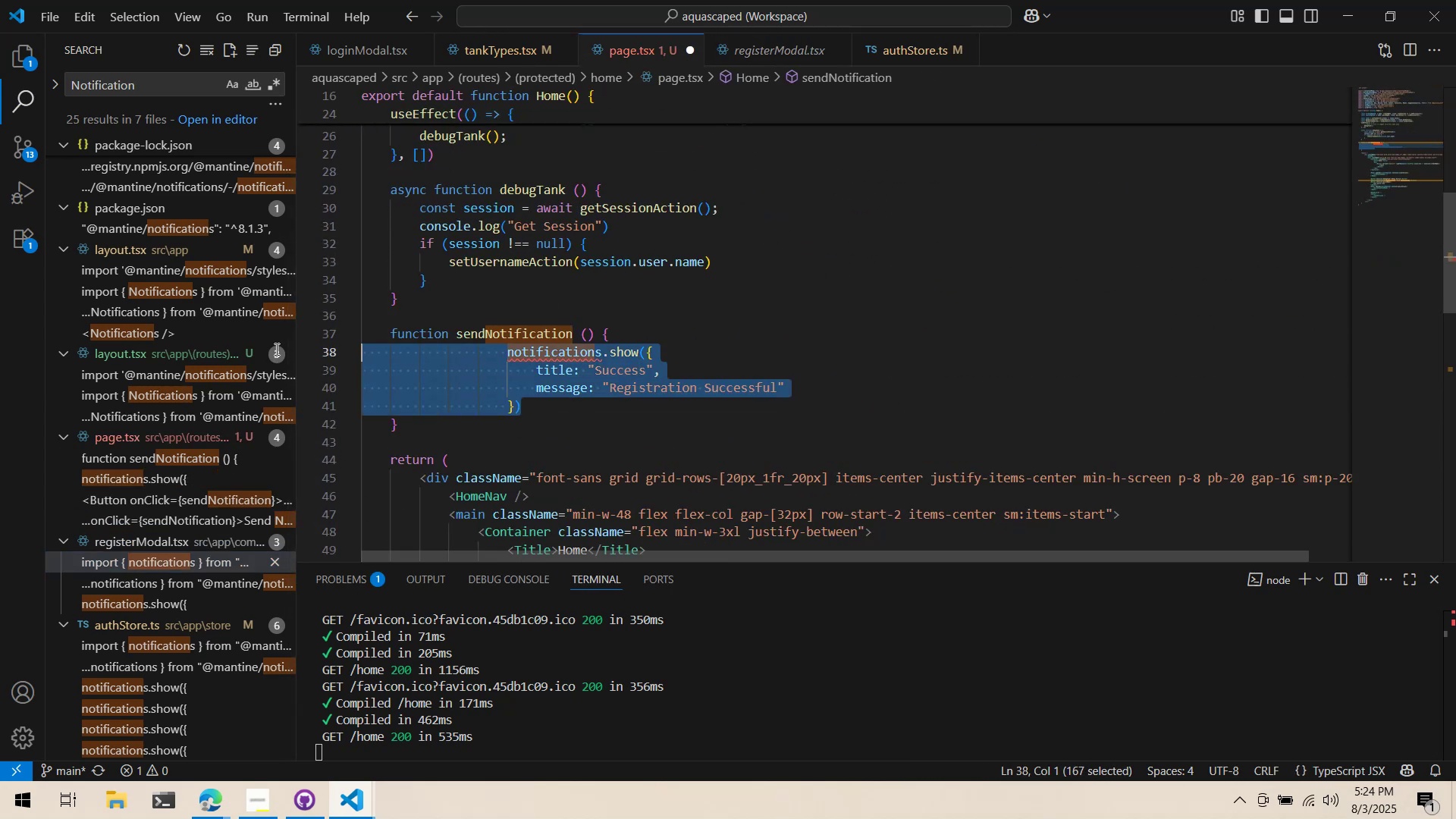 
key(Shift+Tab)
 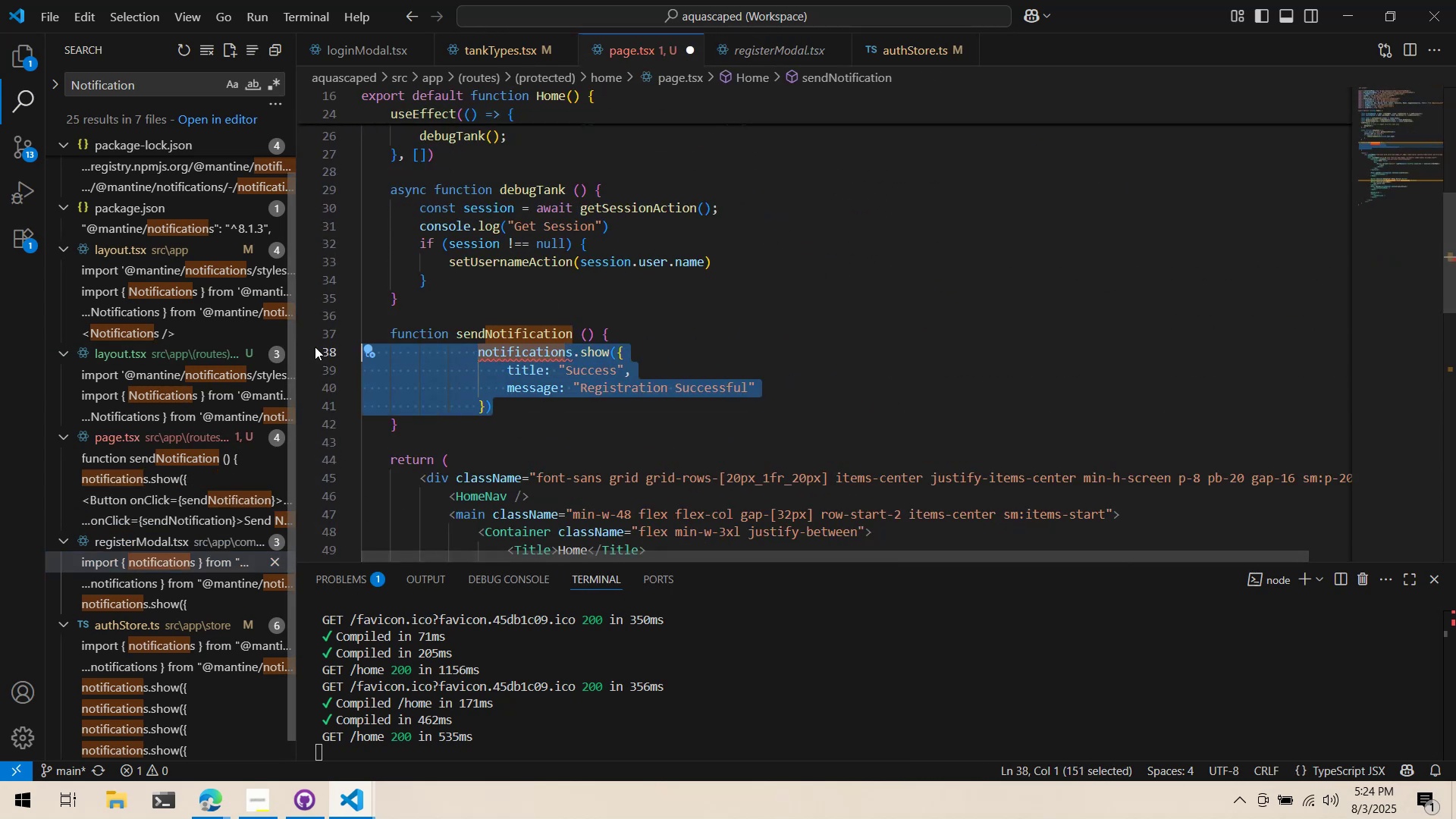 
key(Shift+Tab)
 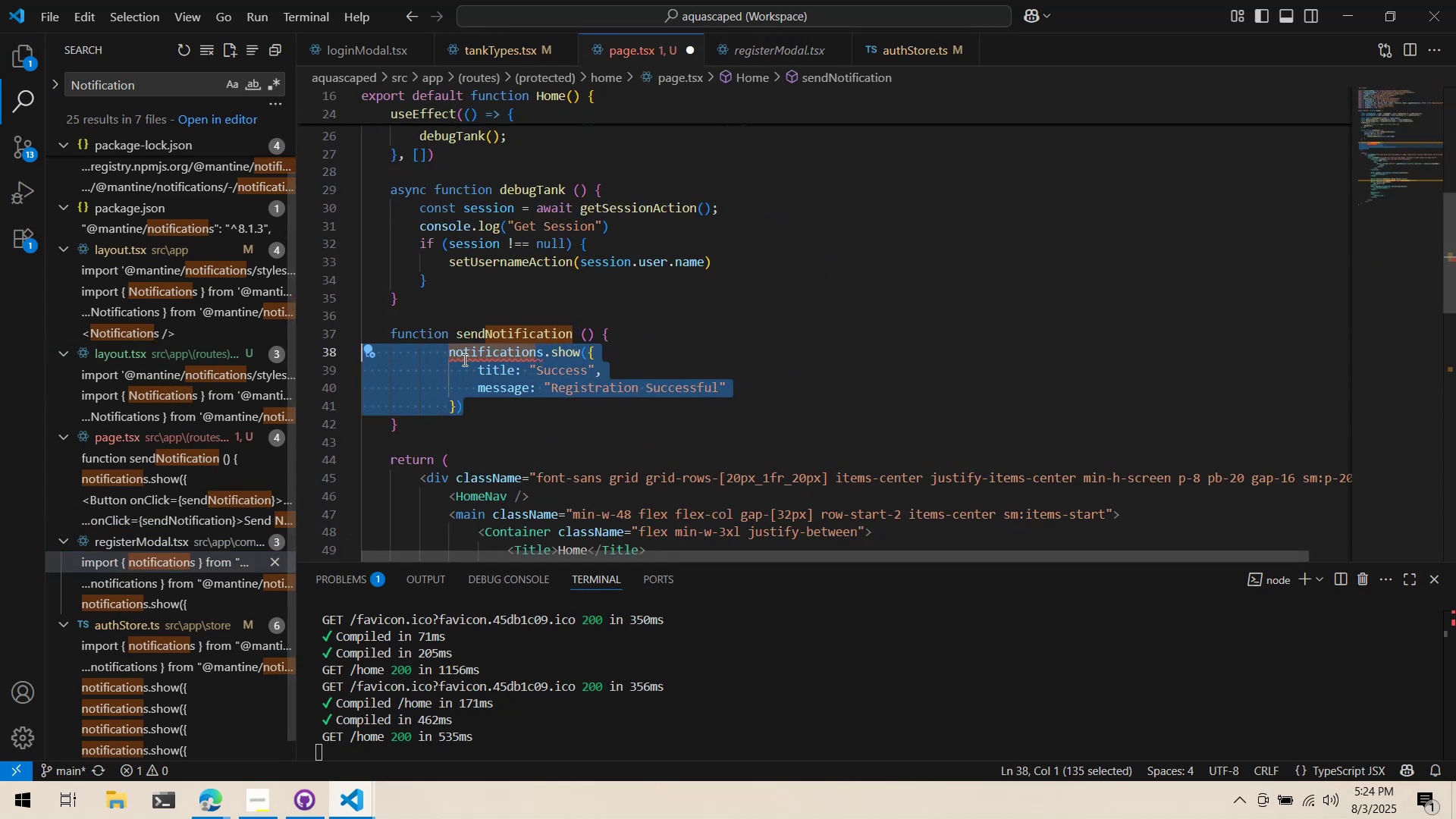 
key(Shift+Tab)
 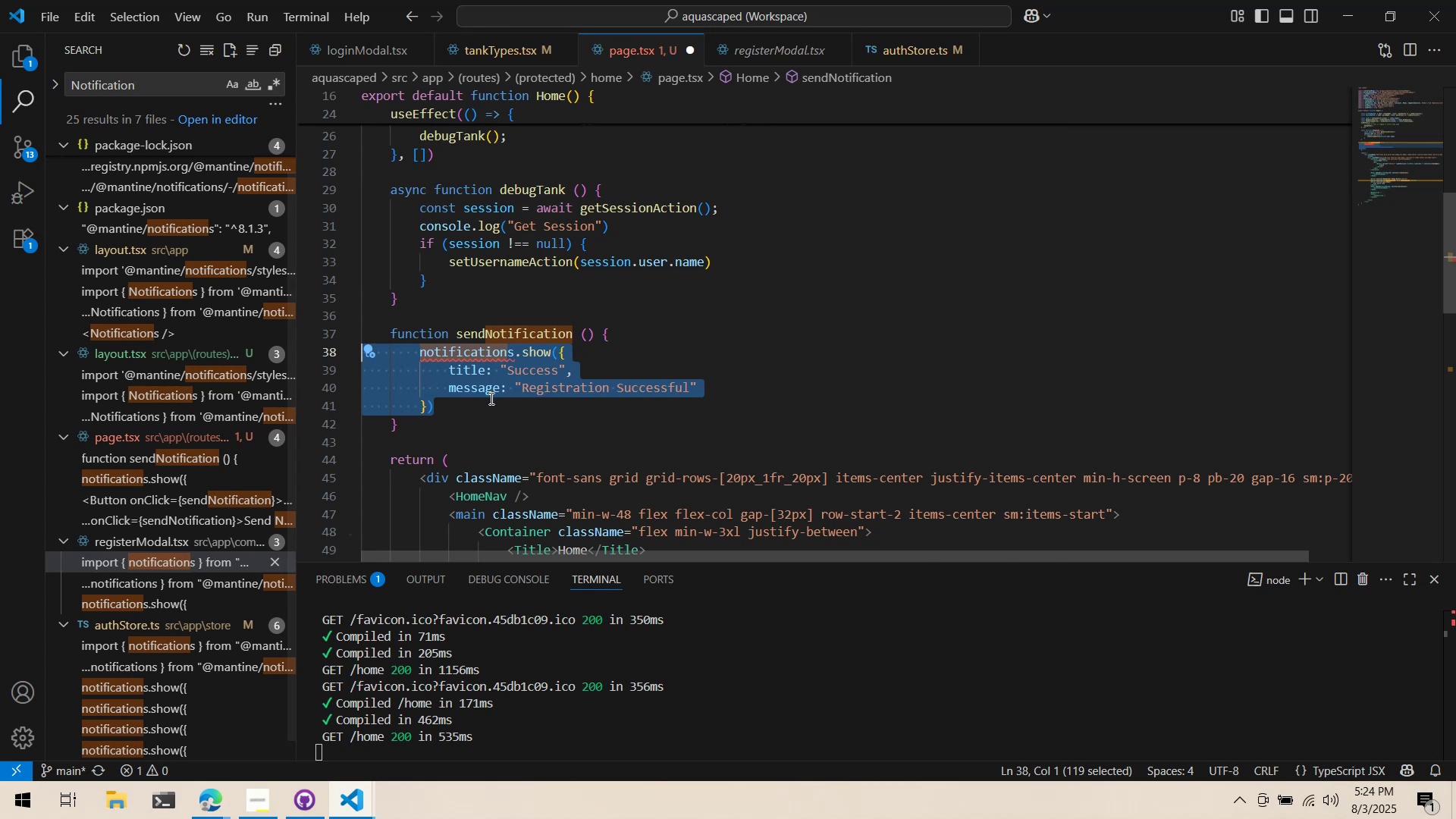 
left_click([486, 402])
 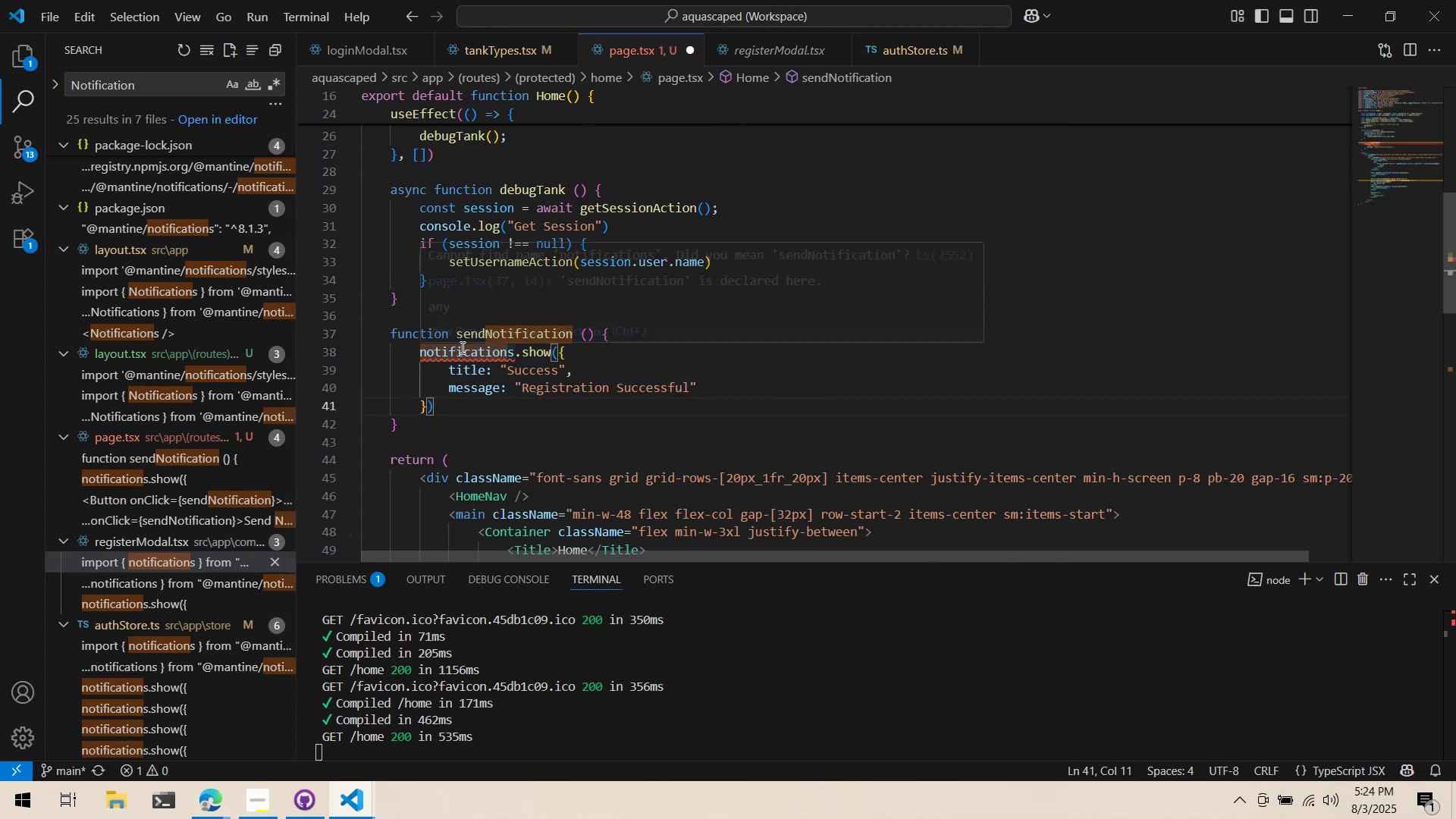 
hold_key(key=ControlLeft, duration=0.95)
left_click([635, 321])
 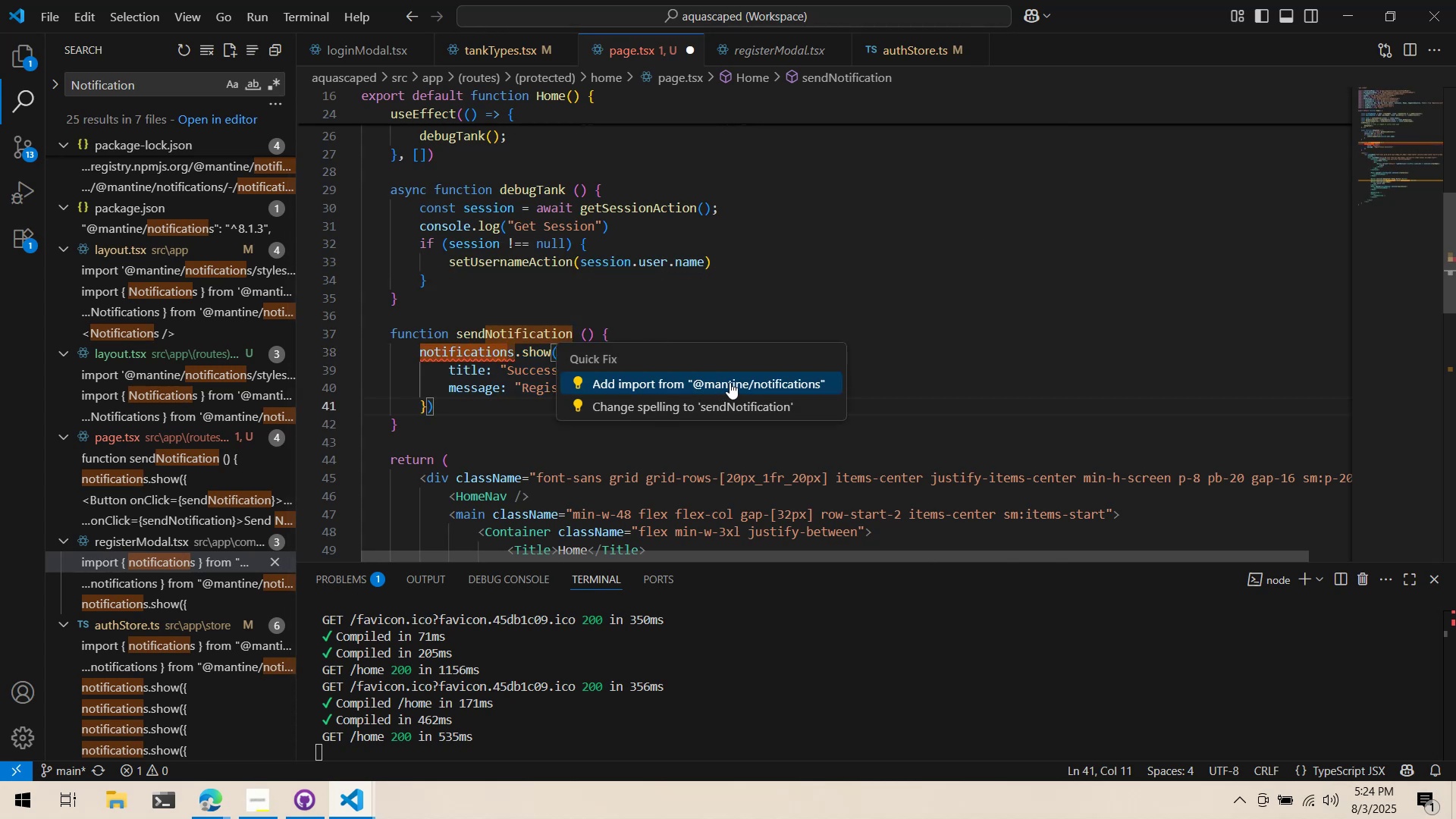 
double_click([730, 382])
 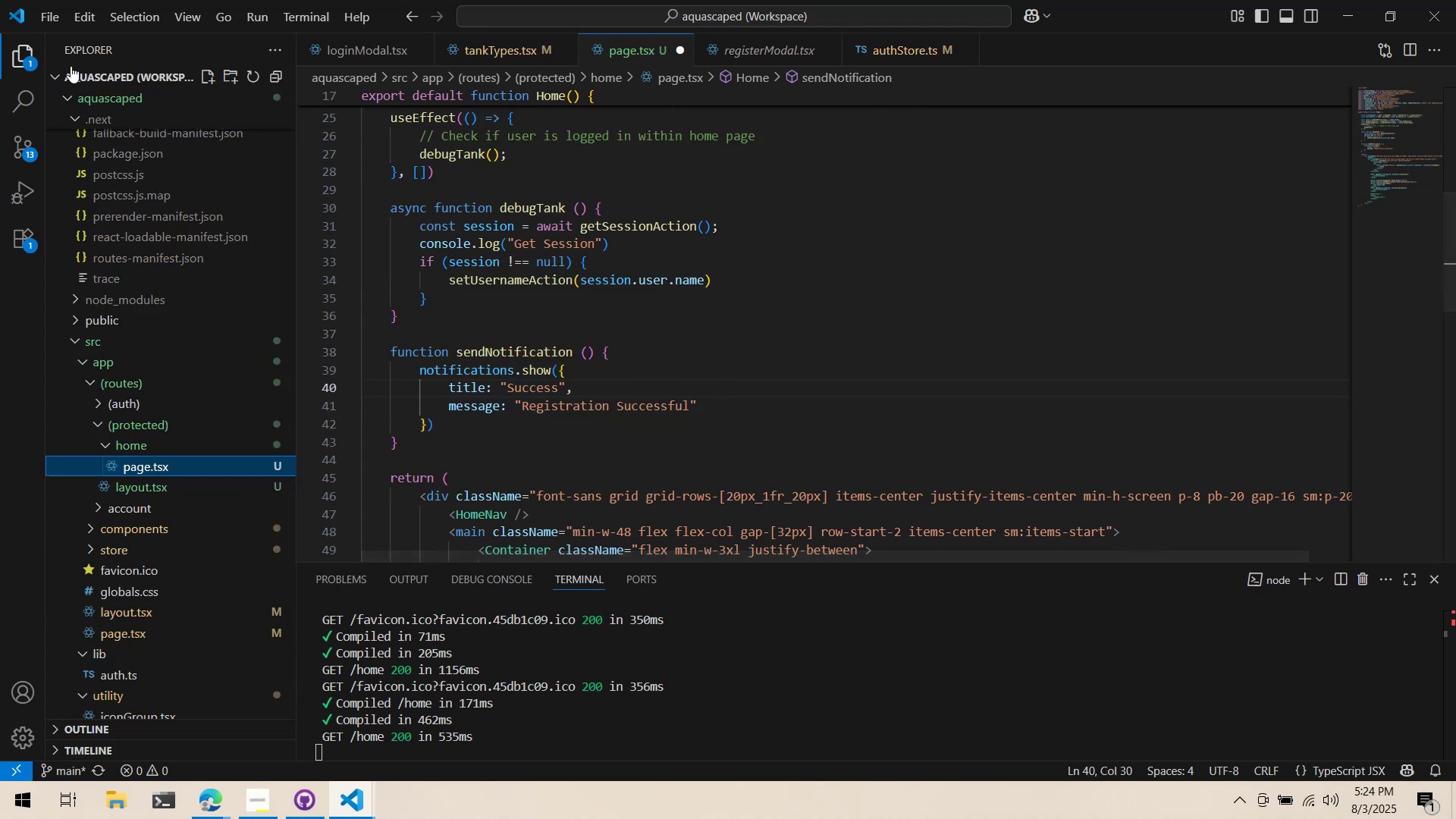 
double_click([733, 237])
 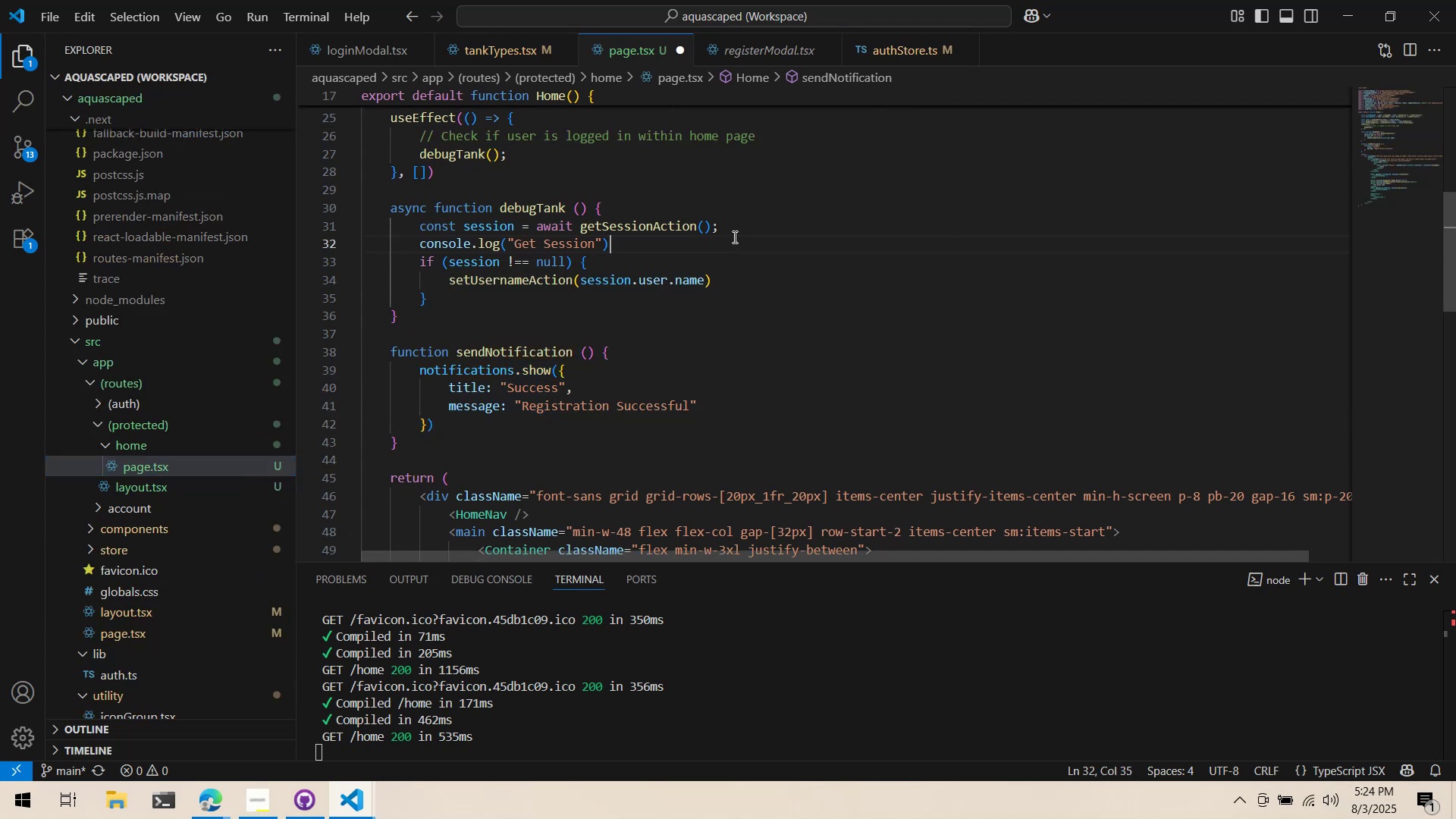 
key(Control+ControlLeft)
 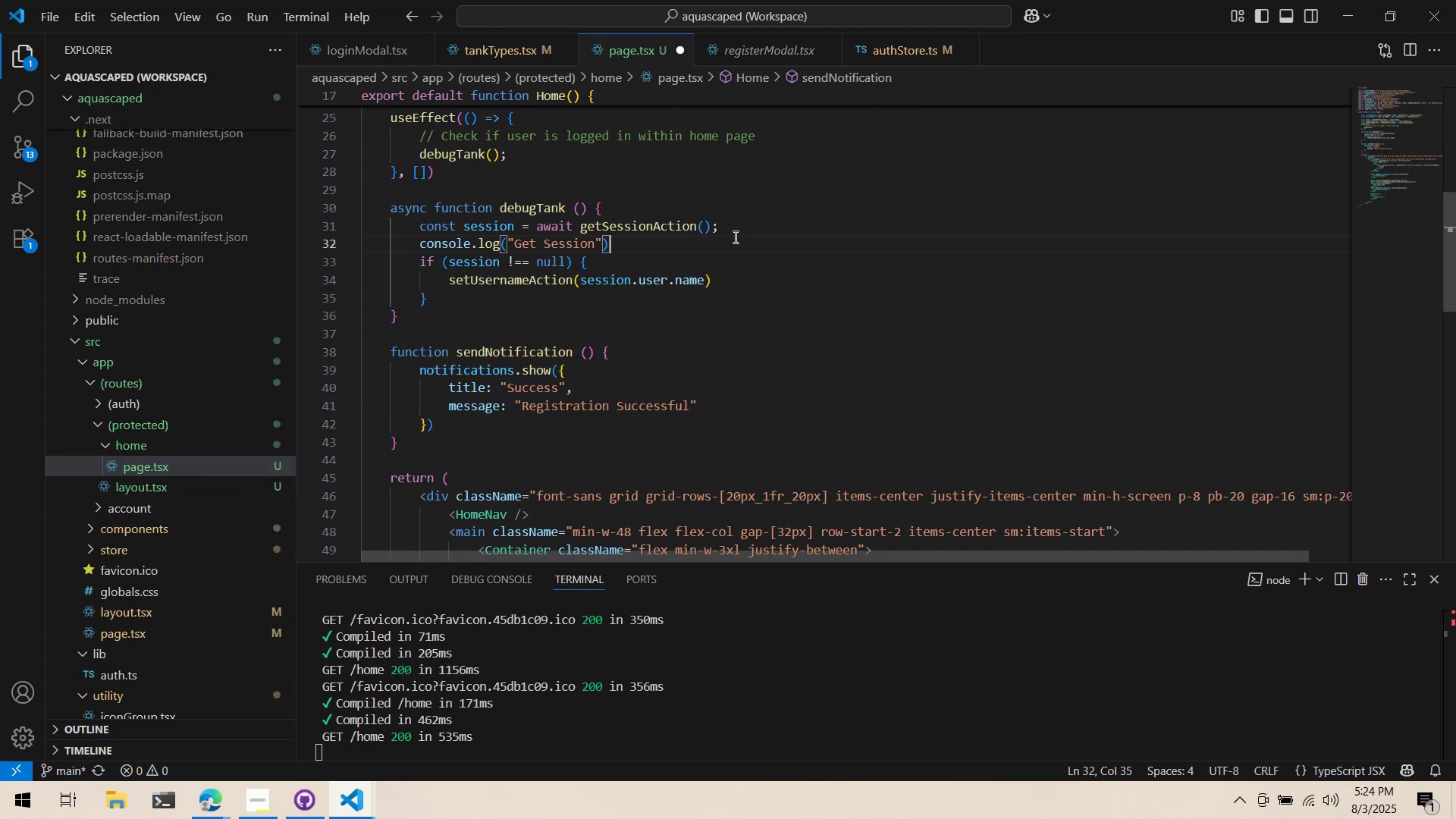 
key(Control+S)
 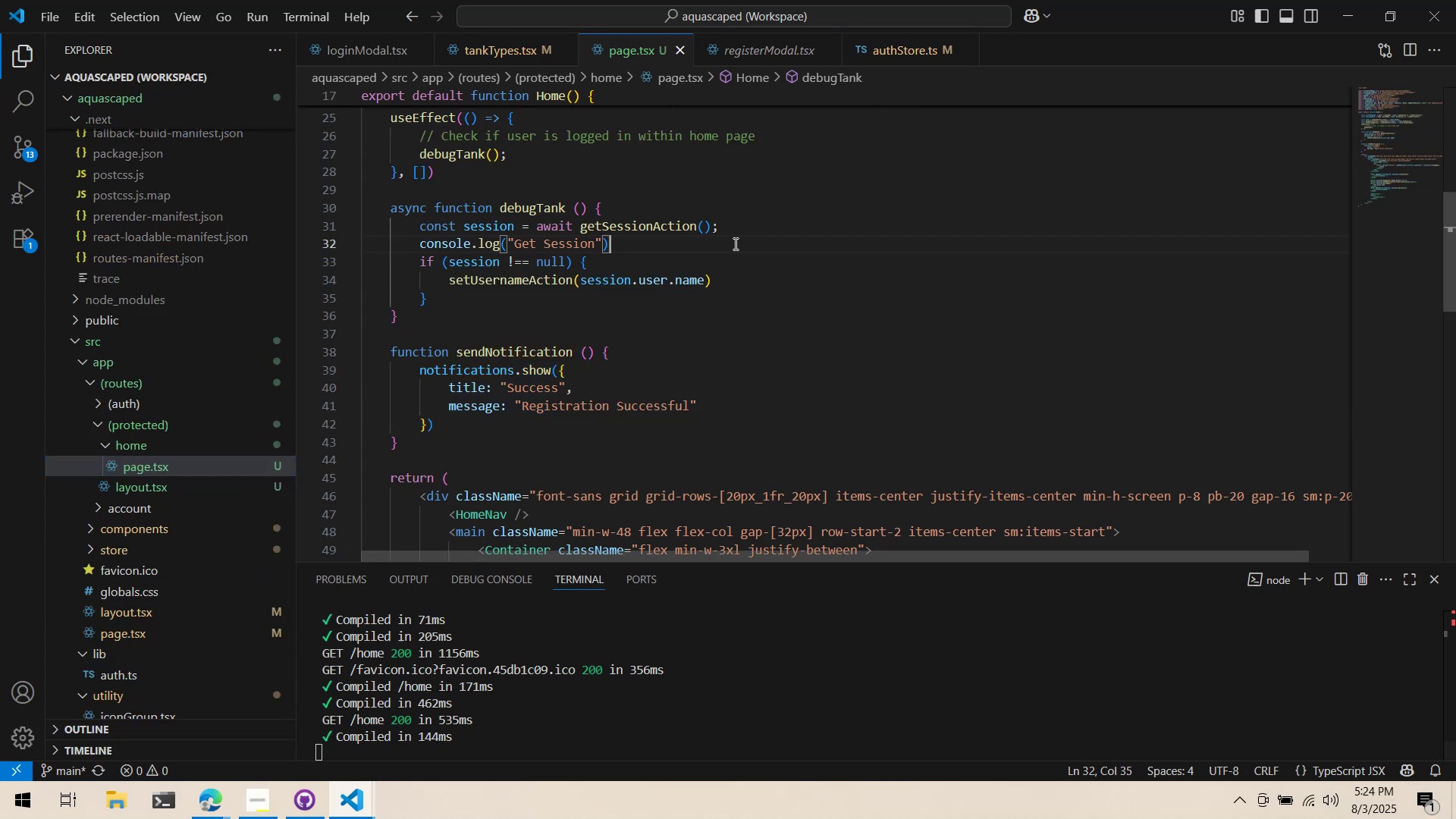 
key(Alt+AltLeft)
 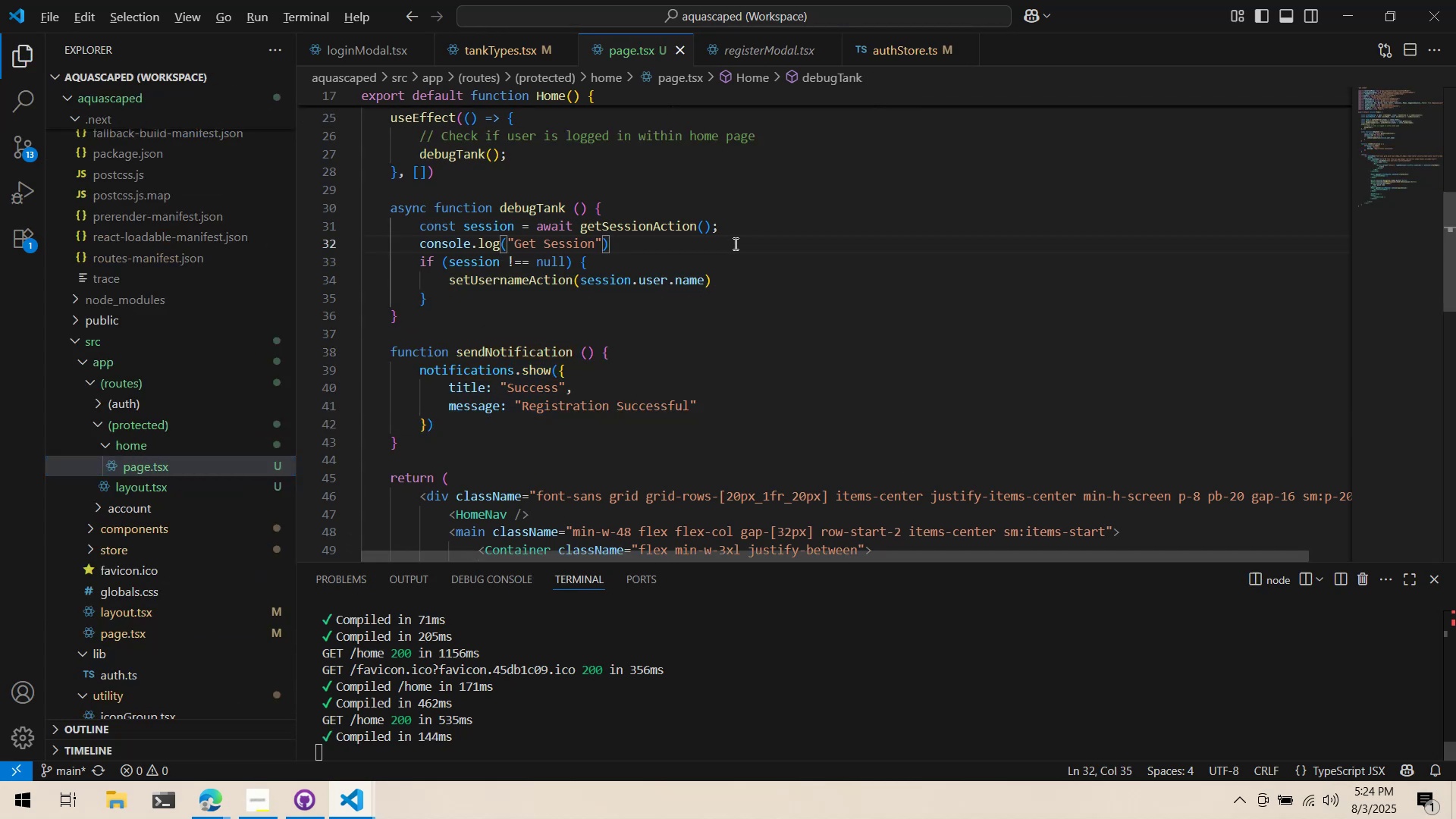 
key(Alt+Tab)
 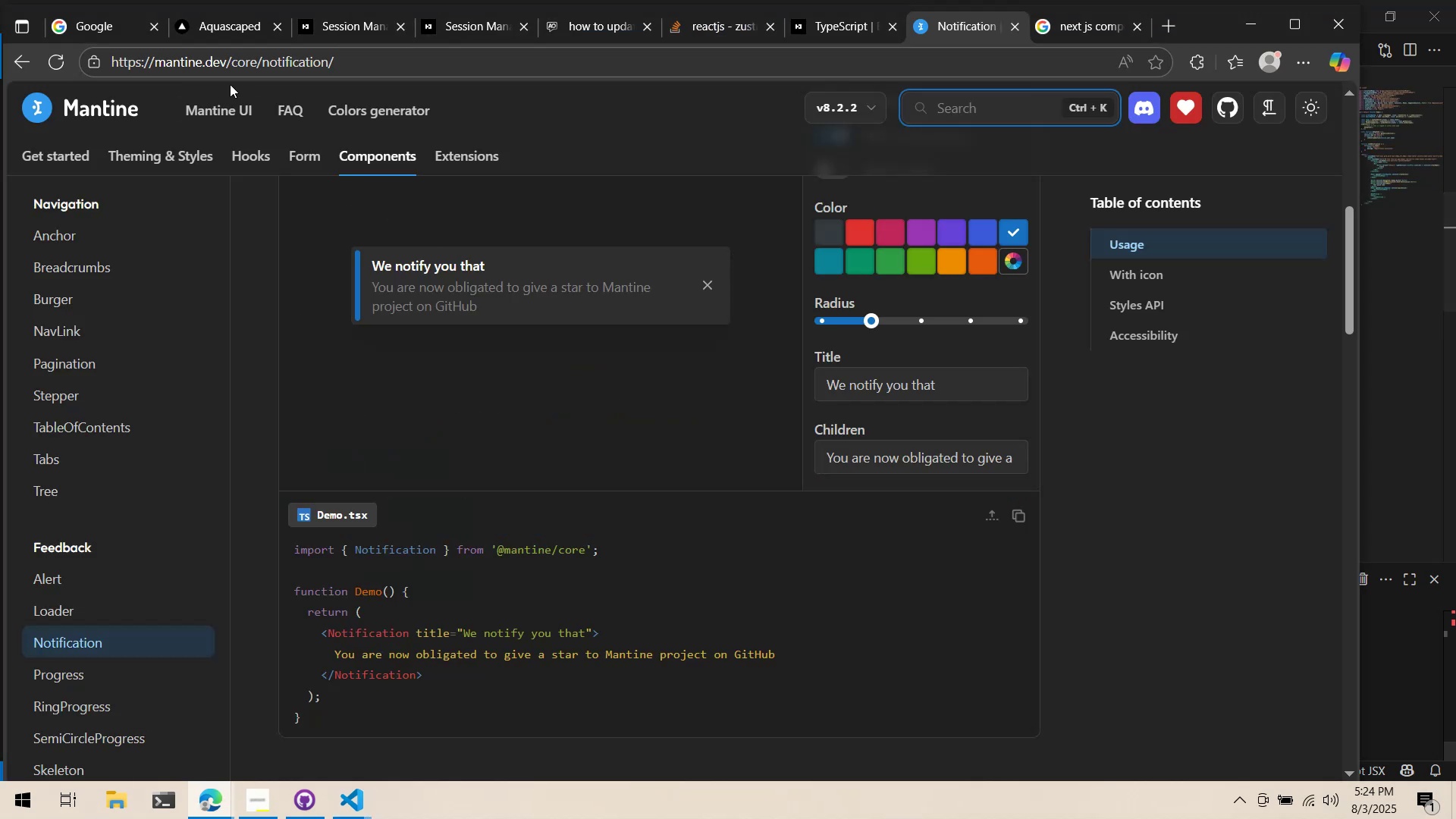 
left_click([224, 32])
 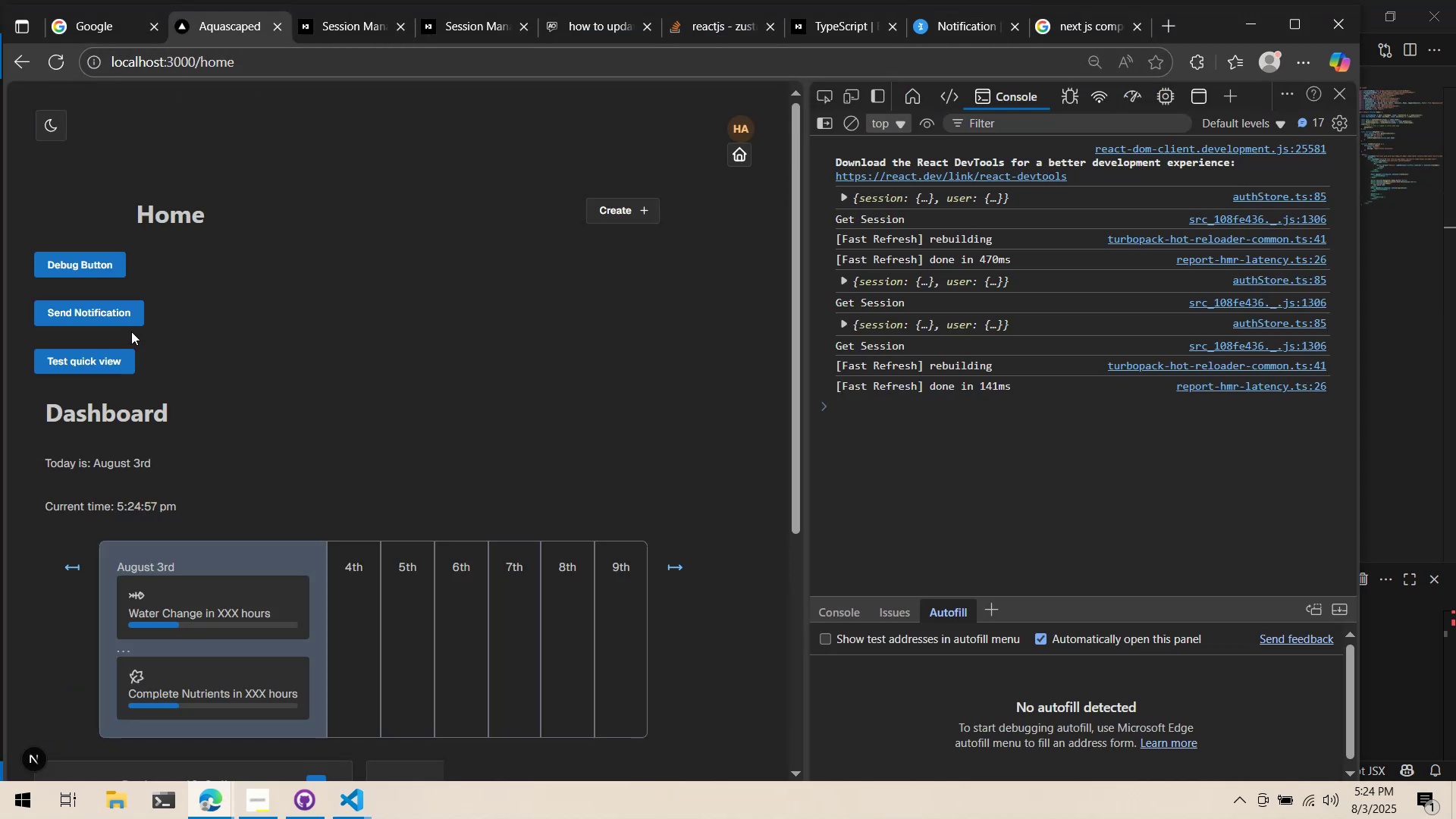 
left_click([121, 315])
 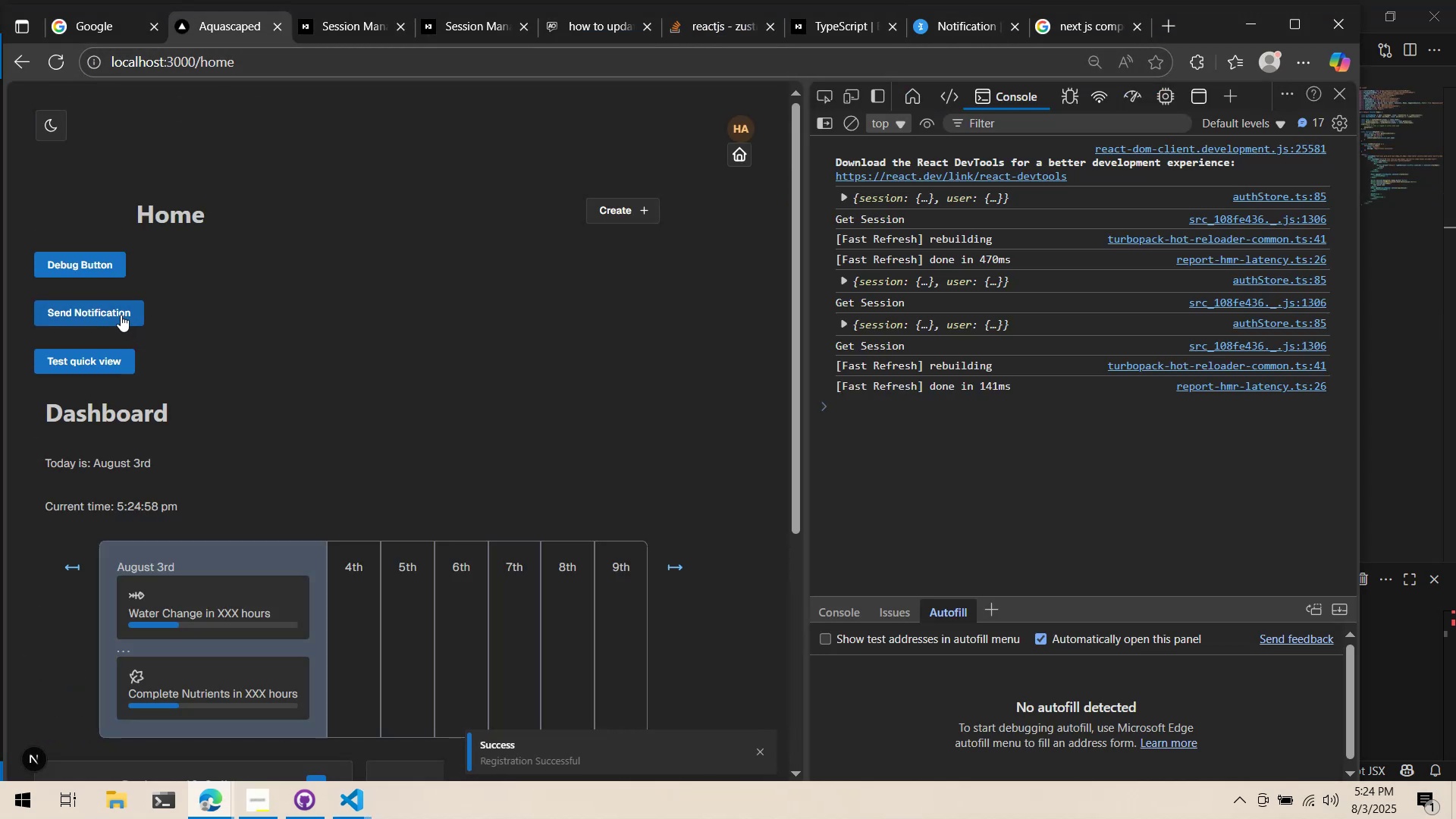 
left_click([318, 300])
 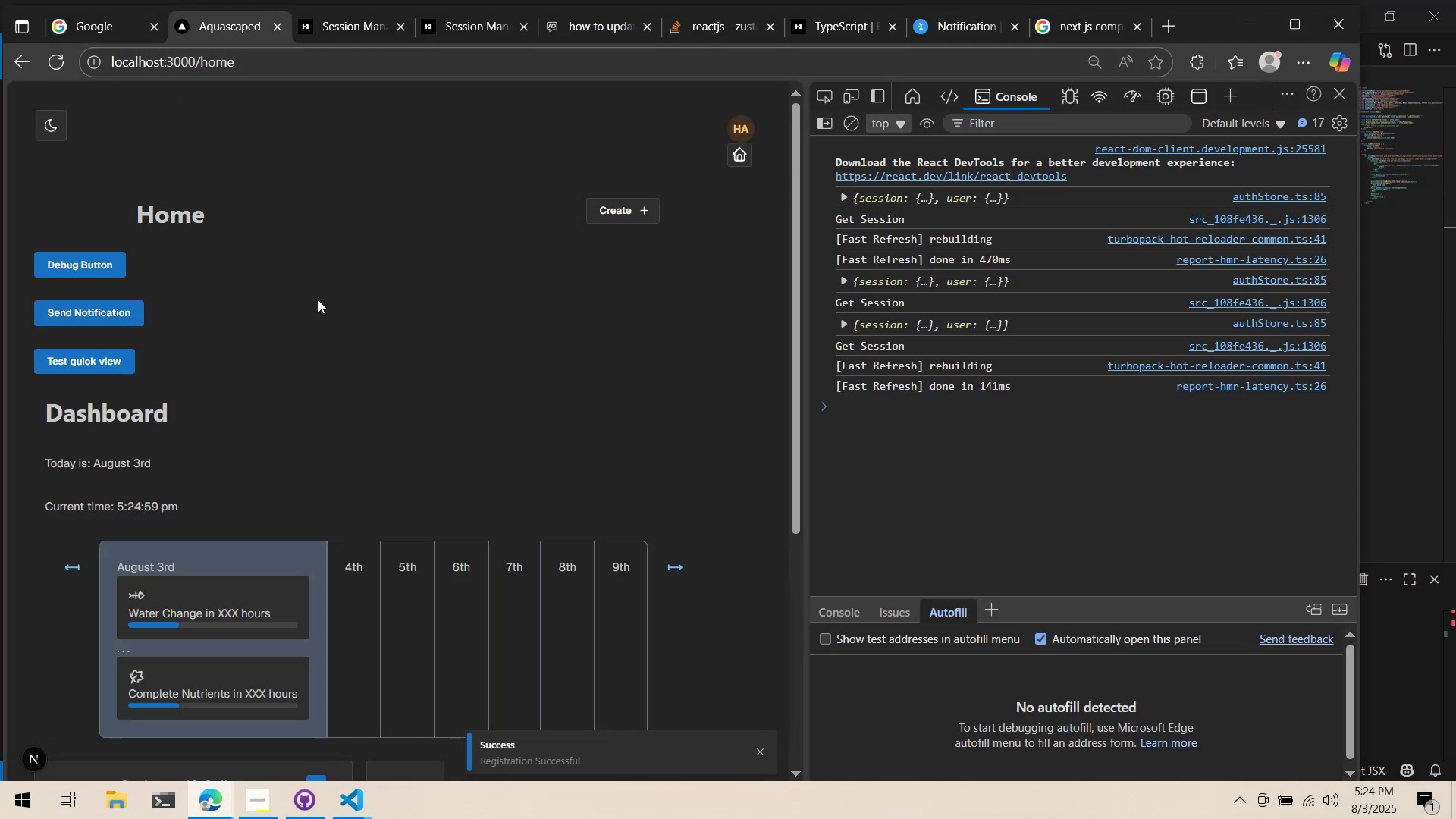 
key(Alt+AltLeft)
 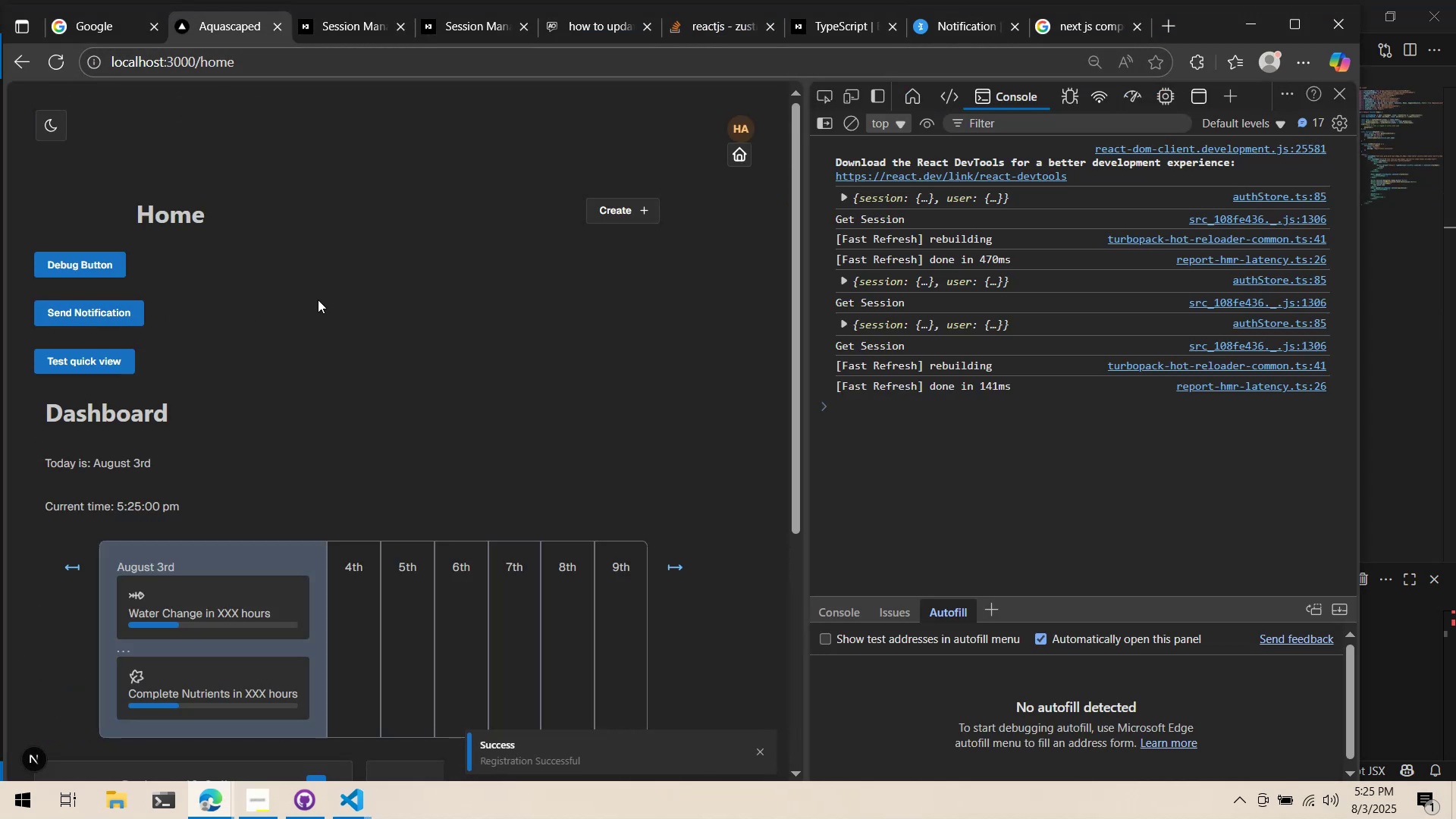 
key(Alt+Tab)
 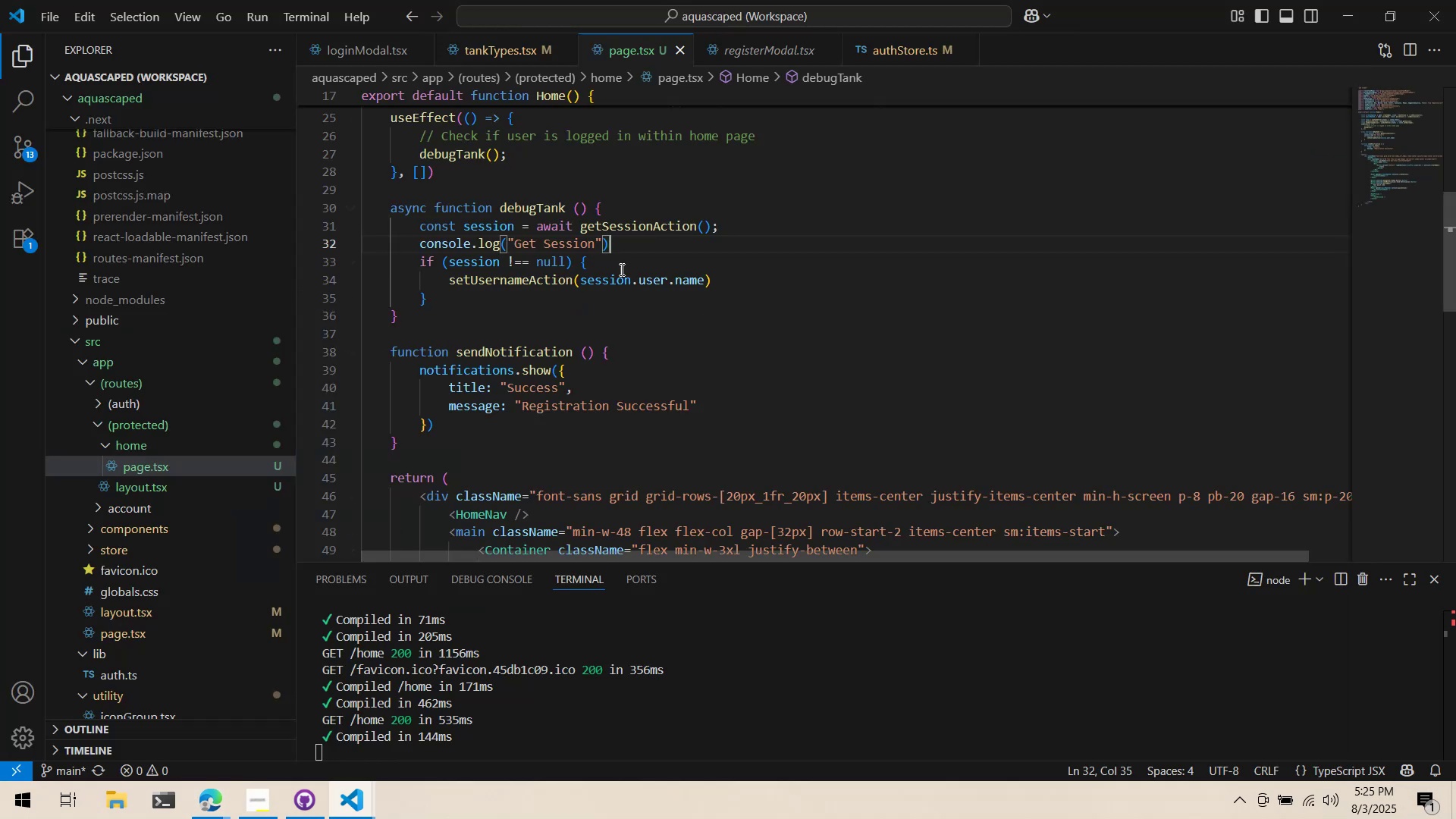 
key(Alt+AltLeft)
 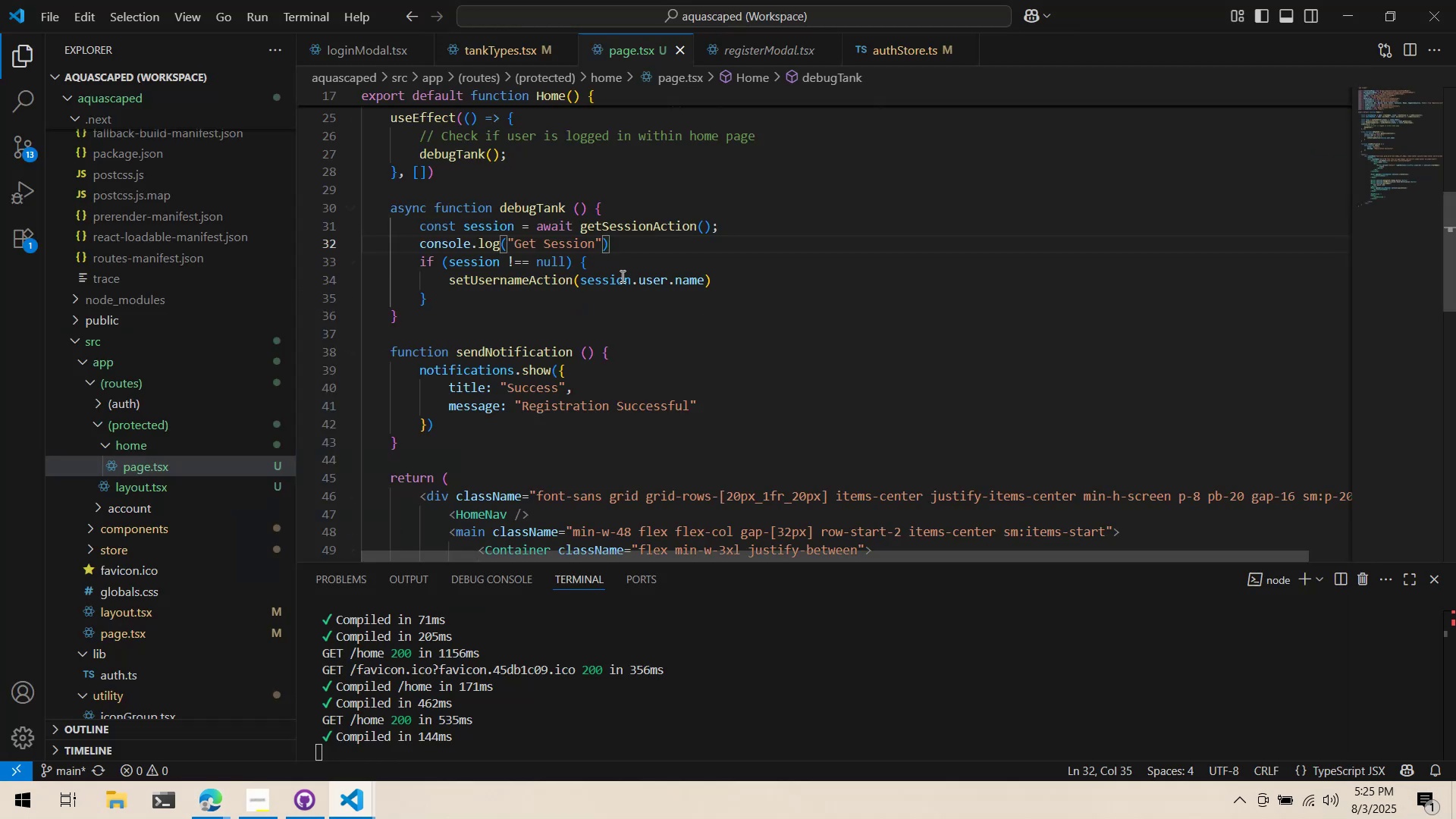 
key(Alt+Tab)
 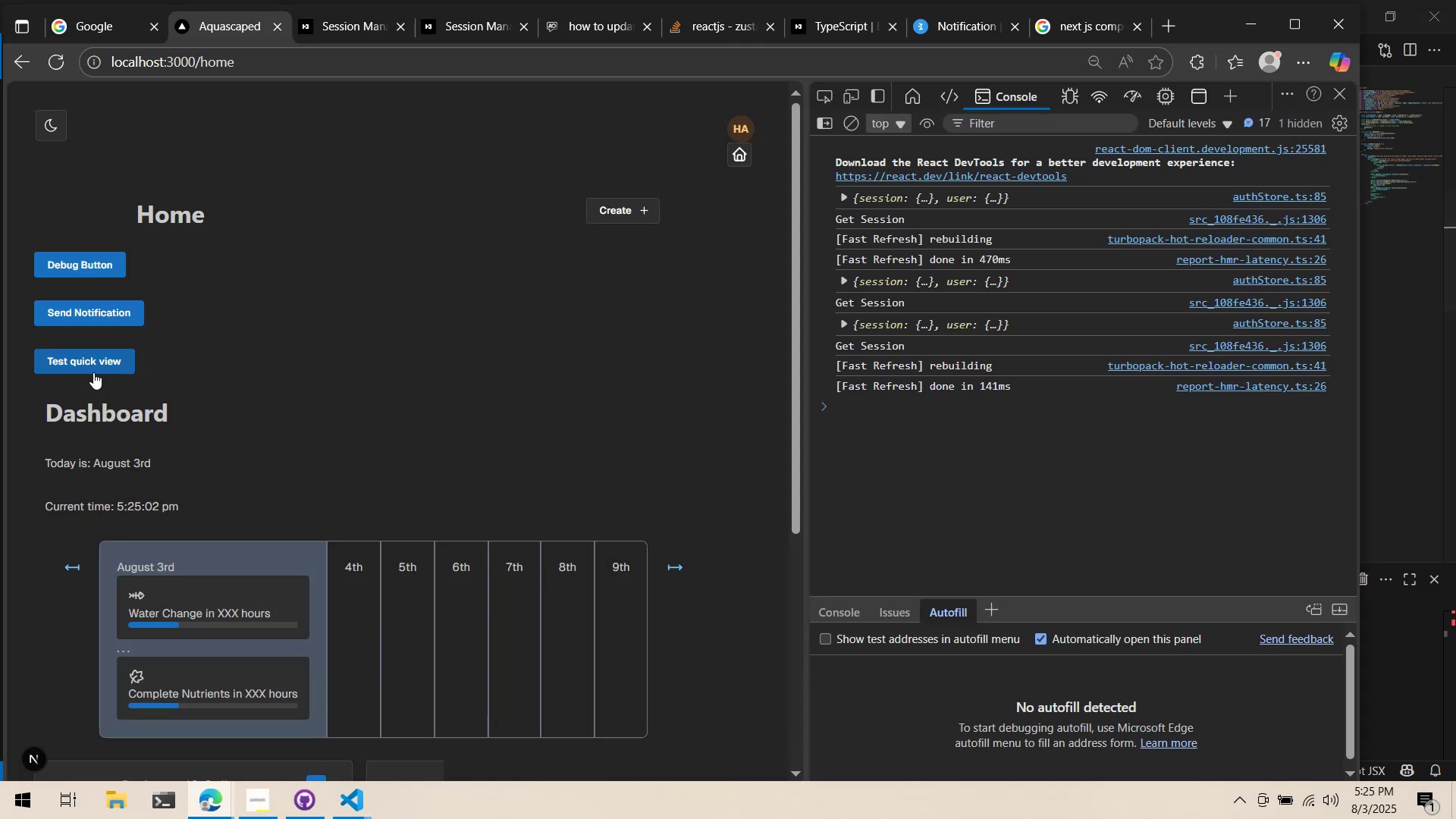 
key(Alt+AltLeft)
 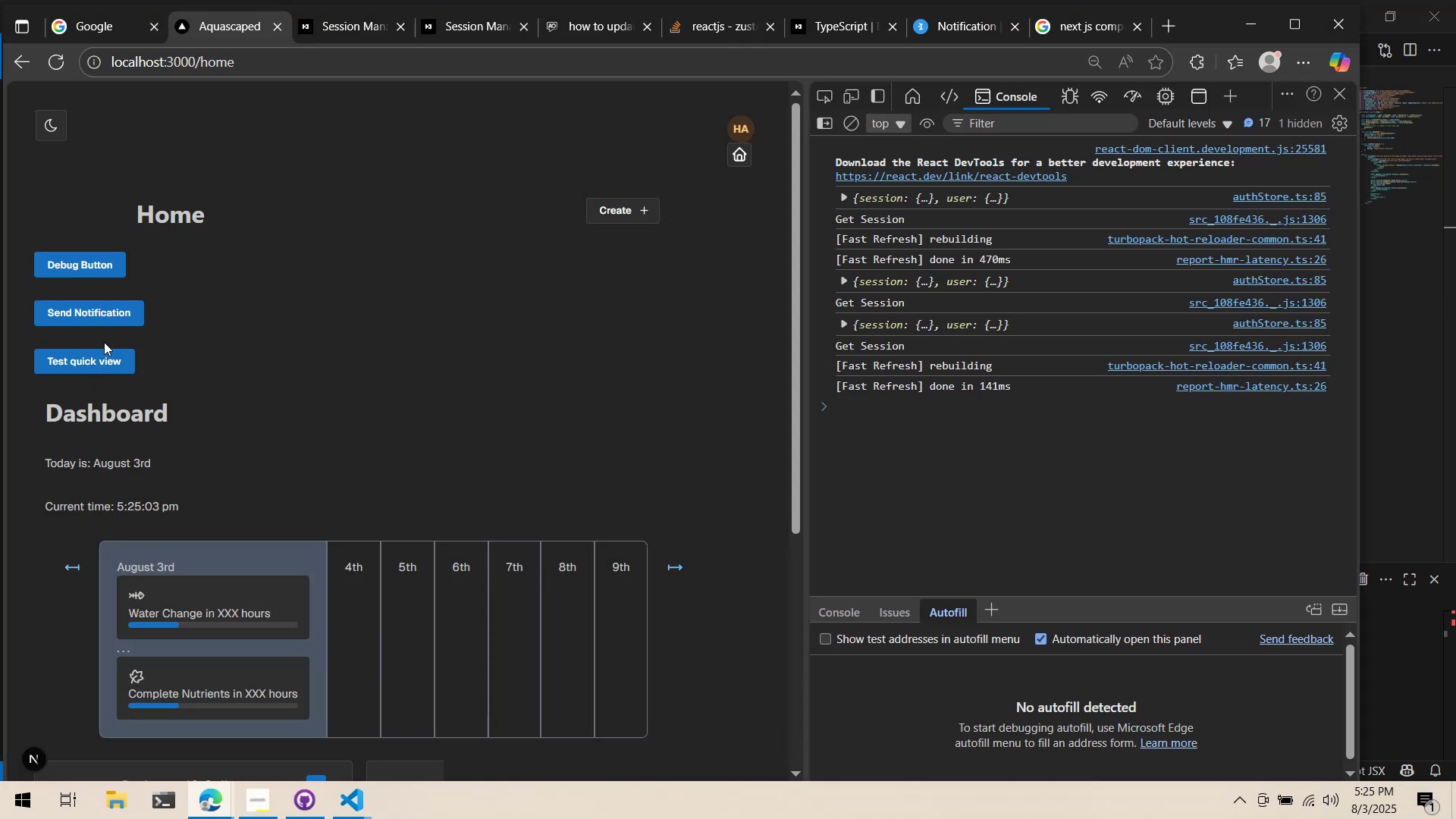 
key(Alt+Tab)
 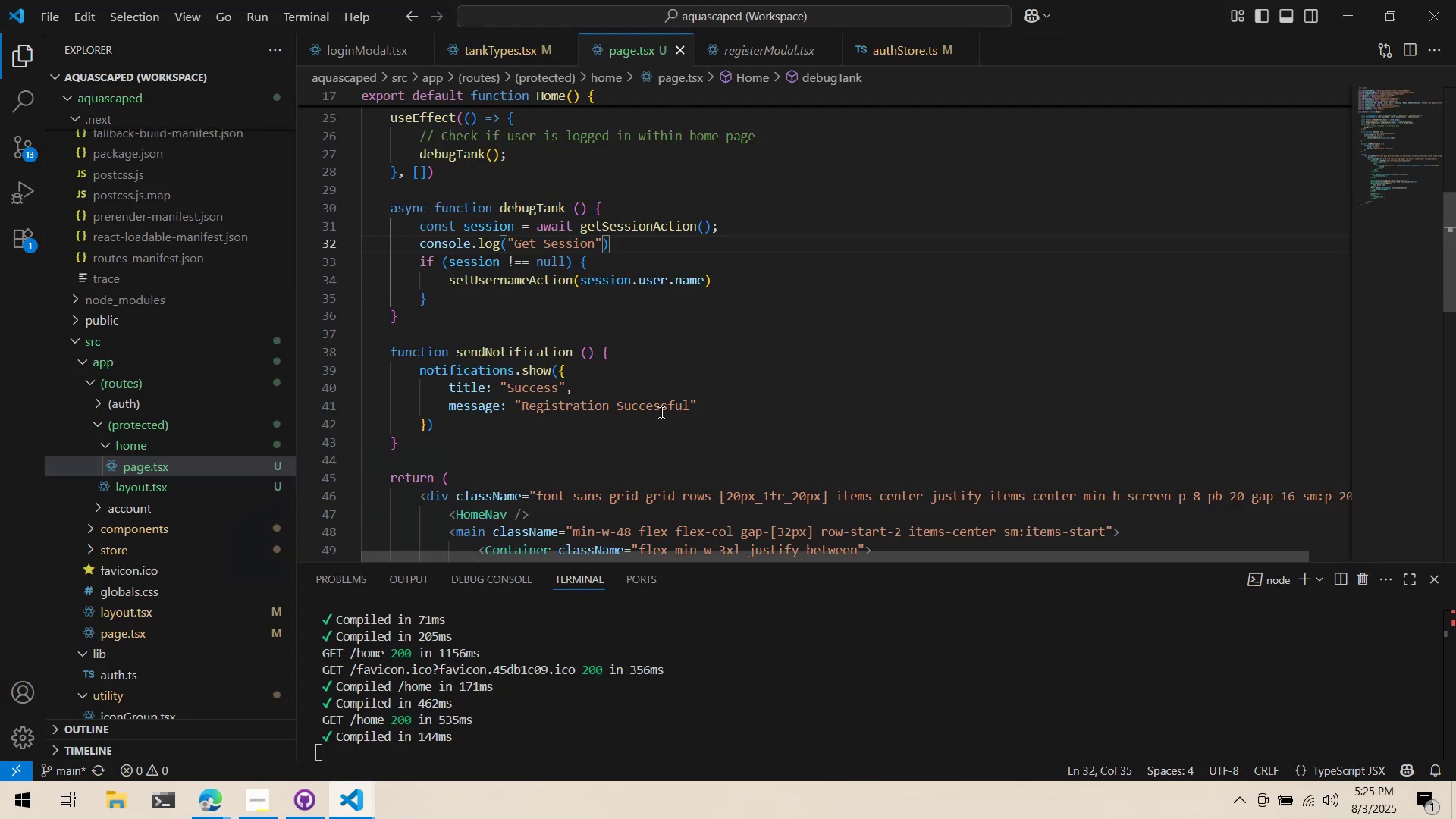 
left_click_drag(start_coordinate=[692, 411], to_coordinate=[525, 406])
 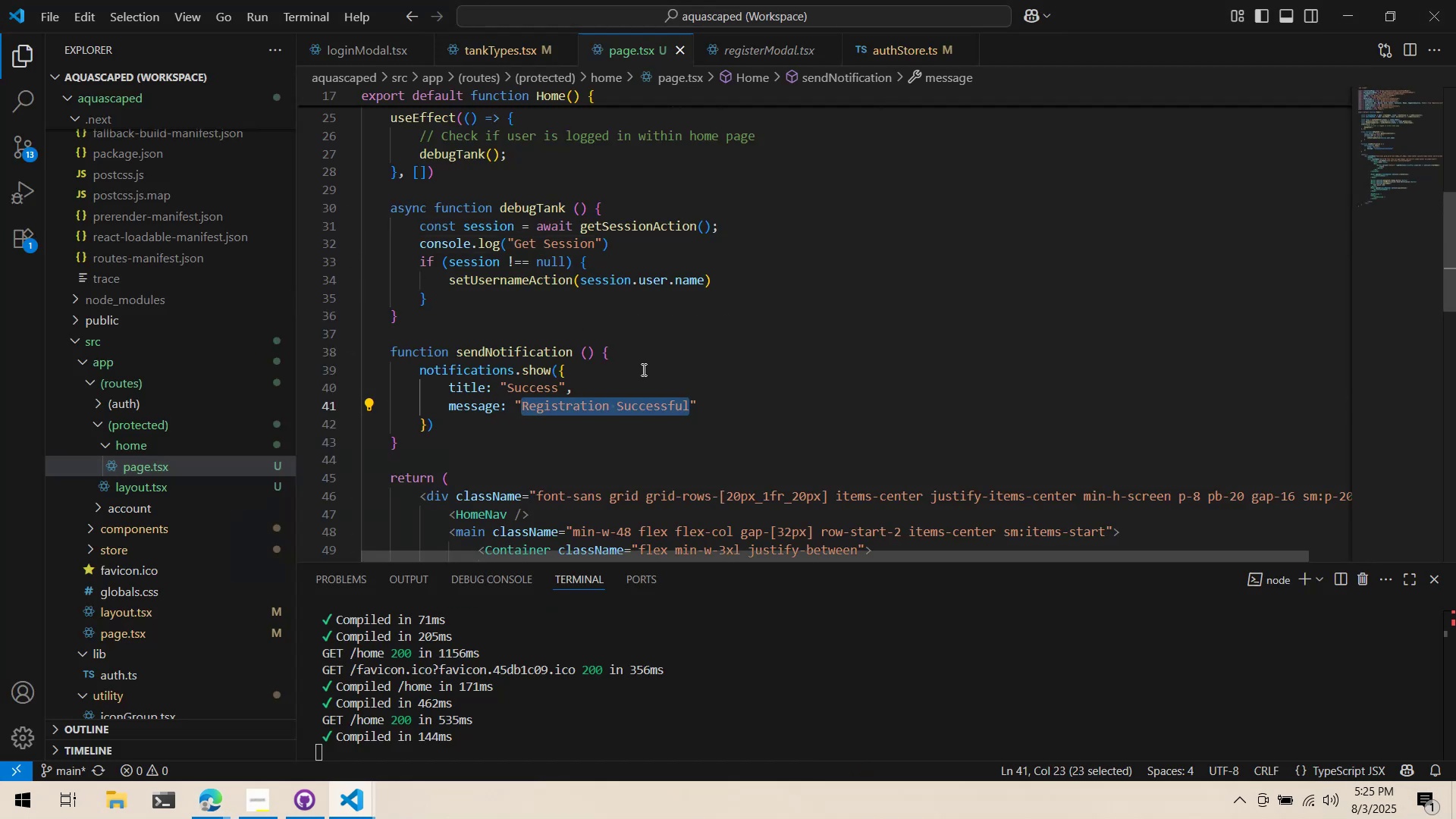 
key(Control+X)
 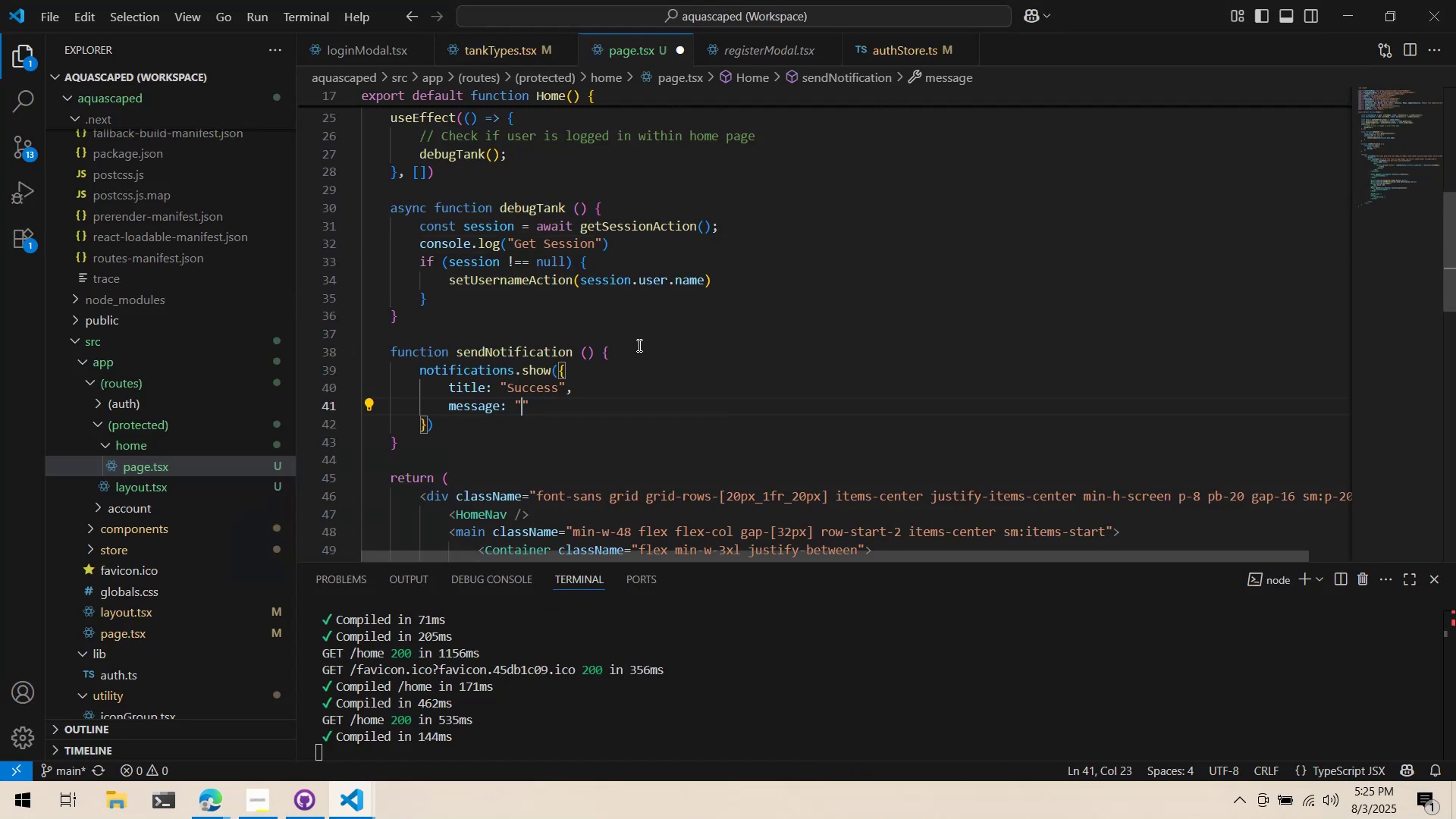 
type(session.user.name)
 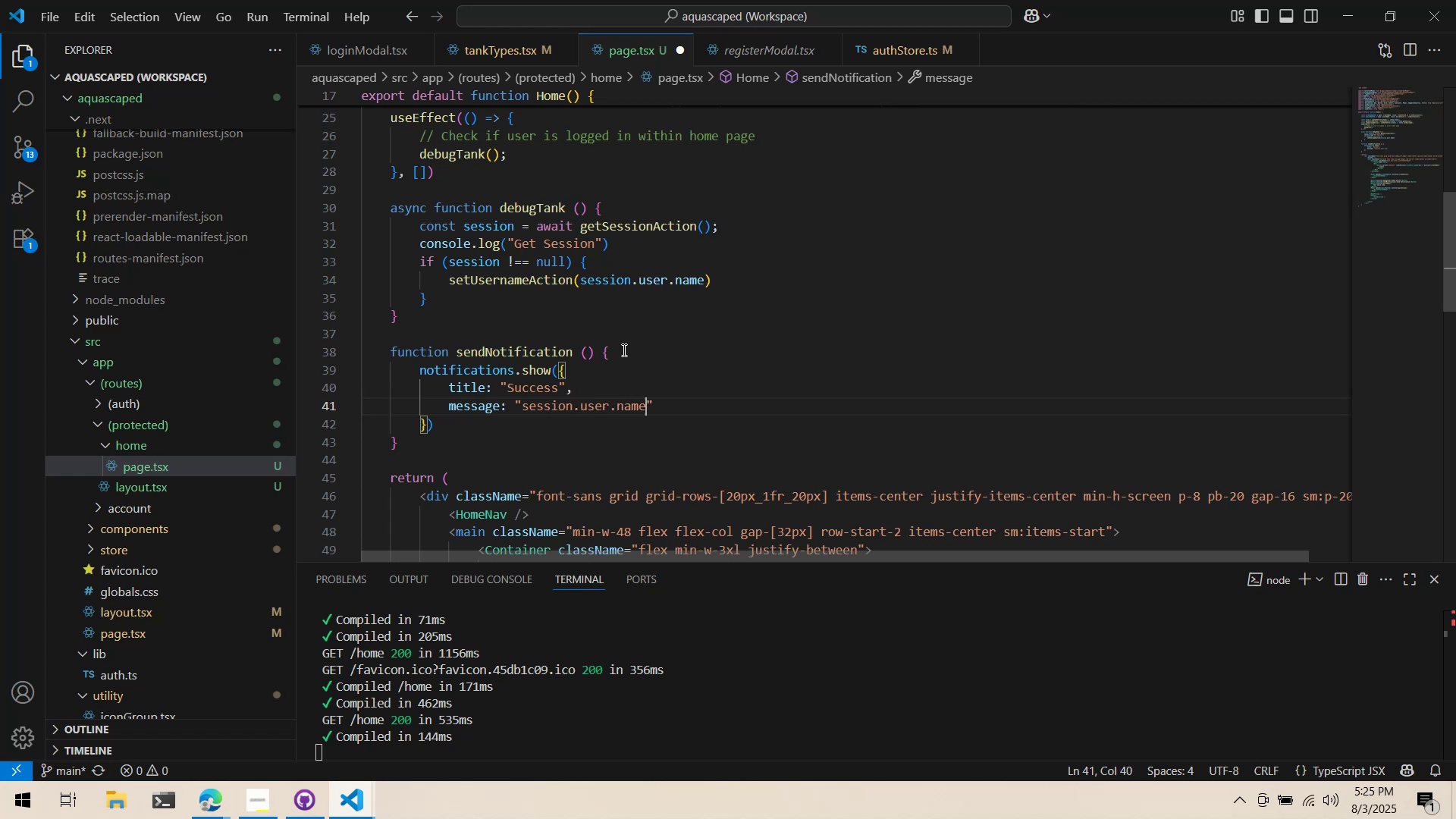 
key(Control+ControlLeft)
 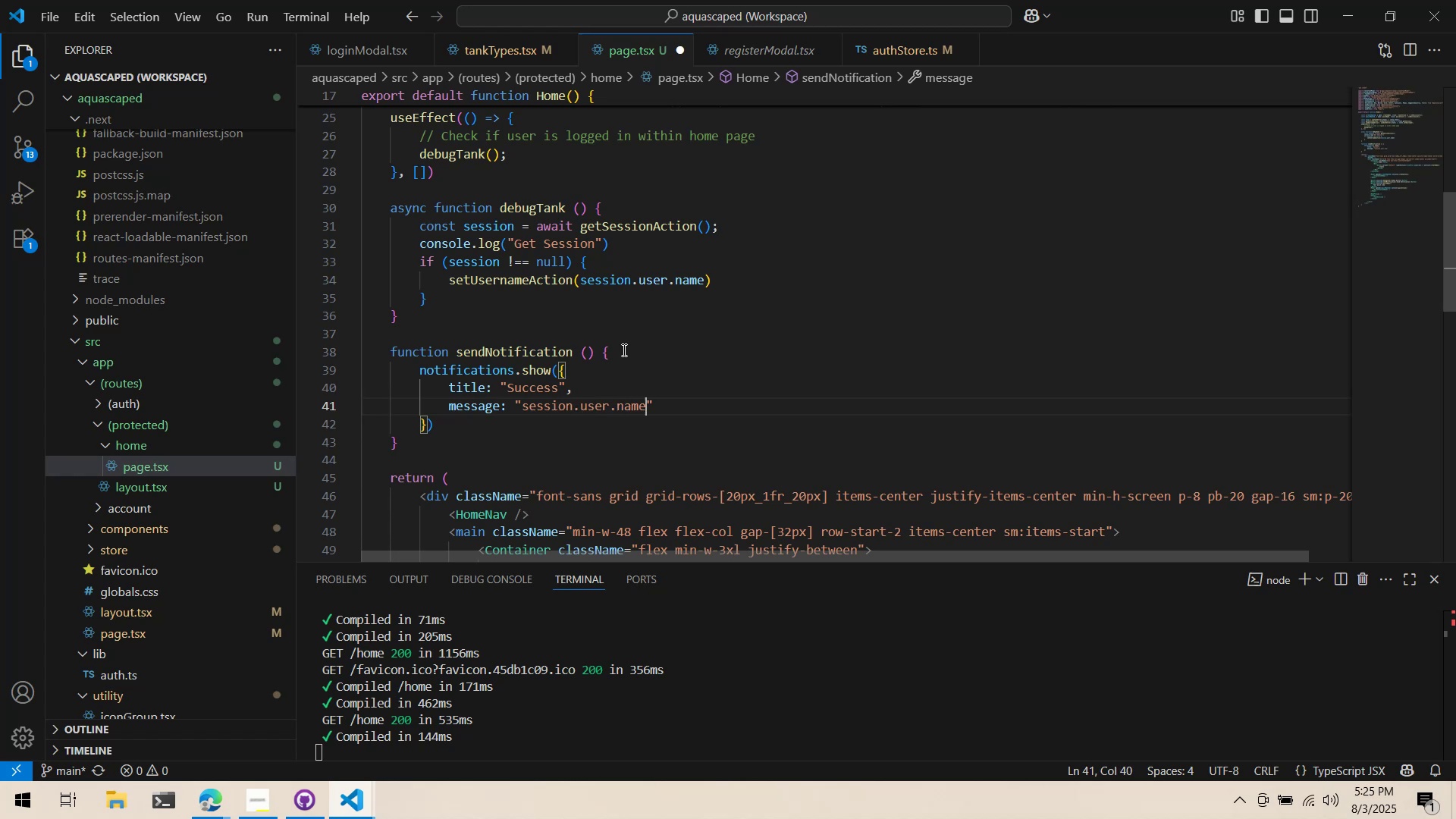 
key(Control+S)
 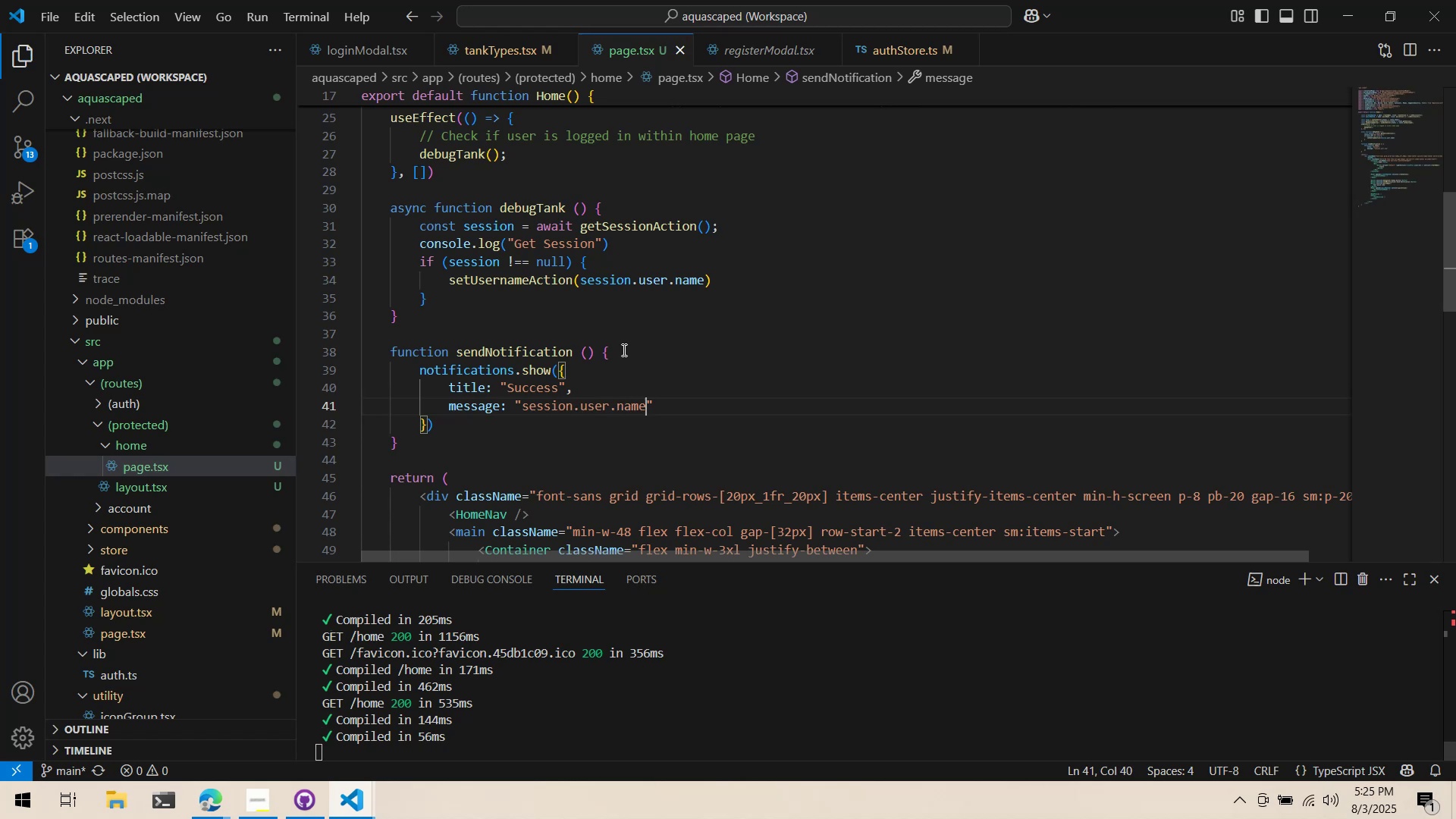 
key(ArrowRight)
 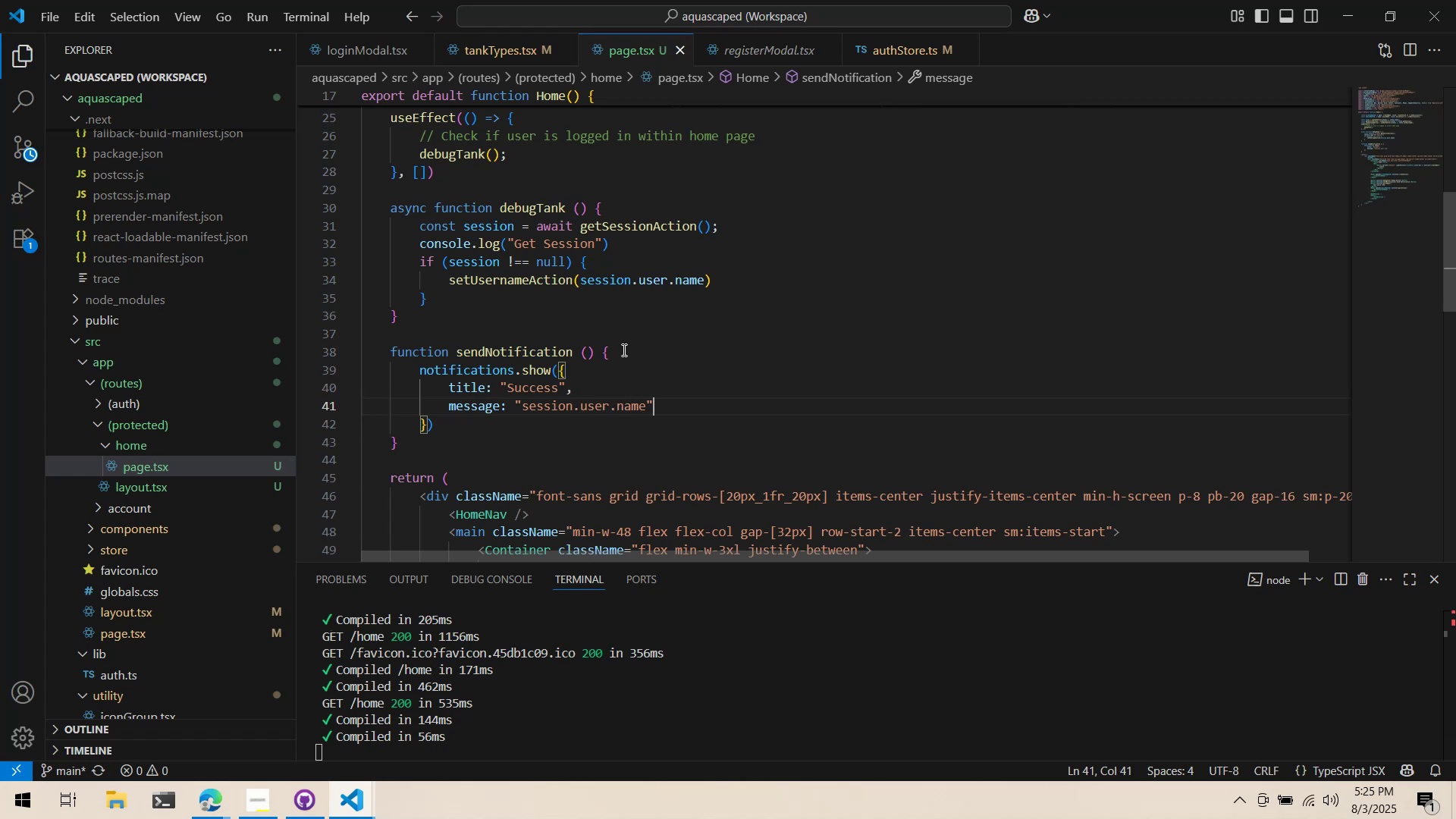 
key(Backspace)
 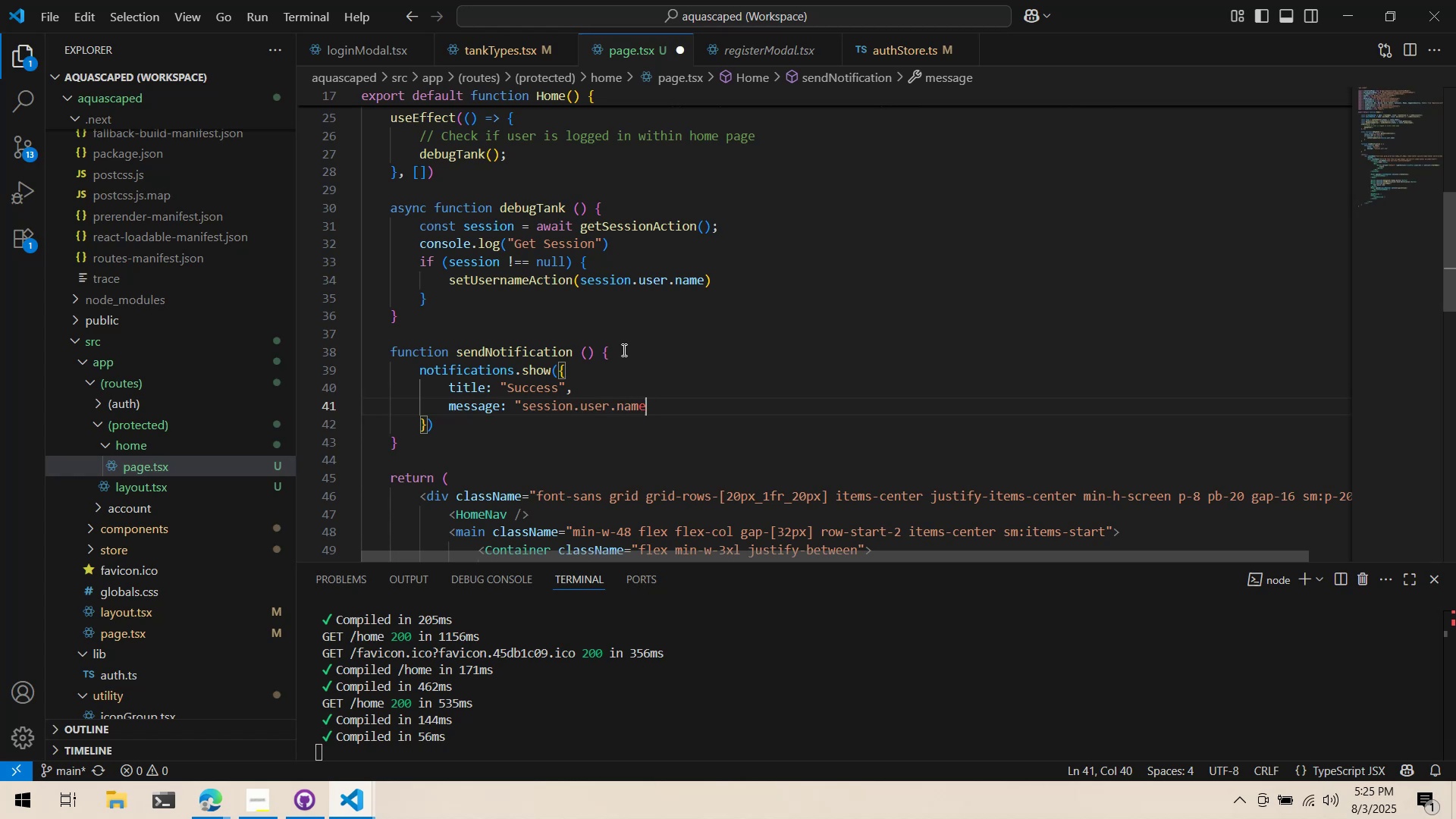 
key(Control+ArrowLeft)
 